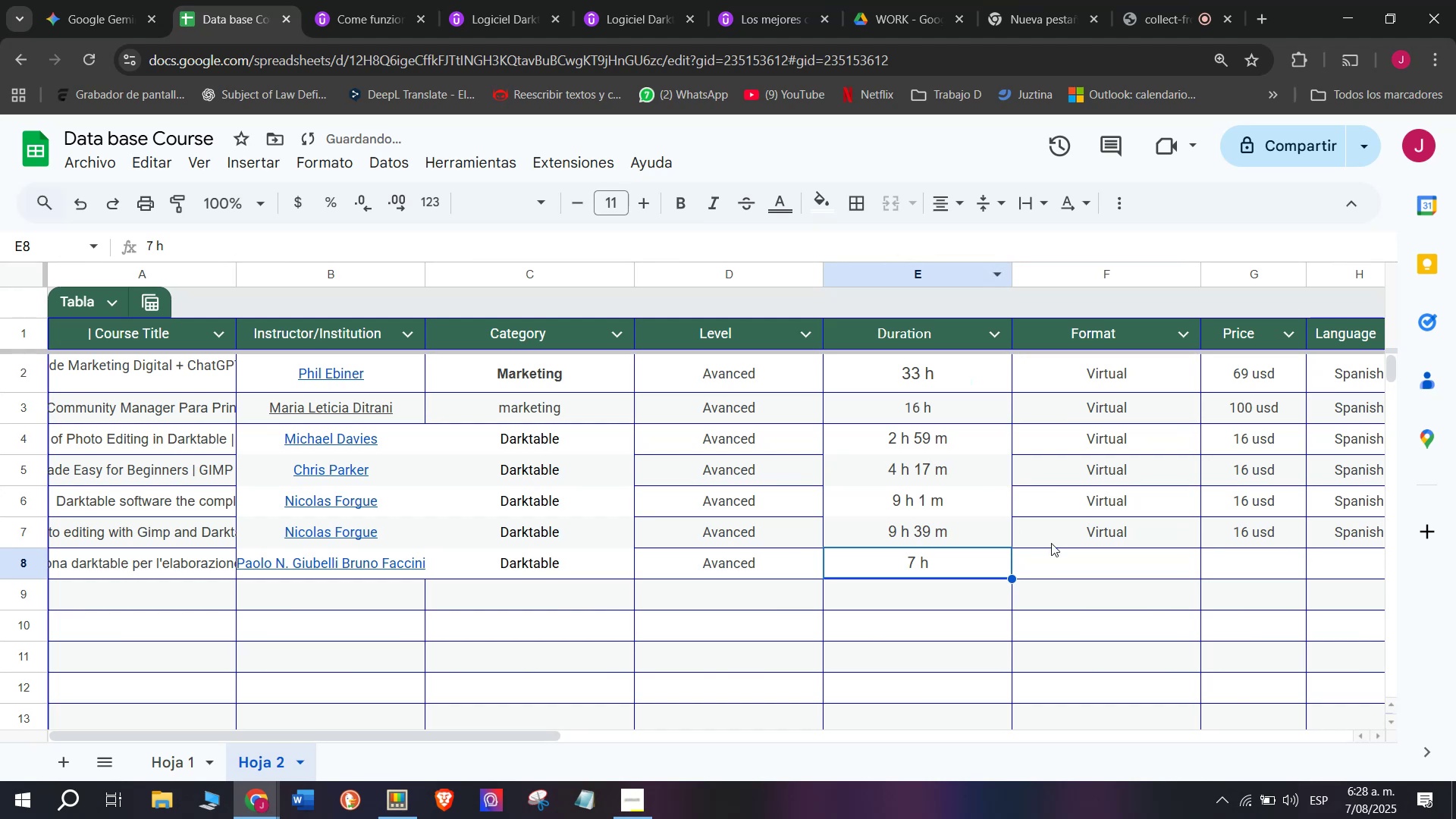 
key(Control+ControlLeft)
 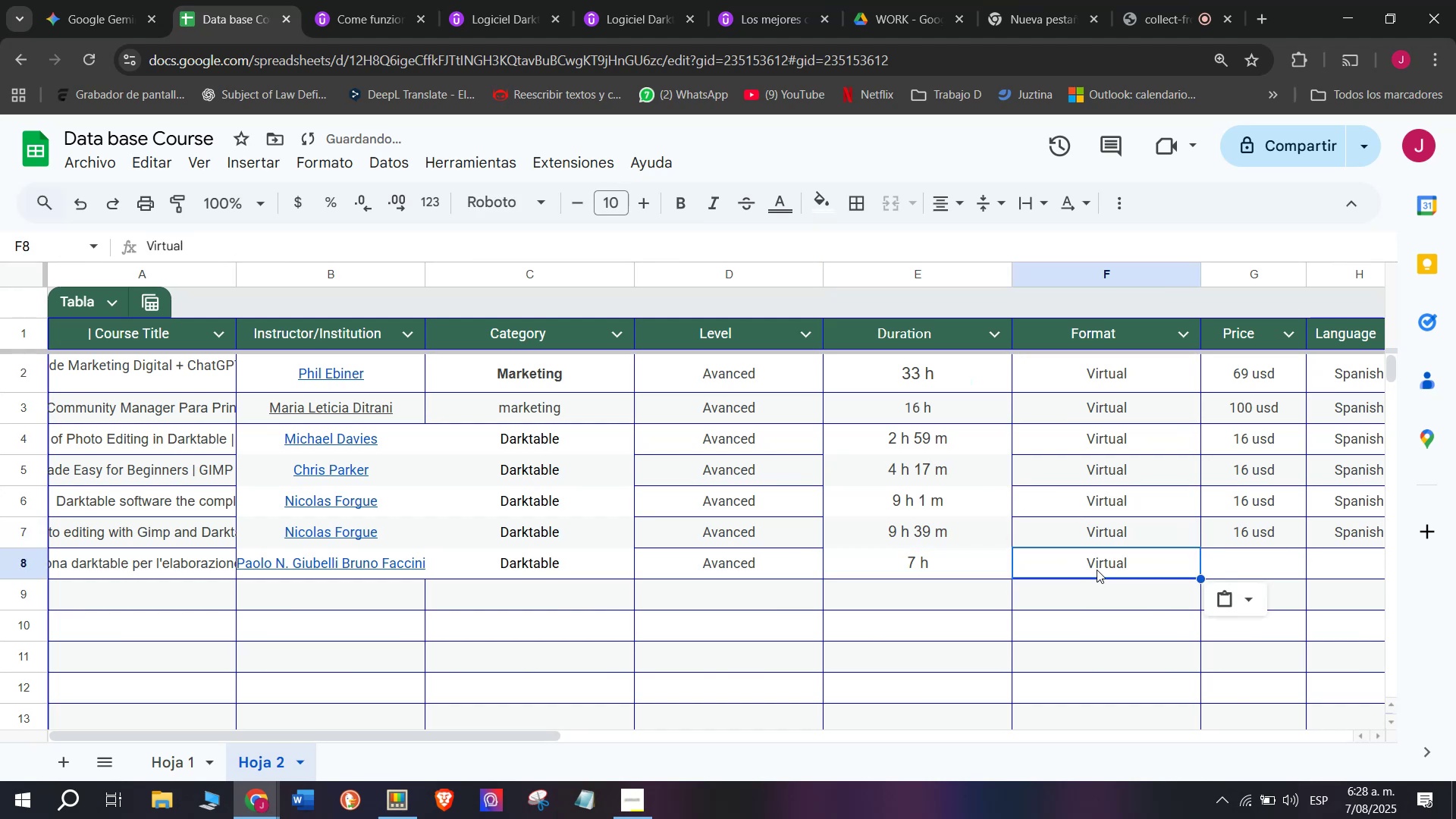 
key(Break)
 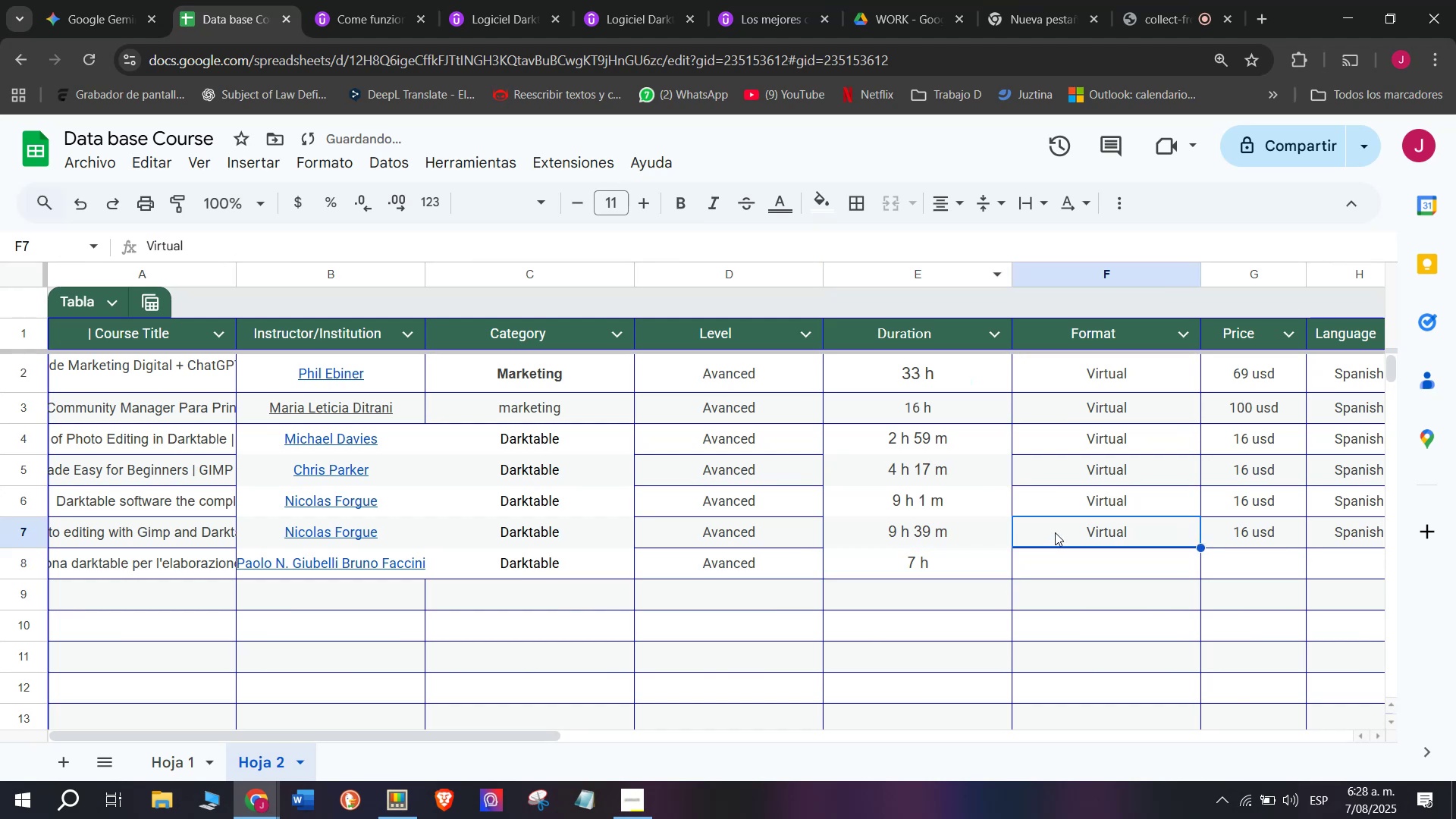 
key(Control+C)
 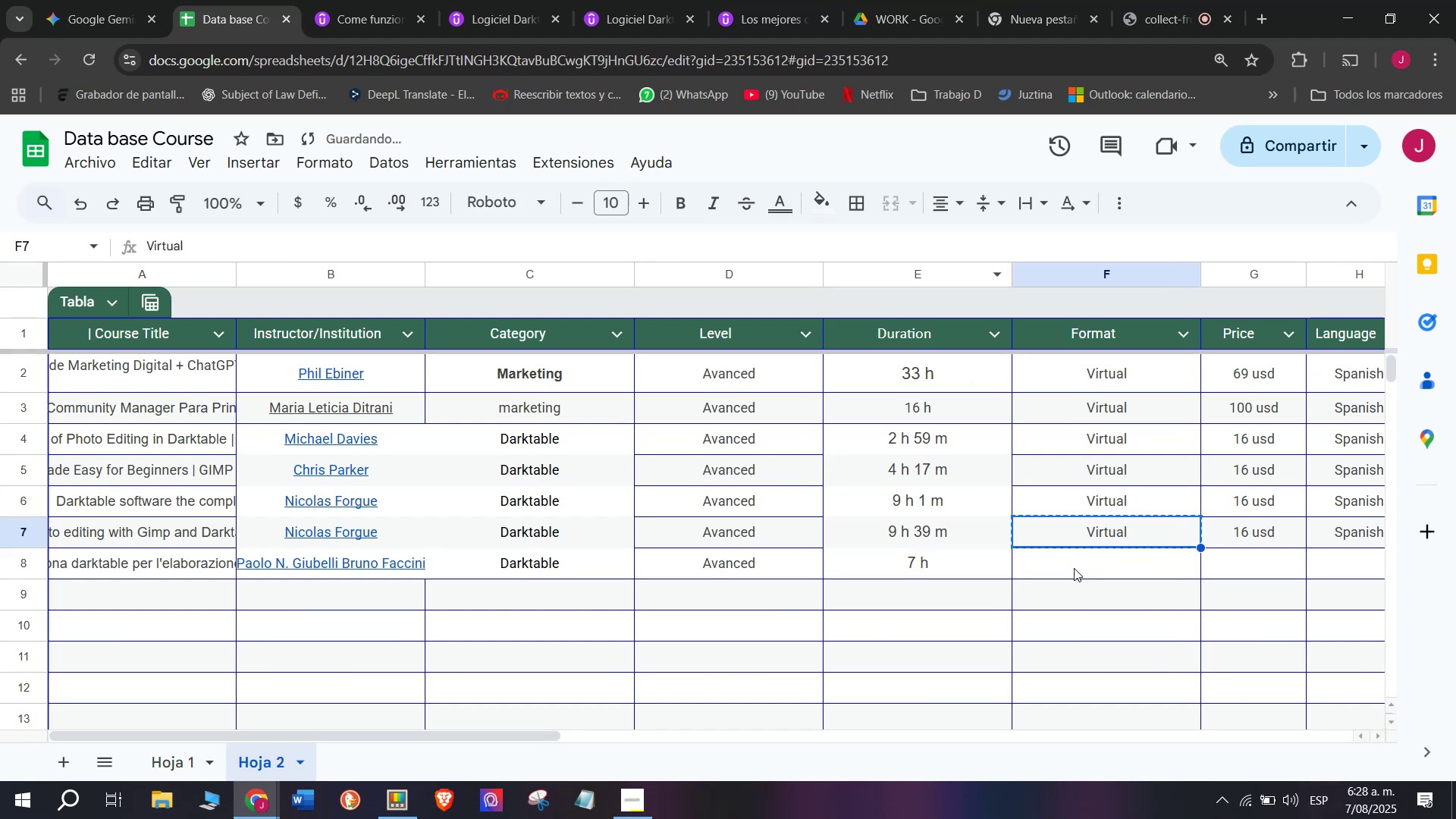 
double_click([1074, 568])
 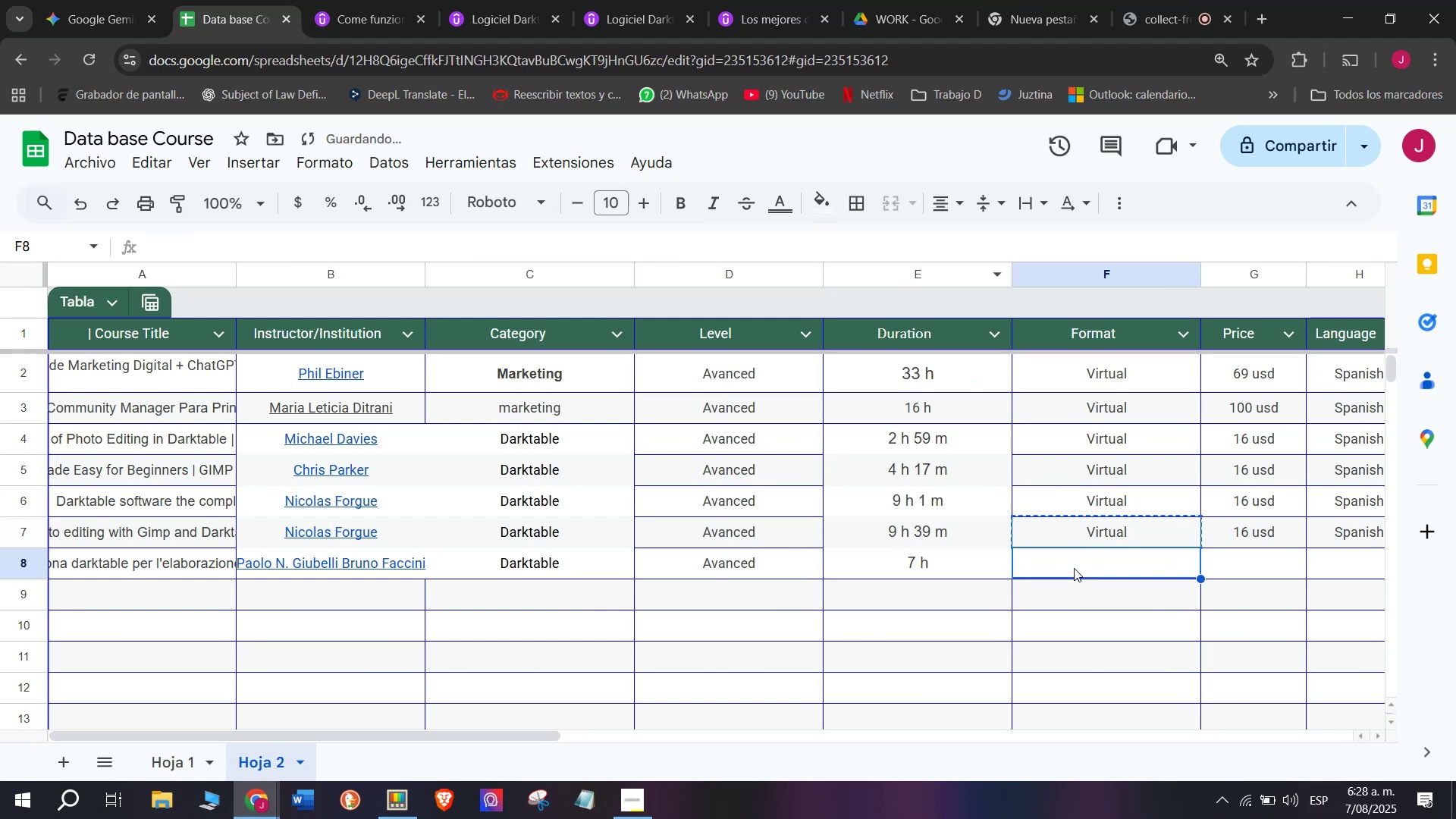 
key(Z)
 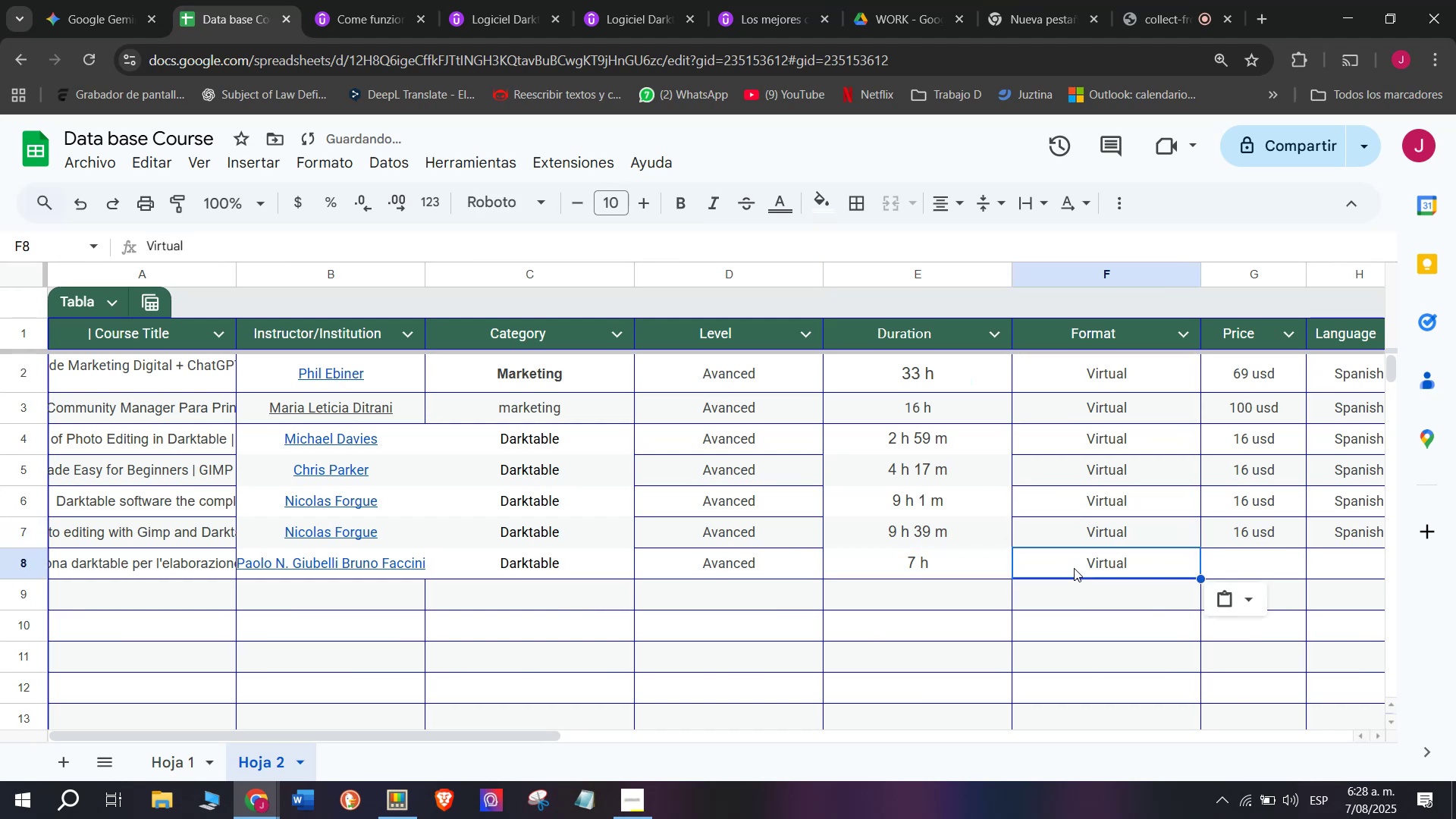 
key(Control+ControlLeft)
 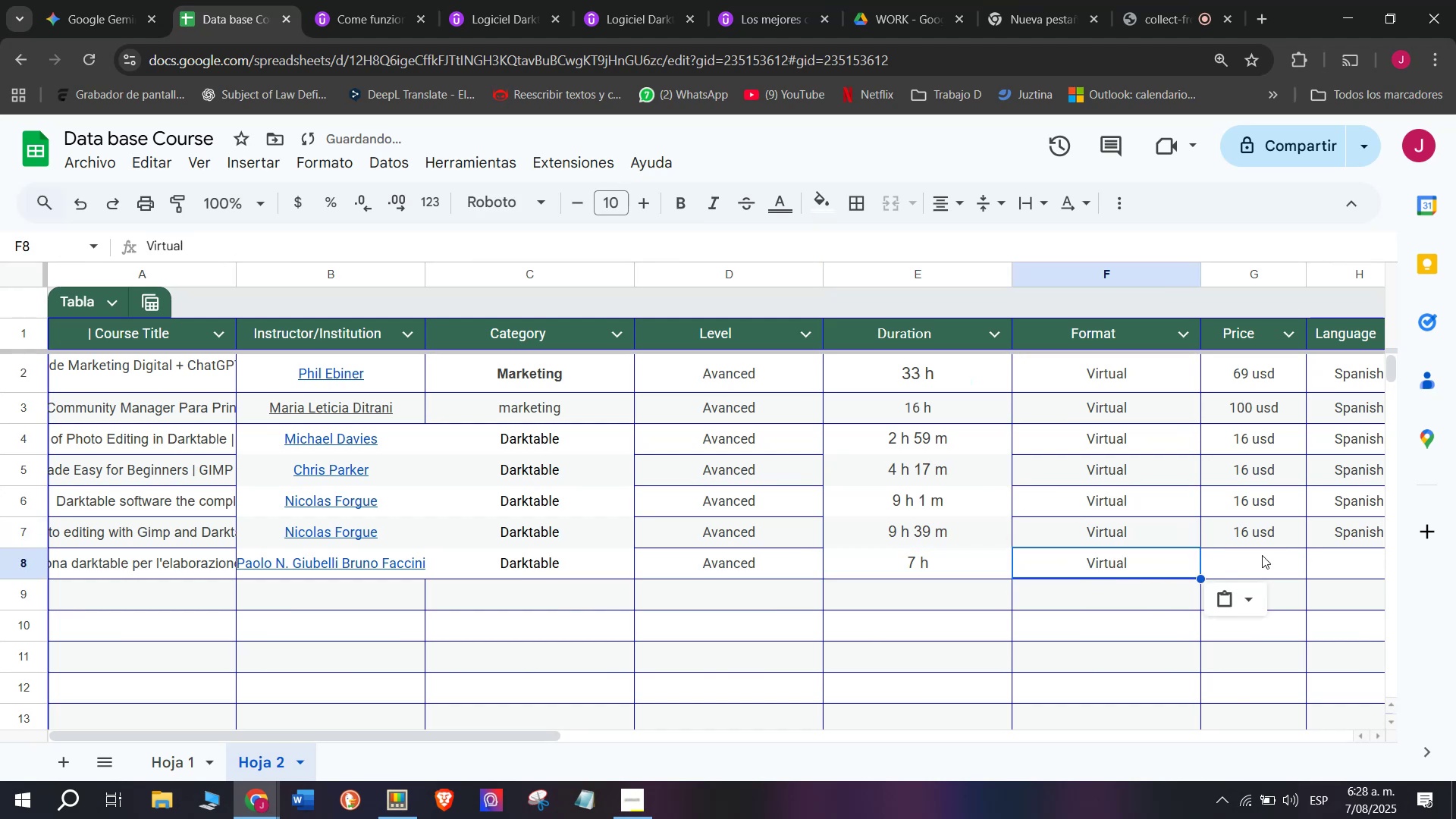 
key(Control+V)
 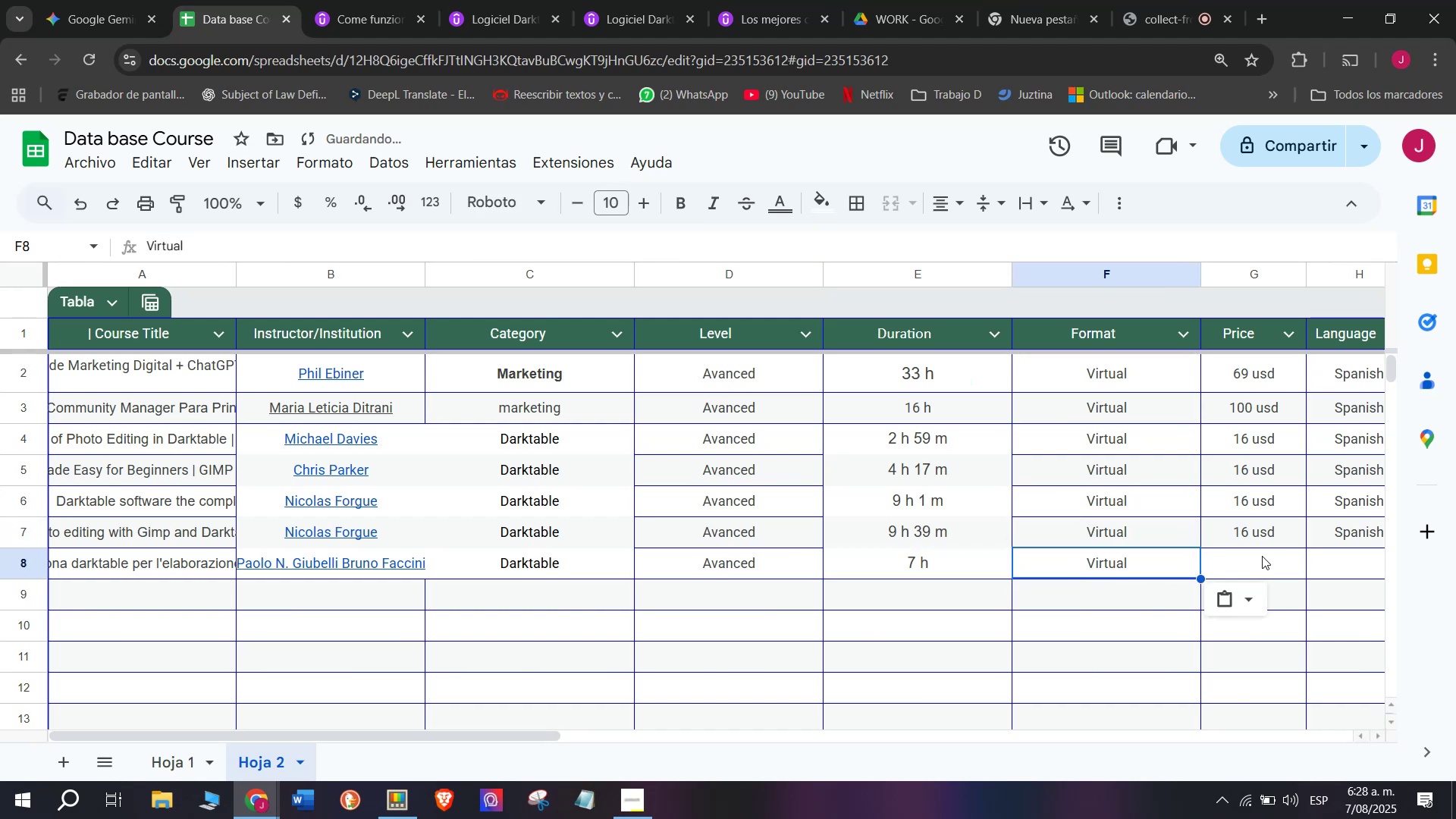 
left_click([1262, 555])
 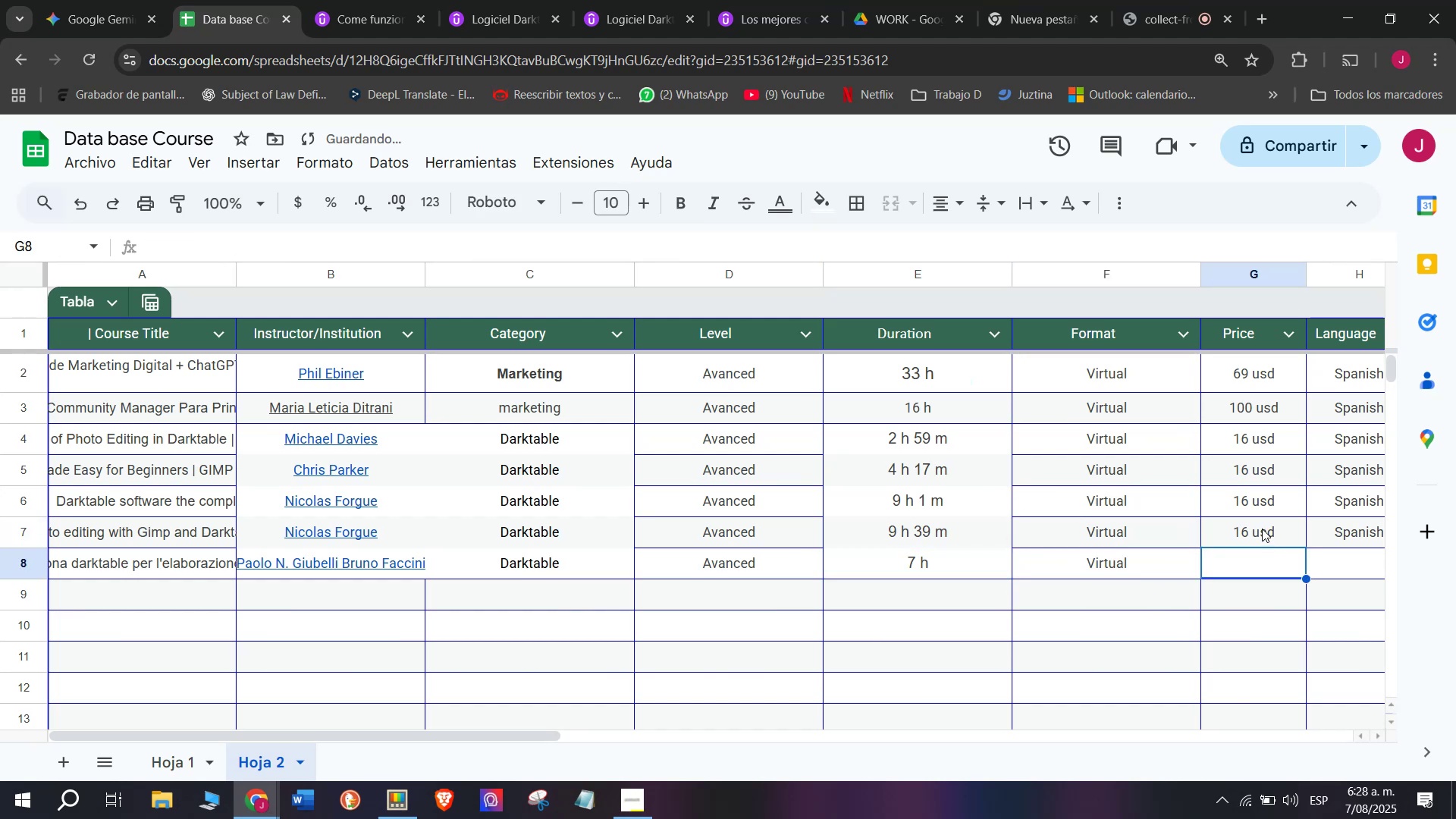 
key(Control+ControlLeft)
 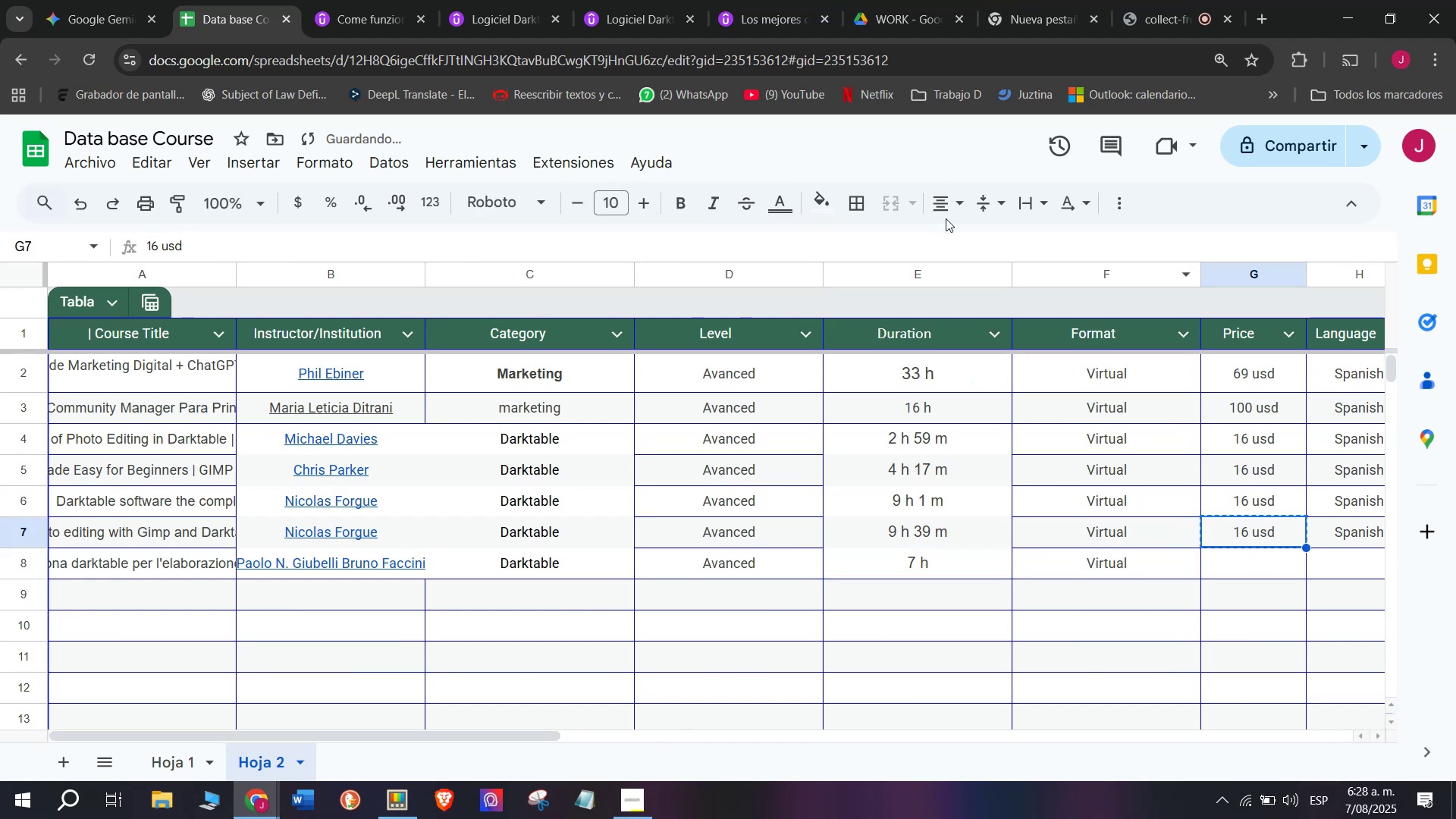 
key(Control+C)
 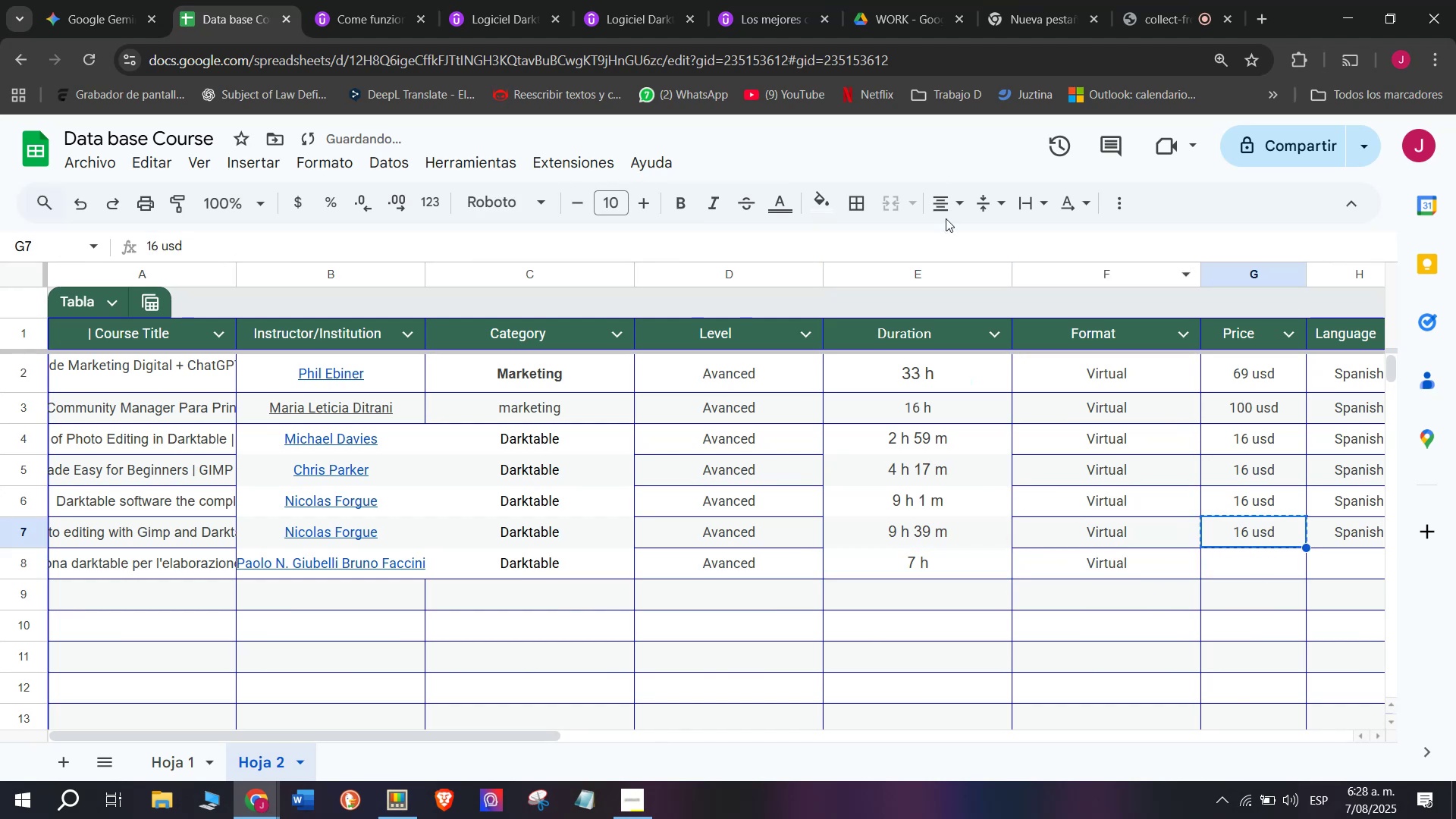 
key(Break)
 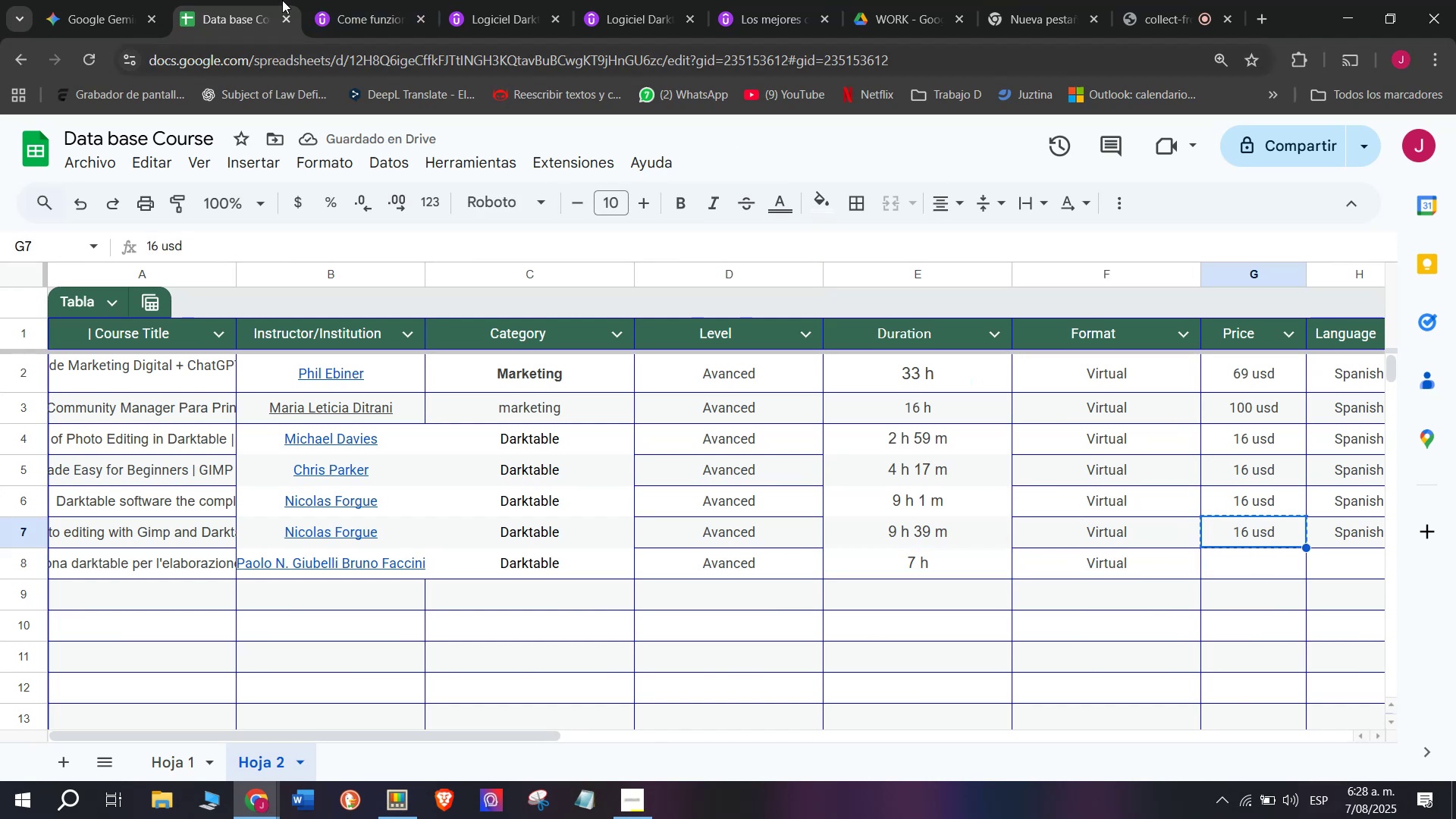 
left_click([347, 0])
 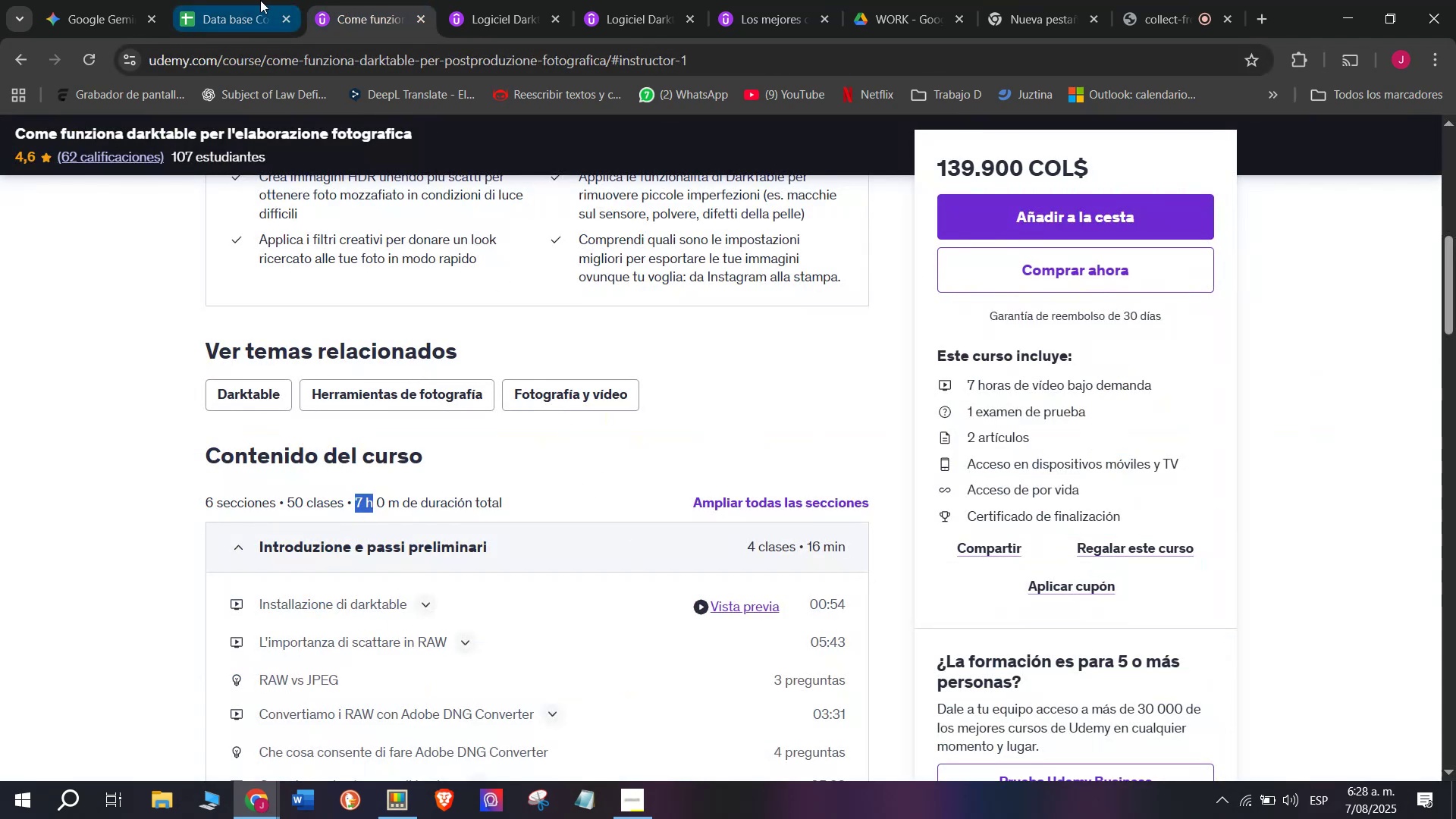 
left_click([249, 0])
 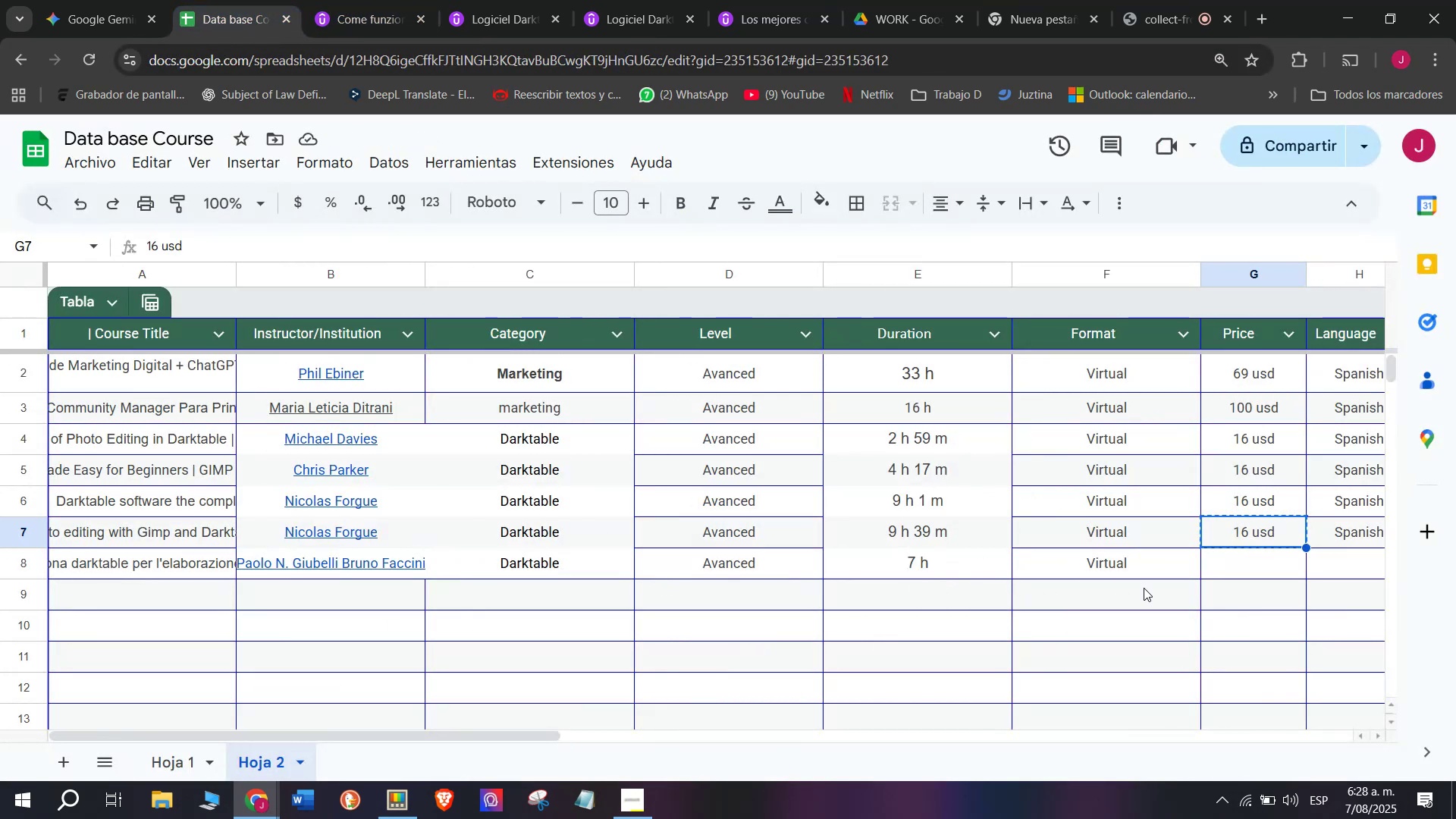 
left_click([1227, 561])
 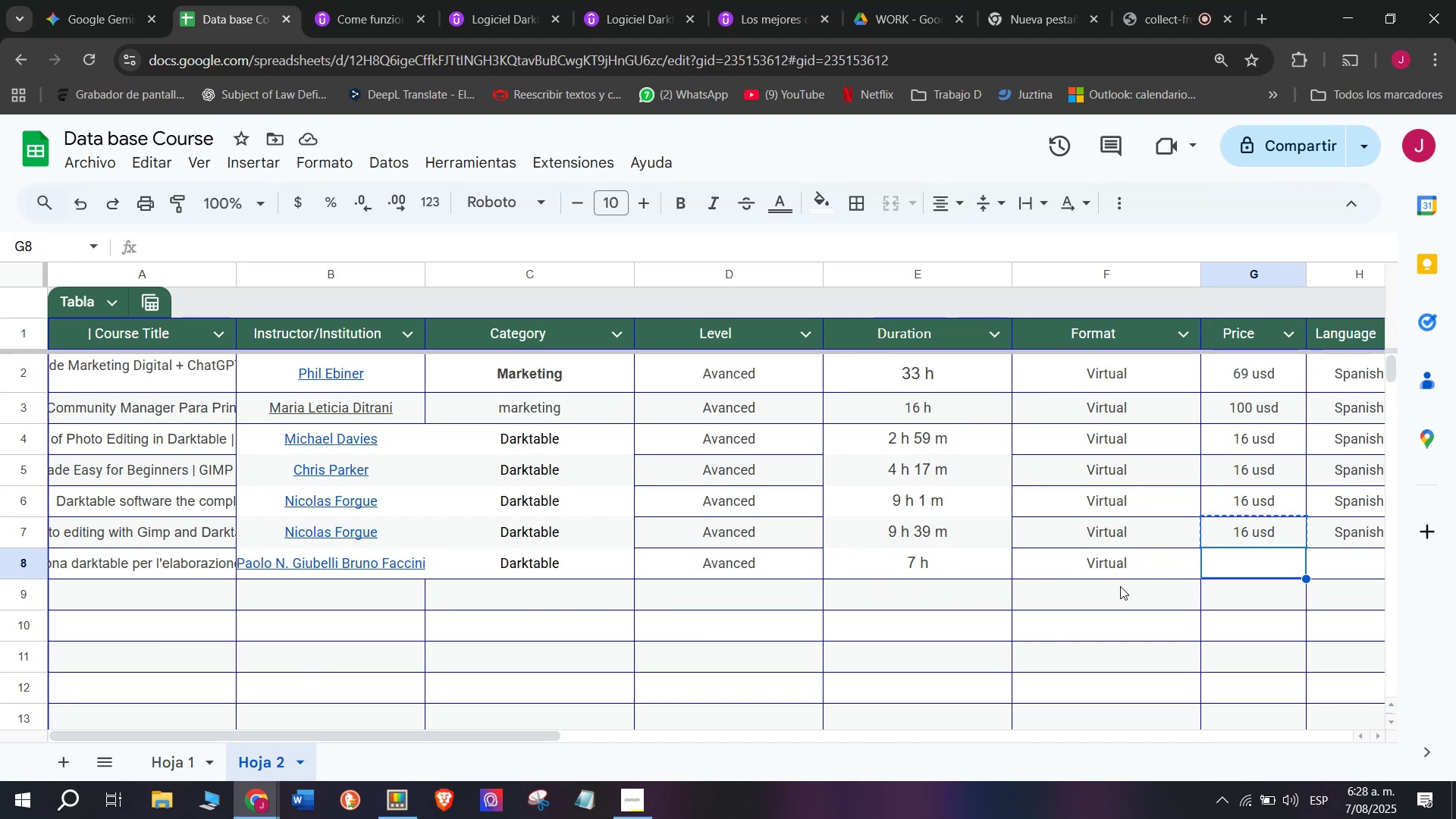 
wait(16.64)
 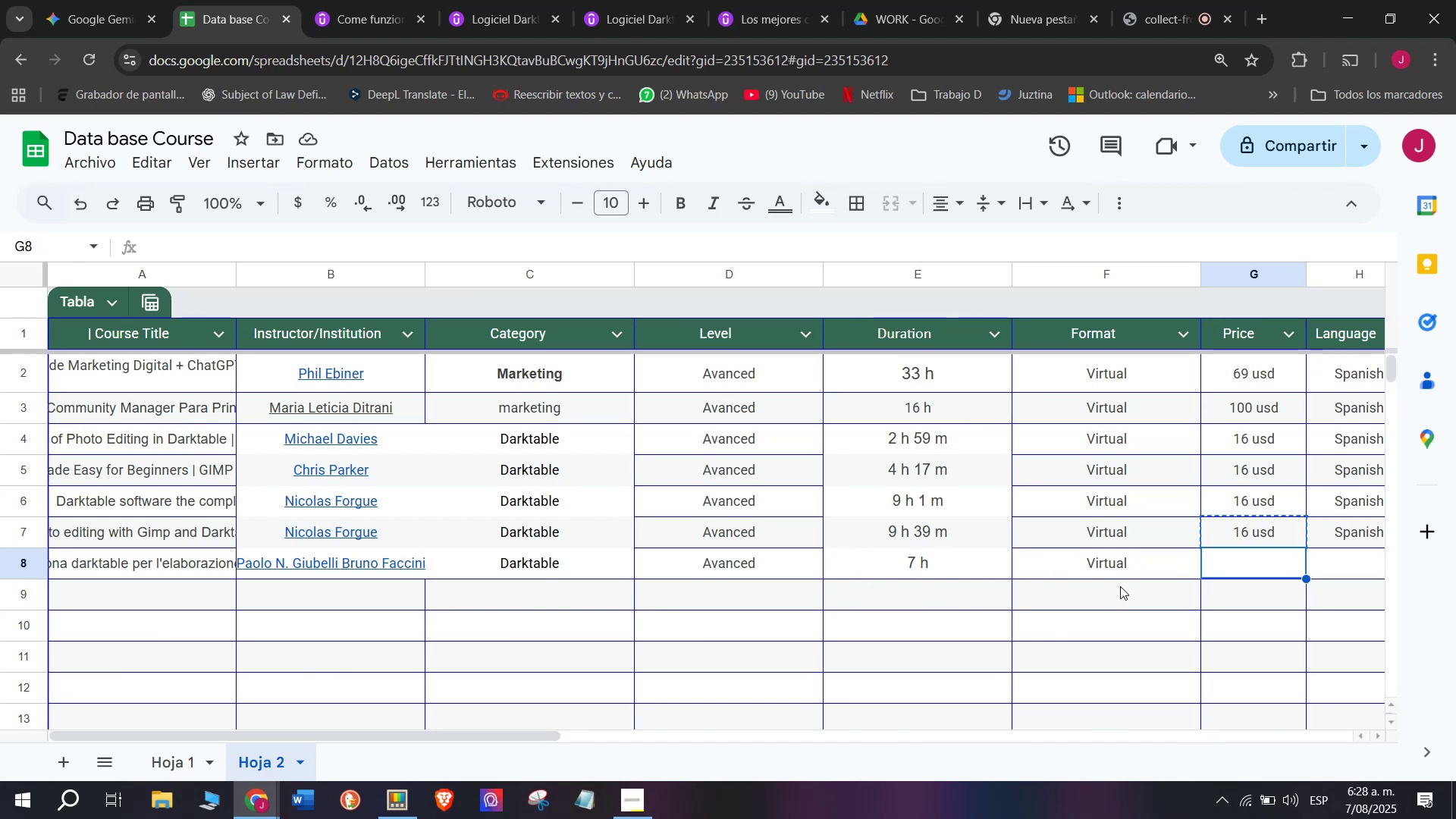 
left_click([1256, 562])
 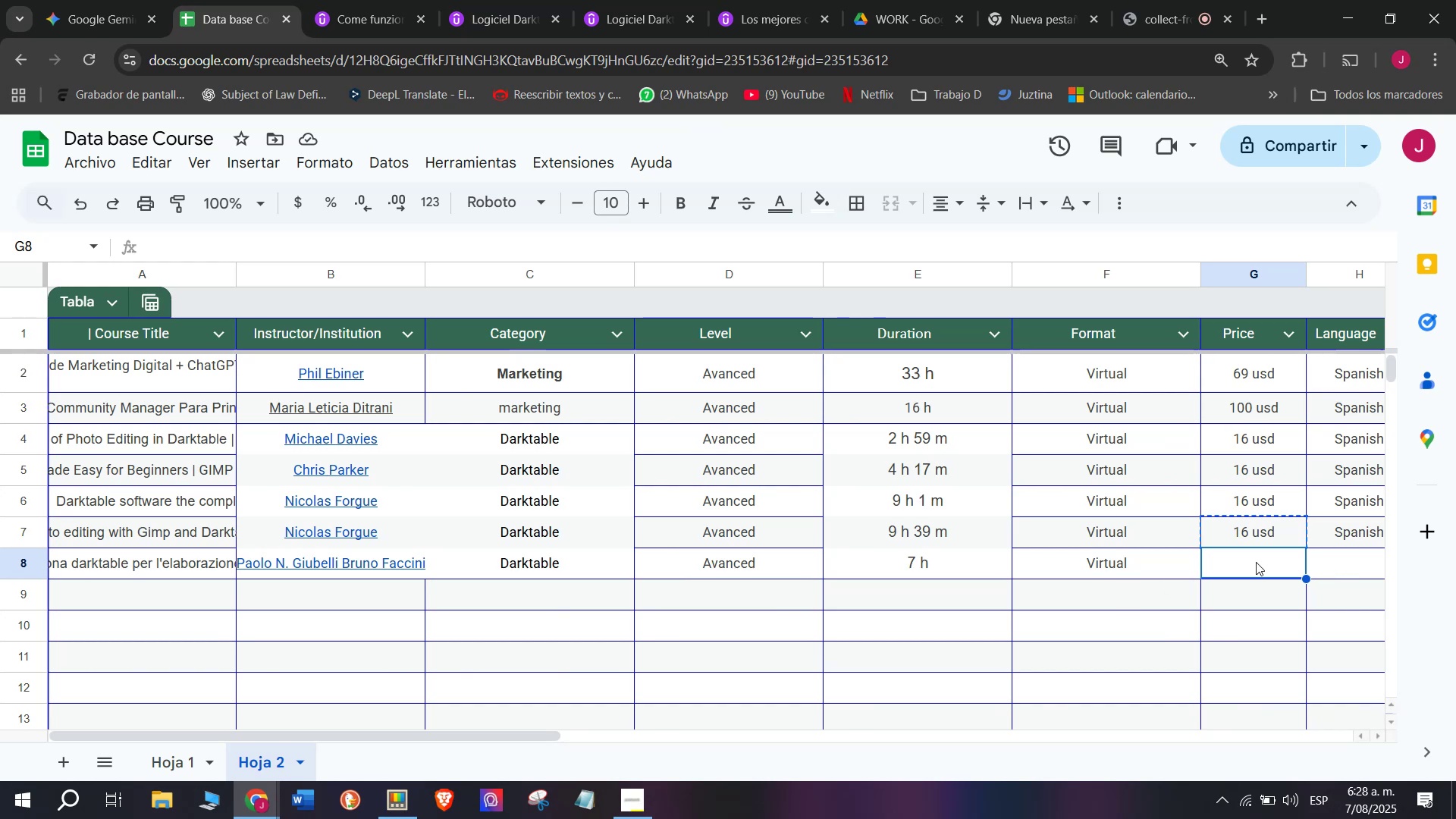 
left_click([410, 0])
 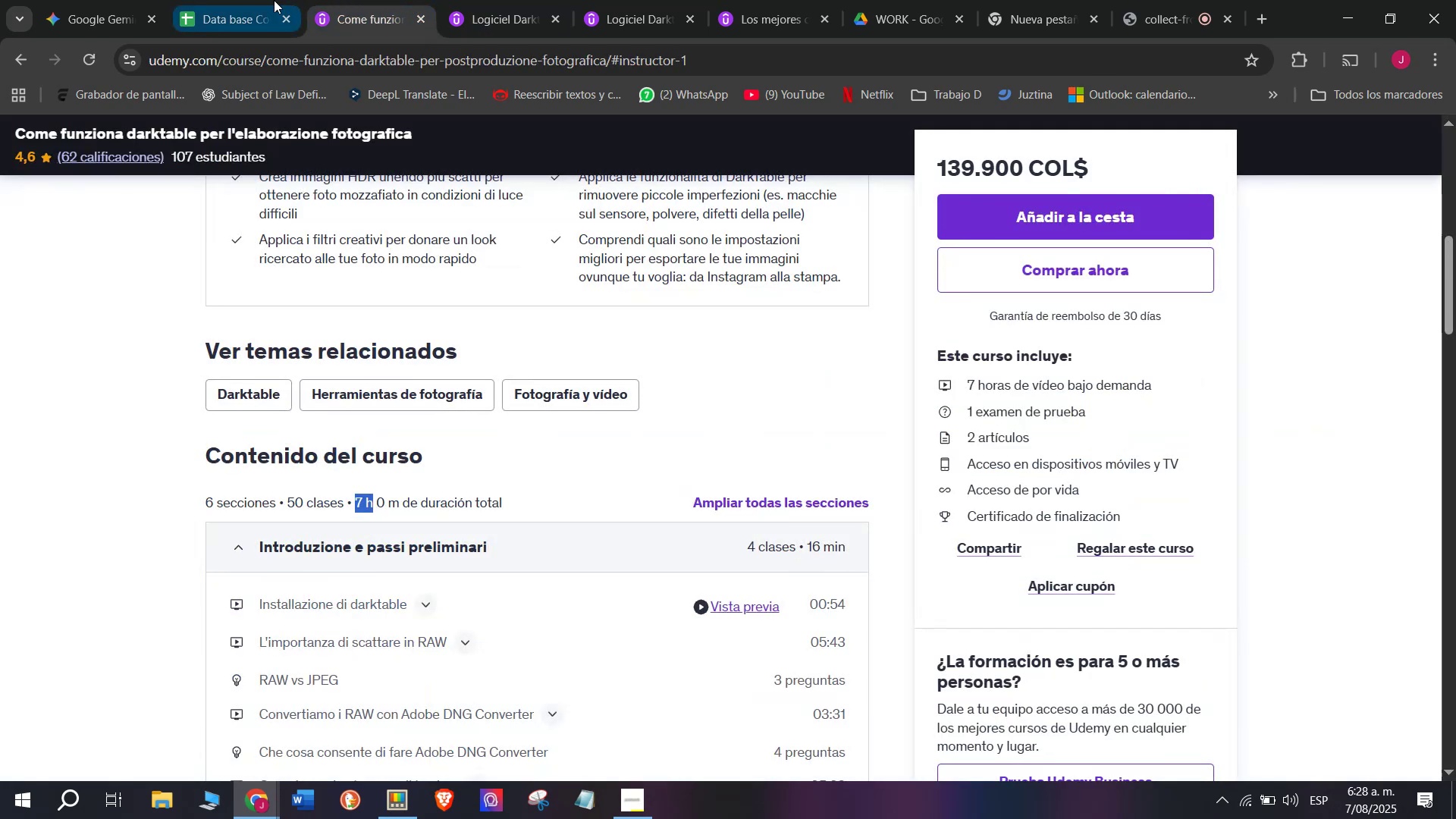 
left_click([245, 0])
 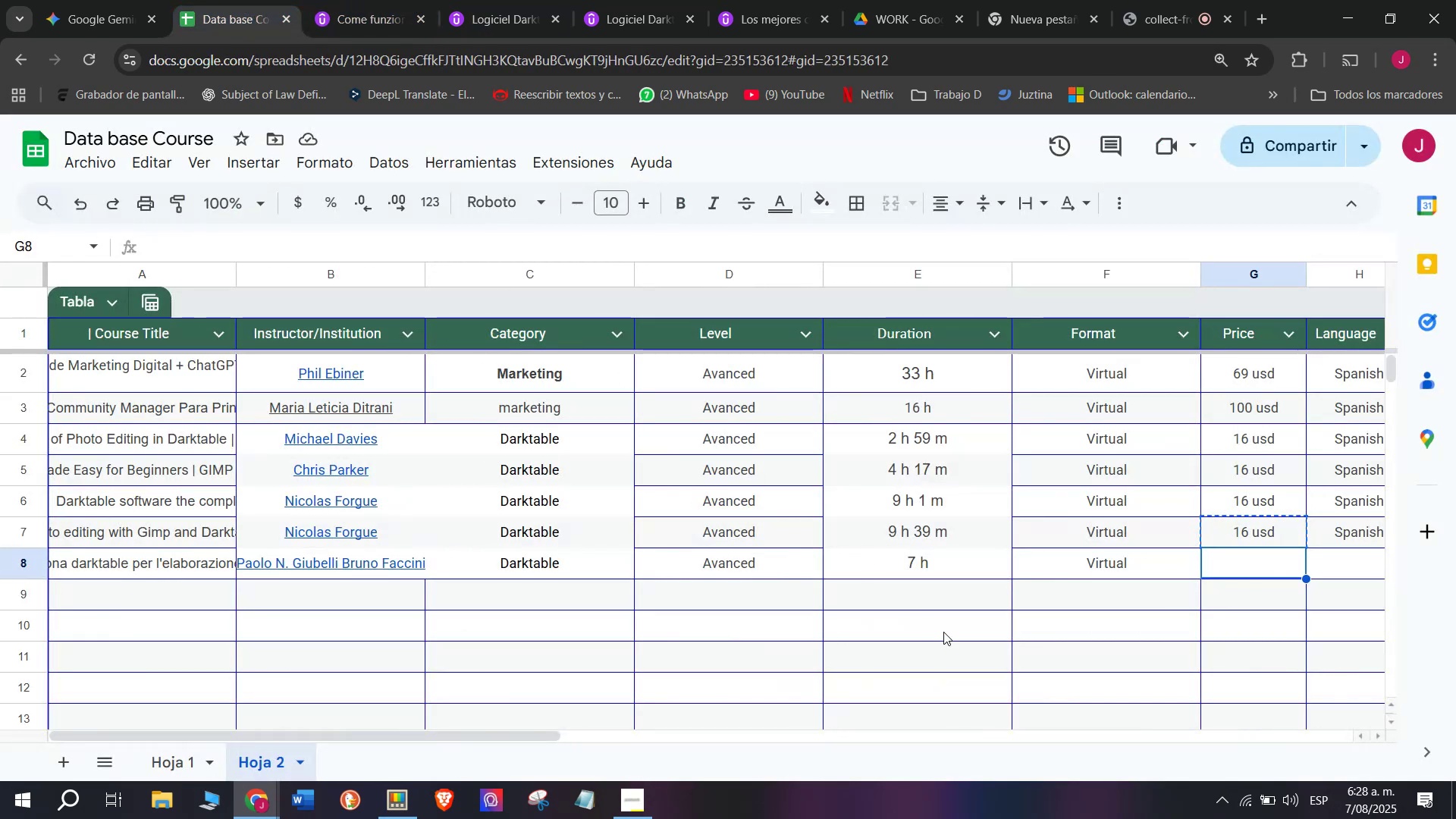 
type(35 usd)
 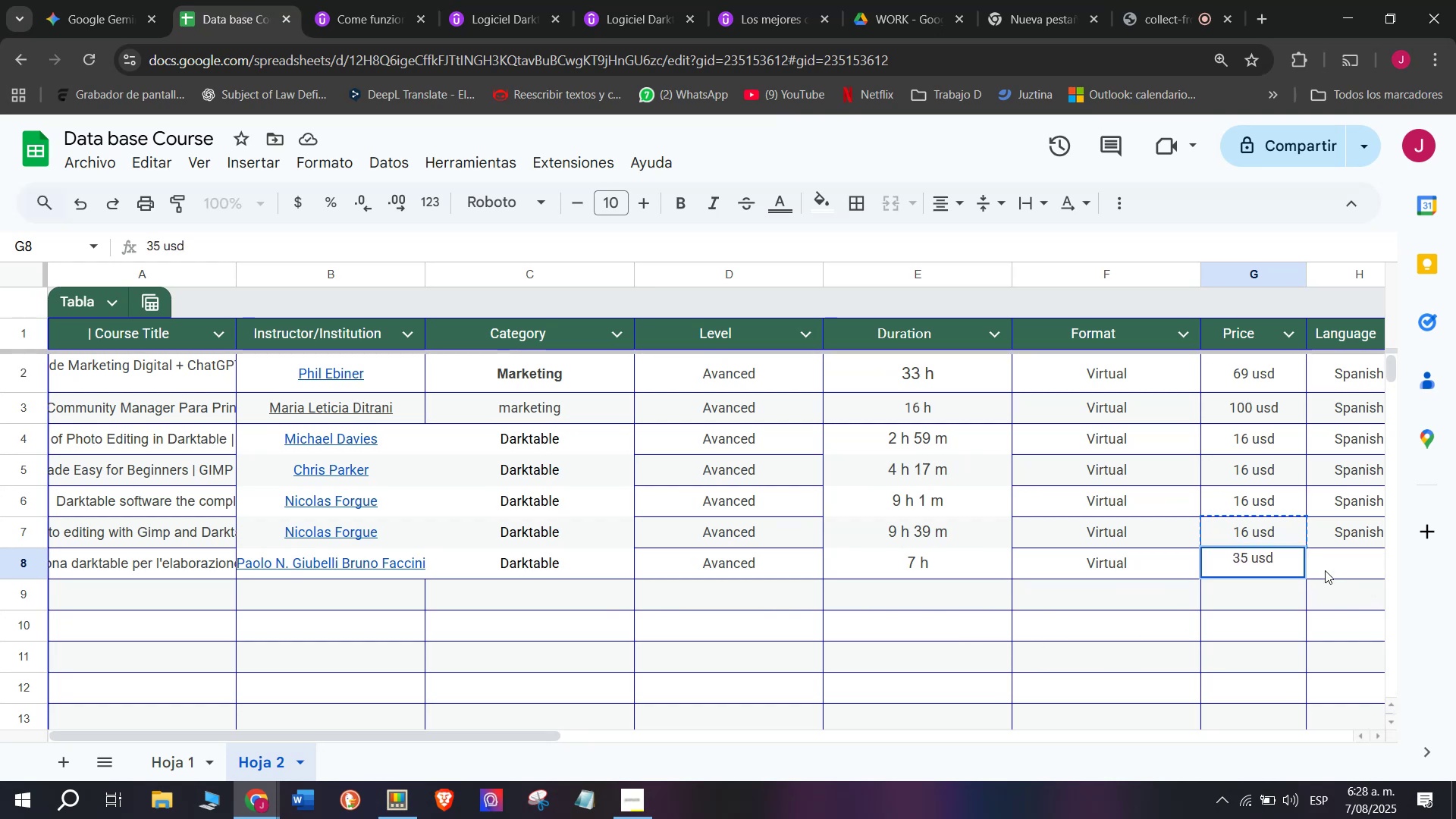 
left_click([1319, 535])
 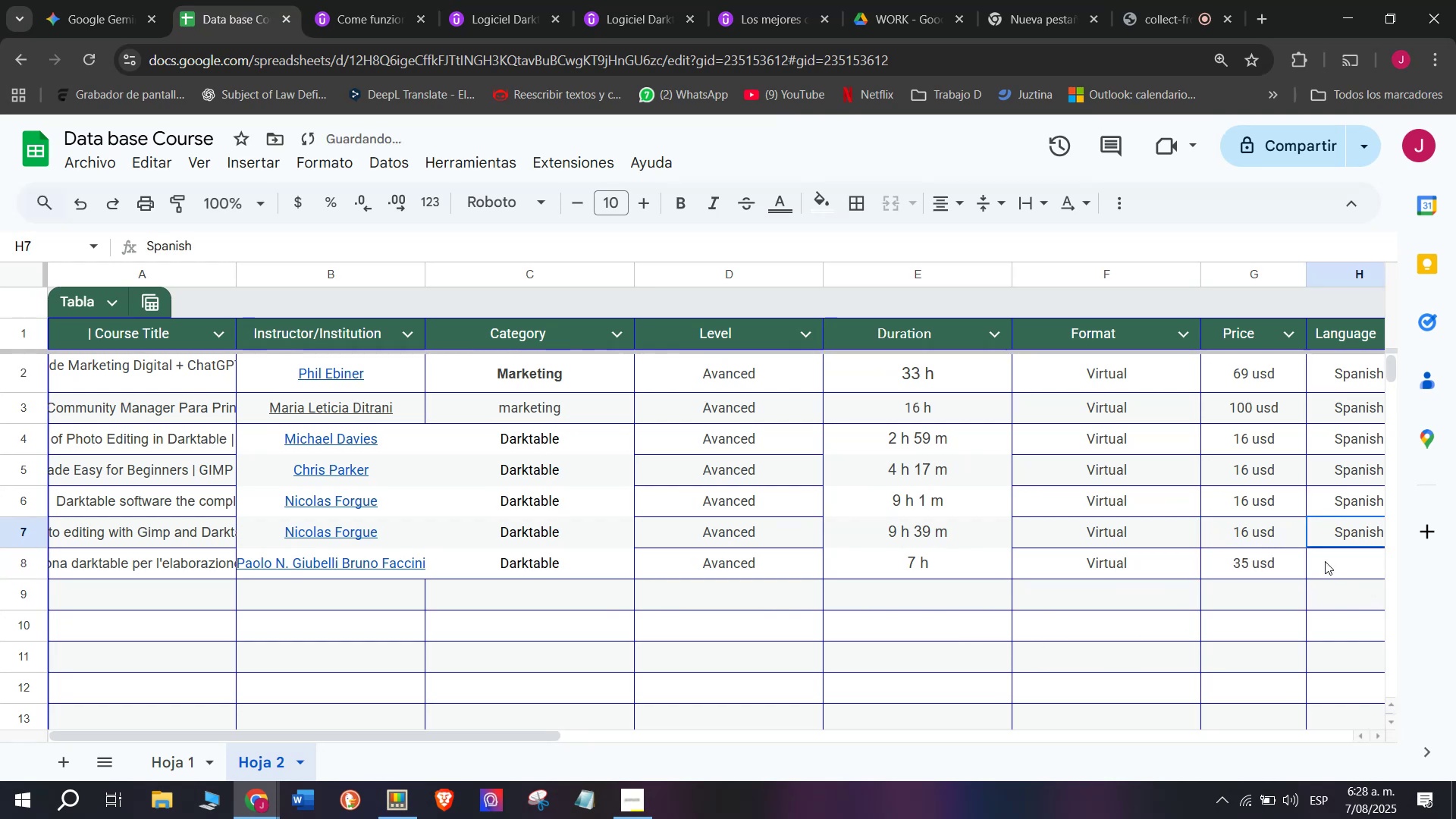 
key(Control+ControlLeft)
 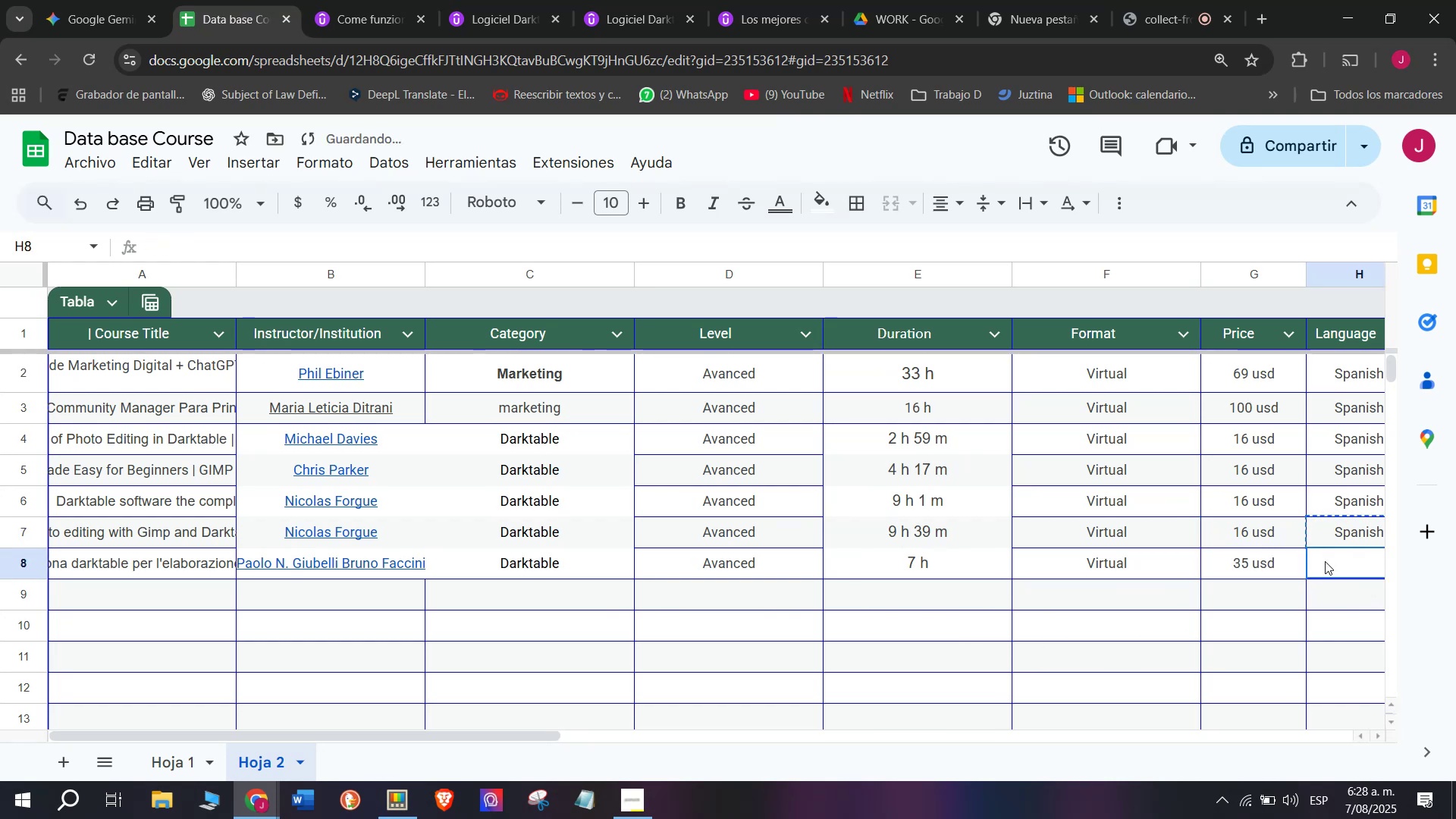 
key(Break)
 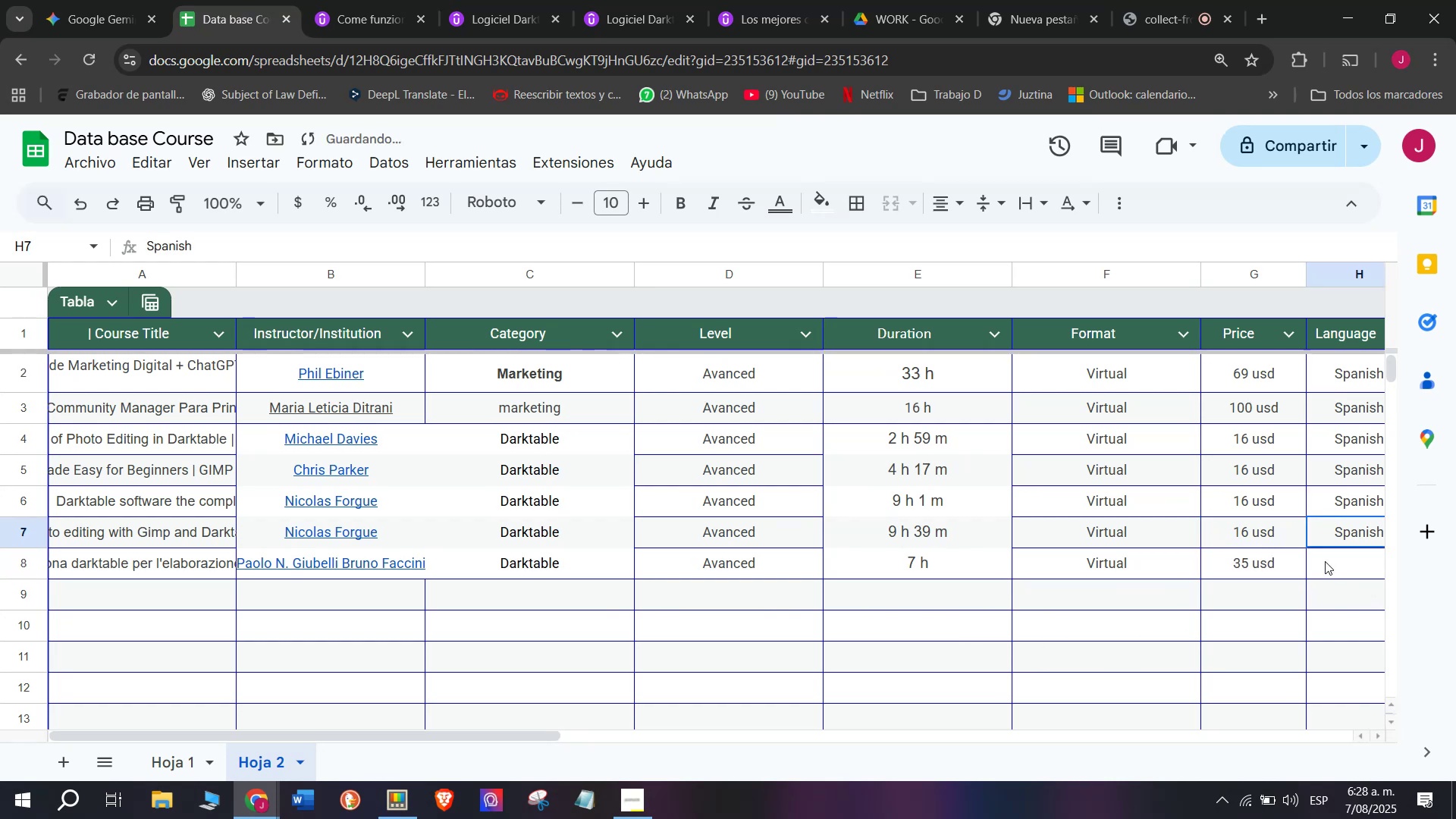 
key(Control+C)
 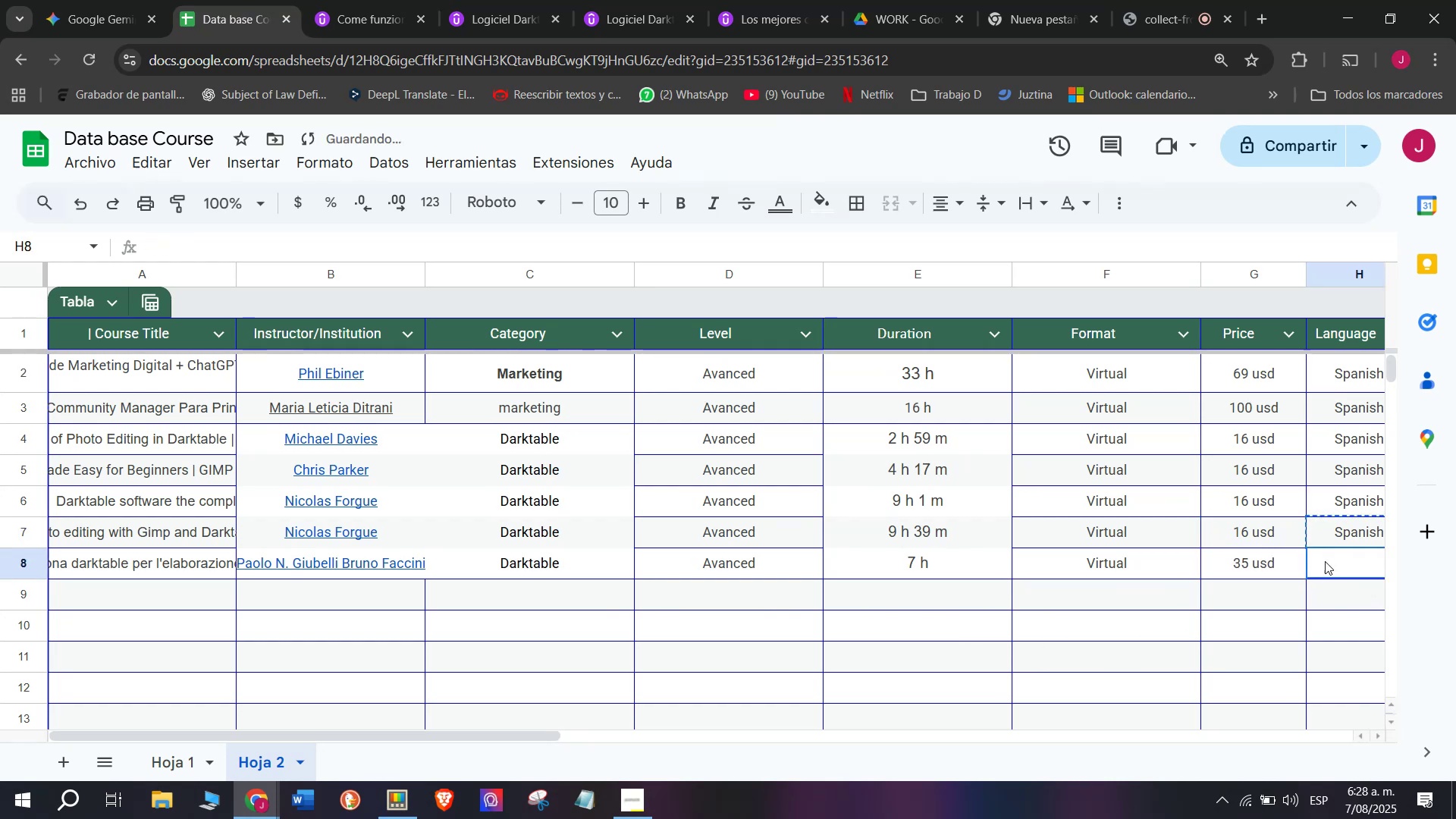 
left_click([1325, 561])
 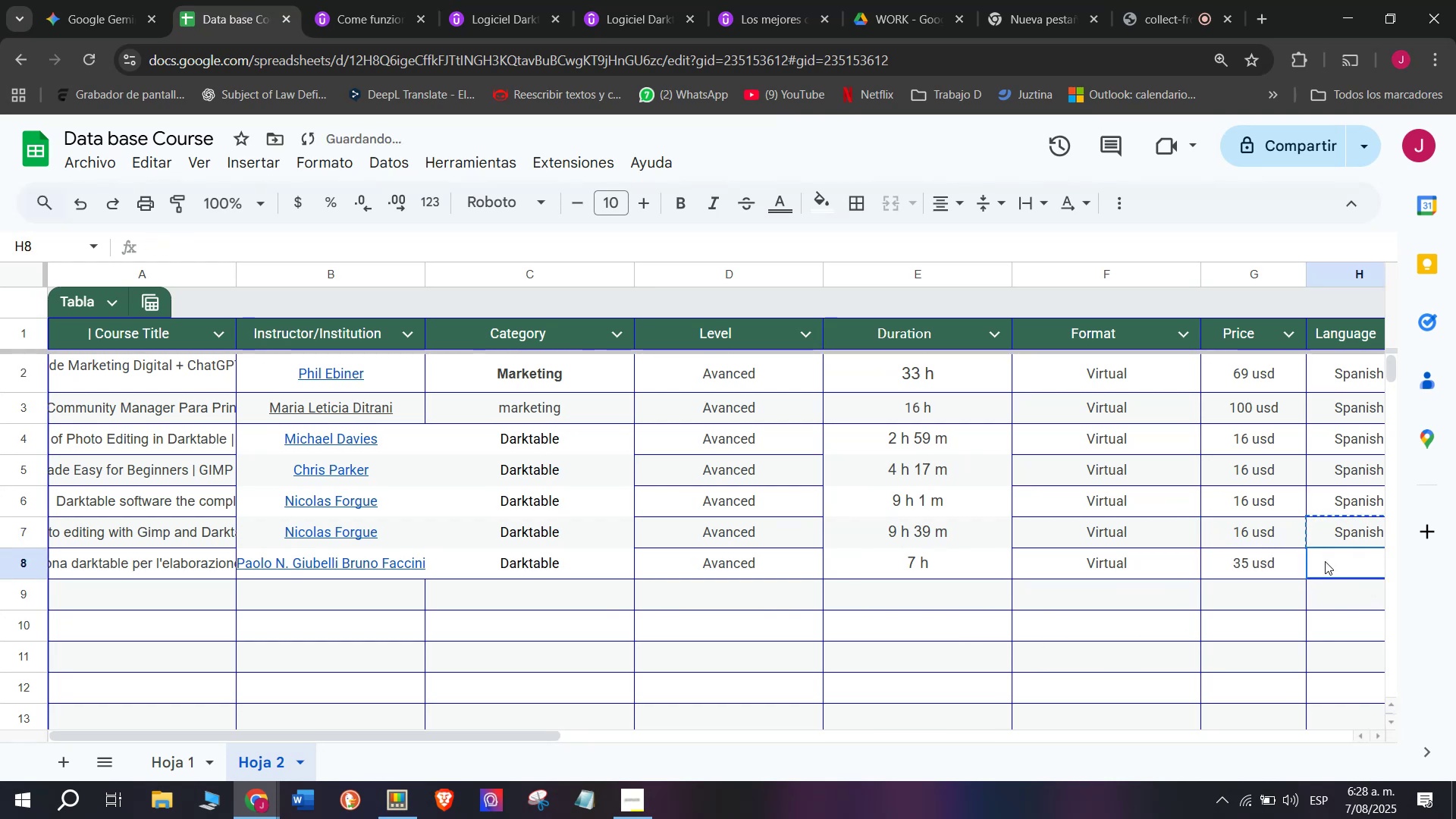 
key(Z)
 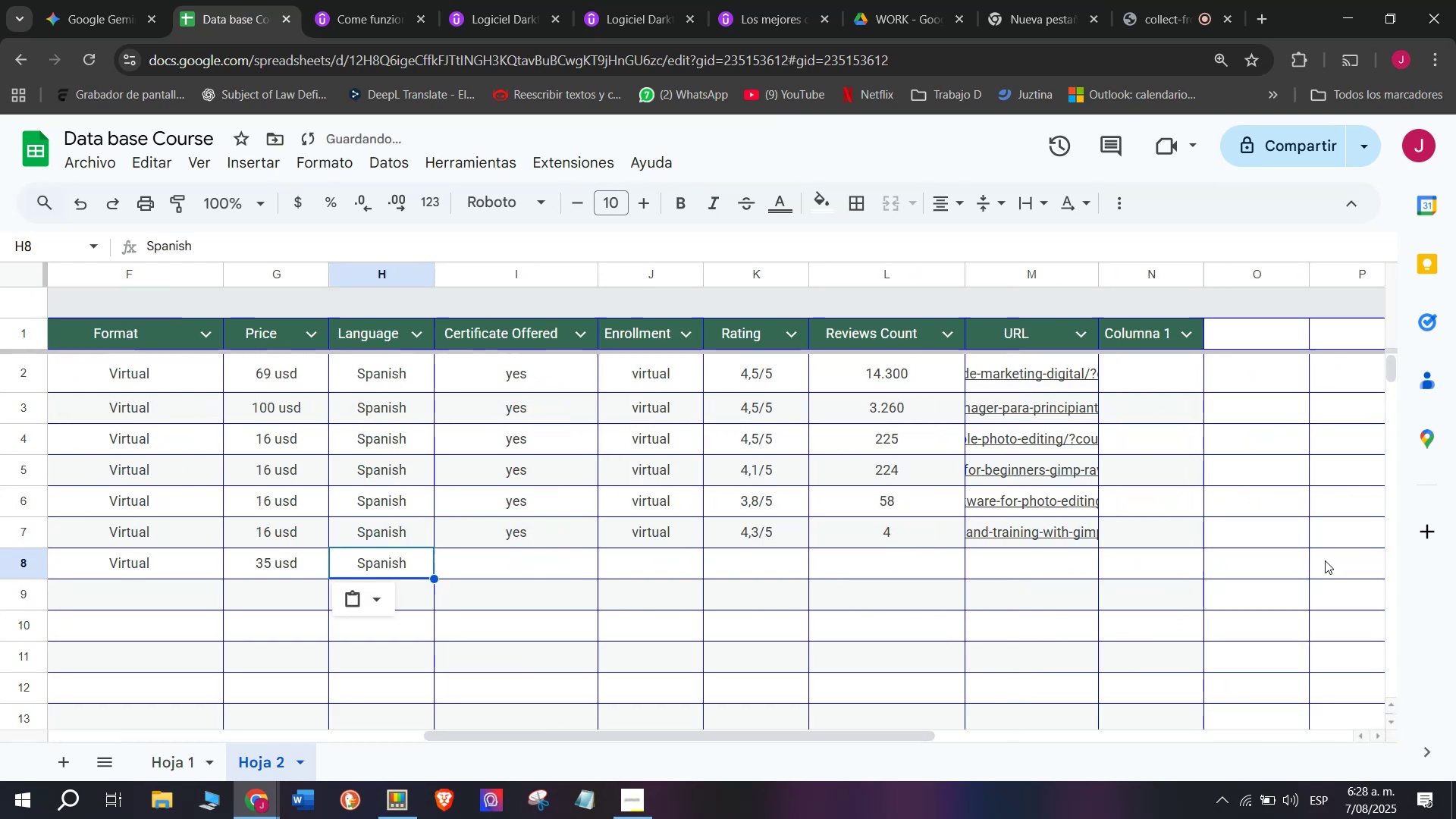 
key(Control+ControlLeft)
 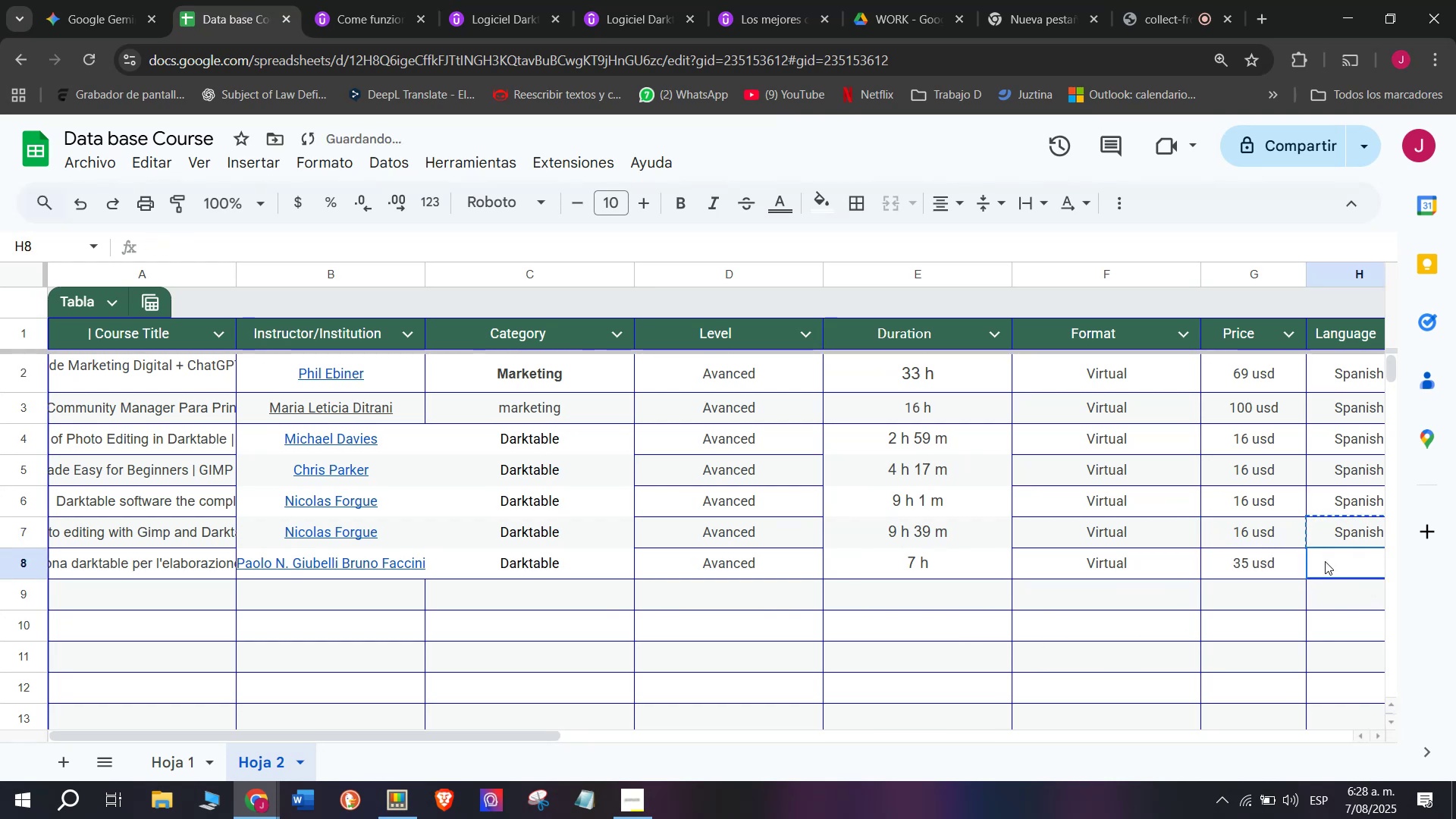 
key(Control+V)
 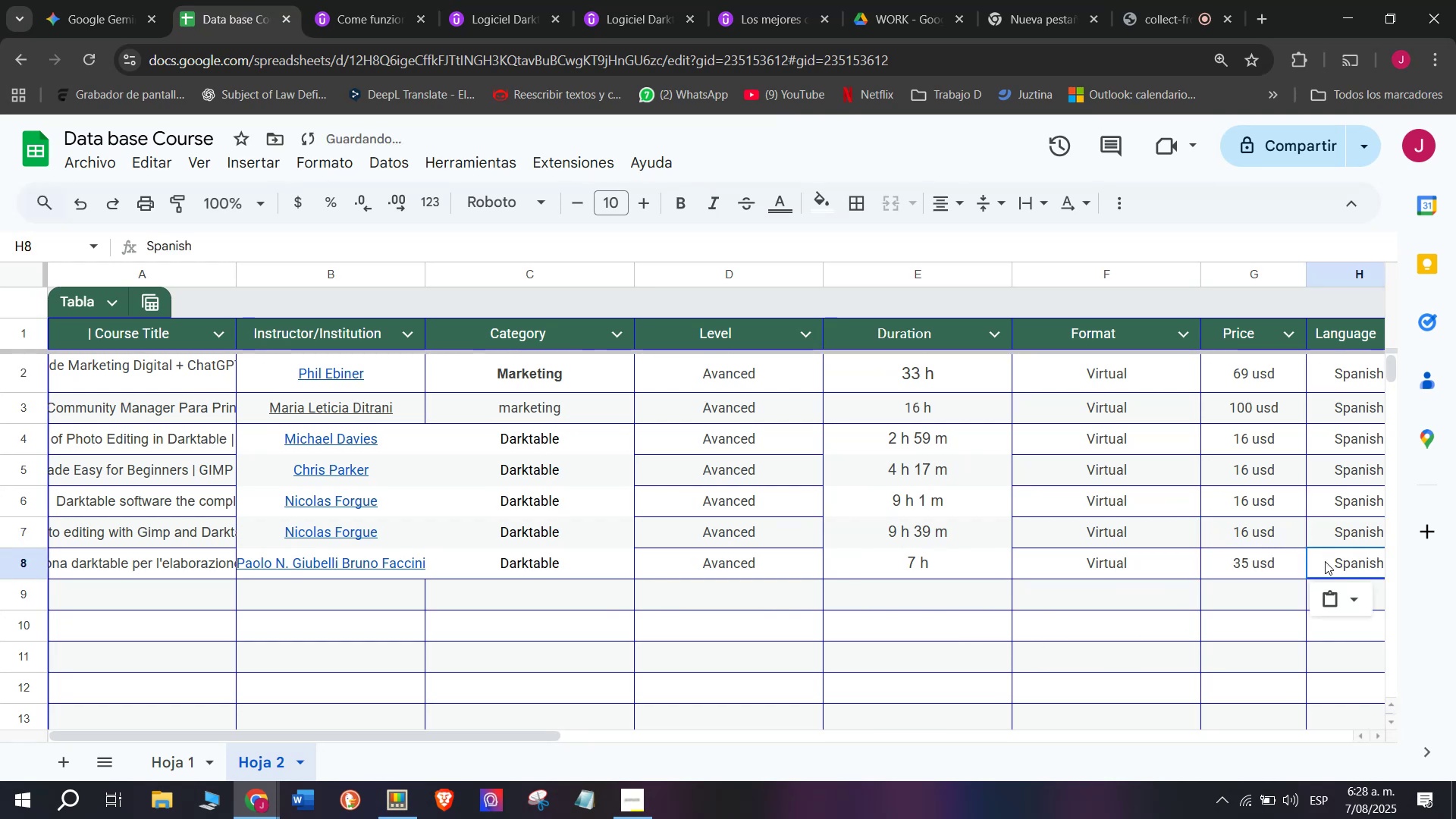 
scroll: coordinate [590, 470], scroll_direction: down, amount: 2.0
 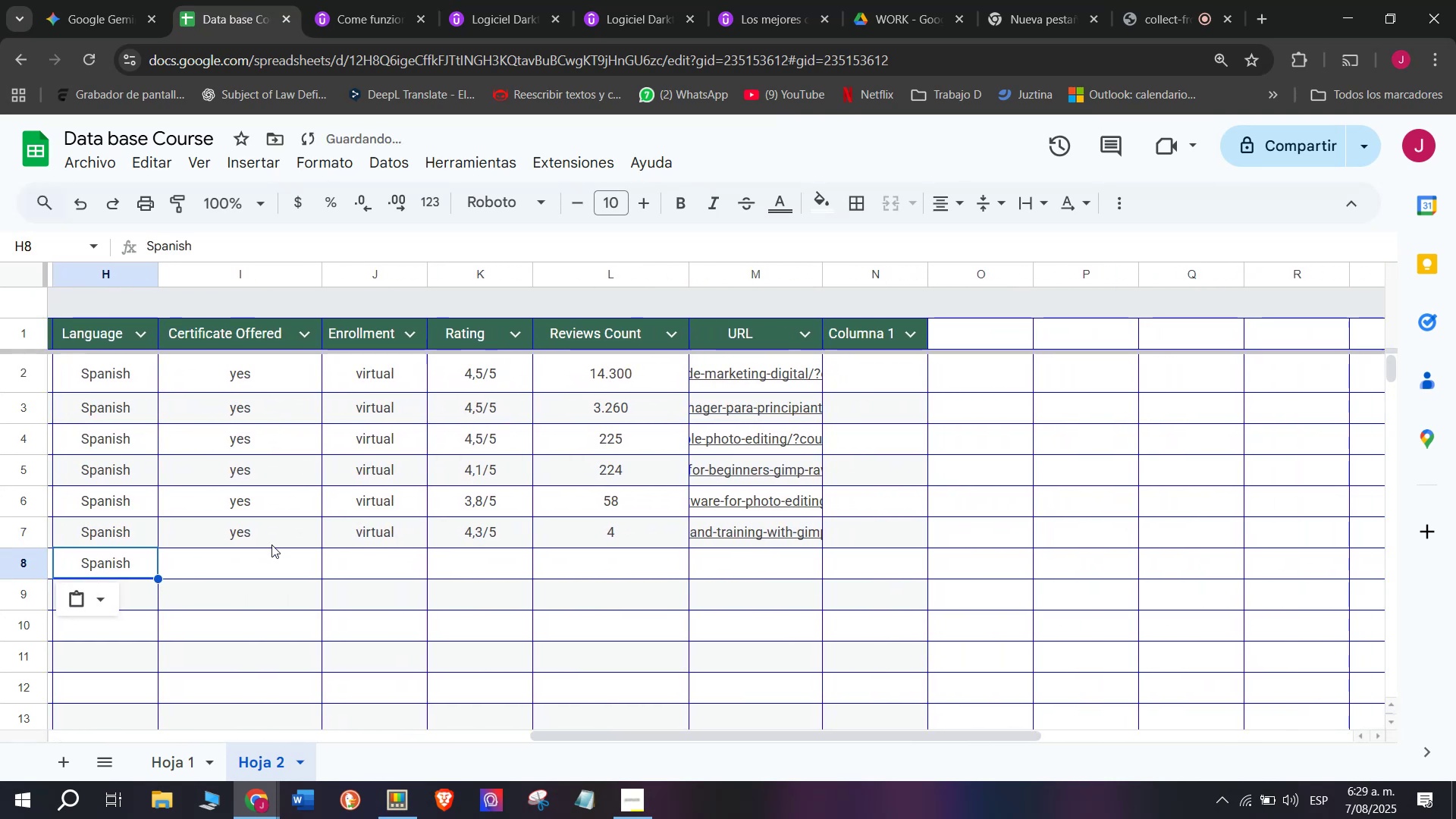 
key(Break)
 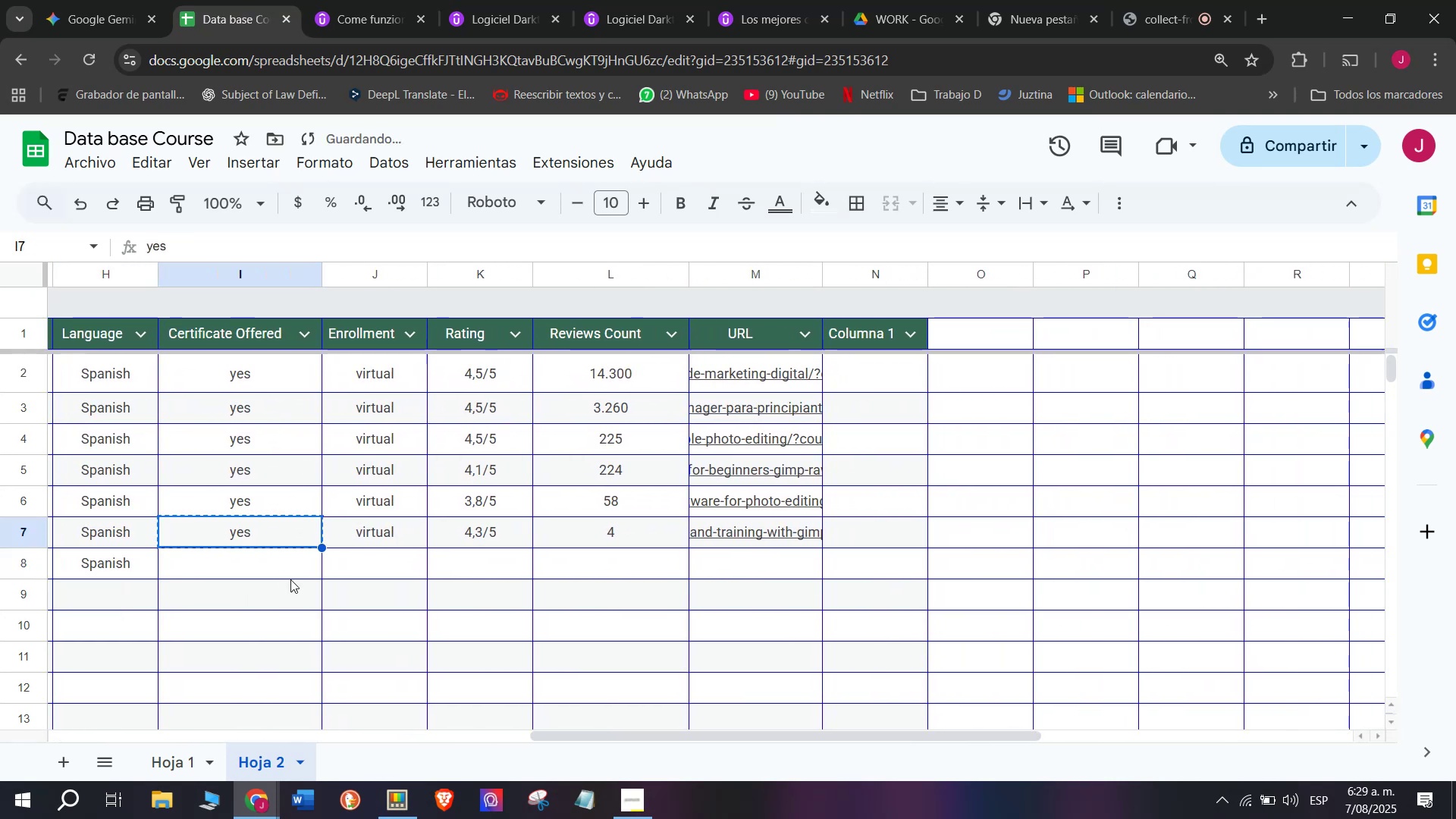 
key(Control+ControlLeft)
 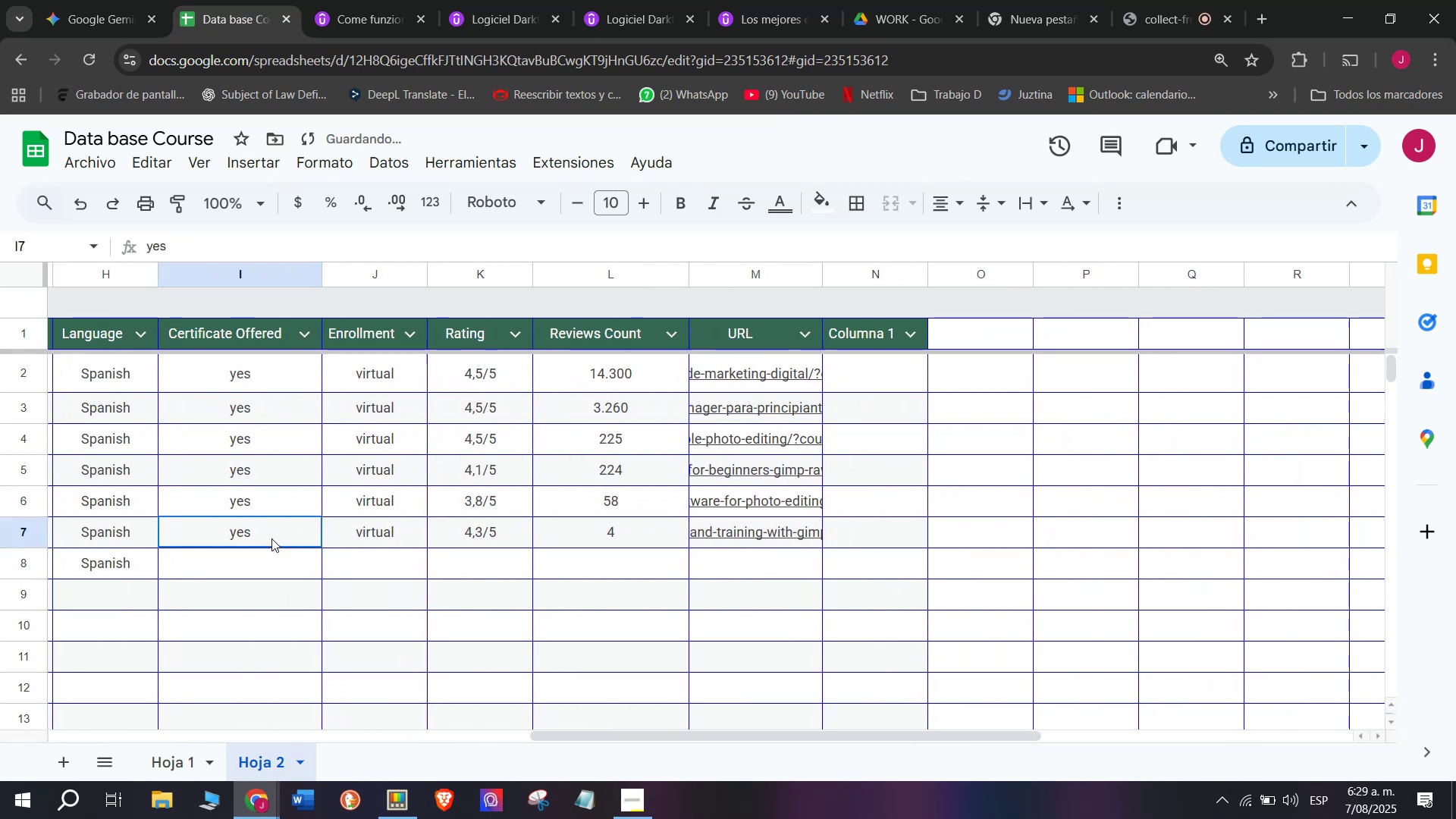 
key(Control+C)
 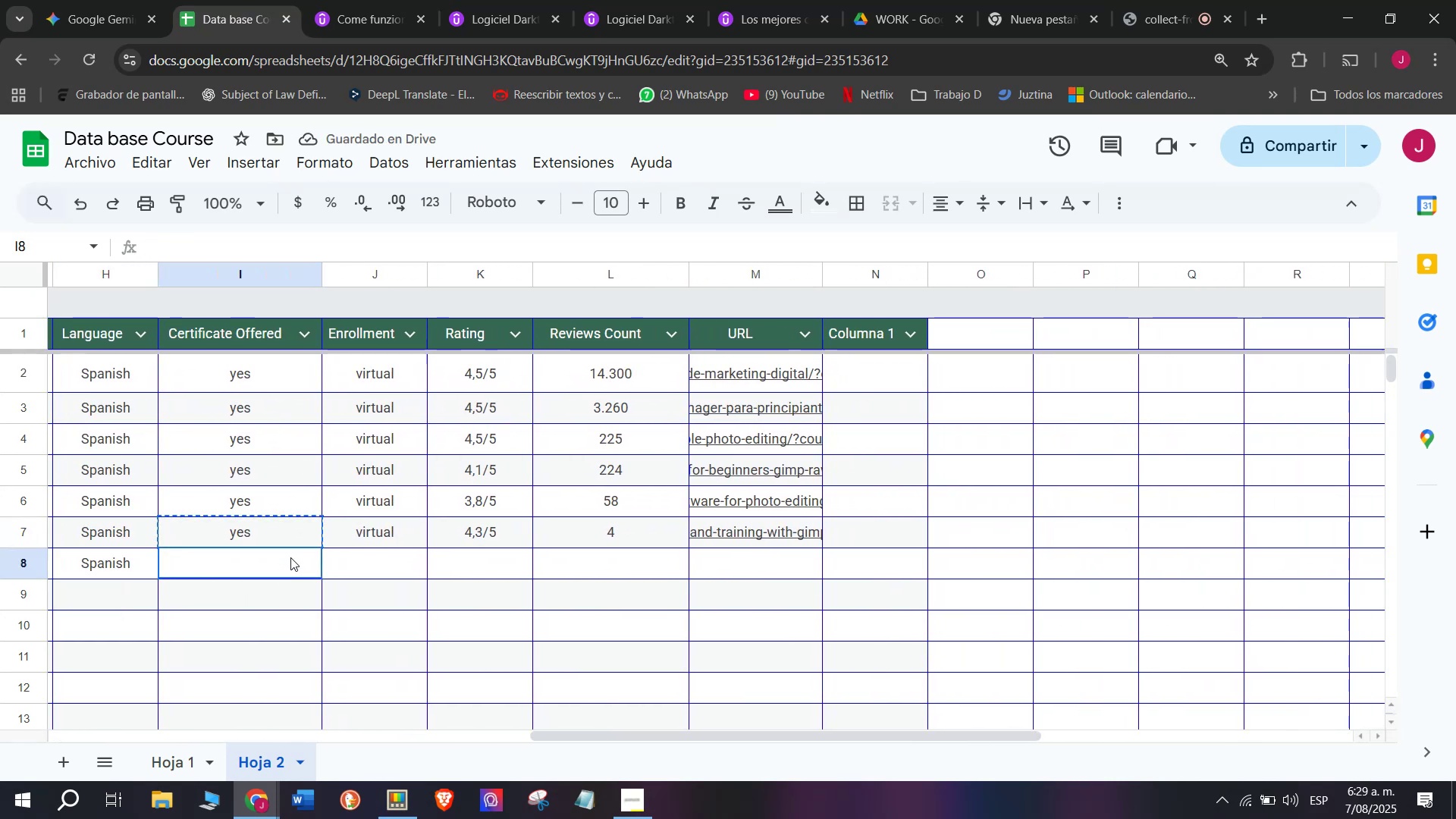 
key(Control+ControlLeft)
 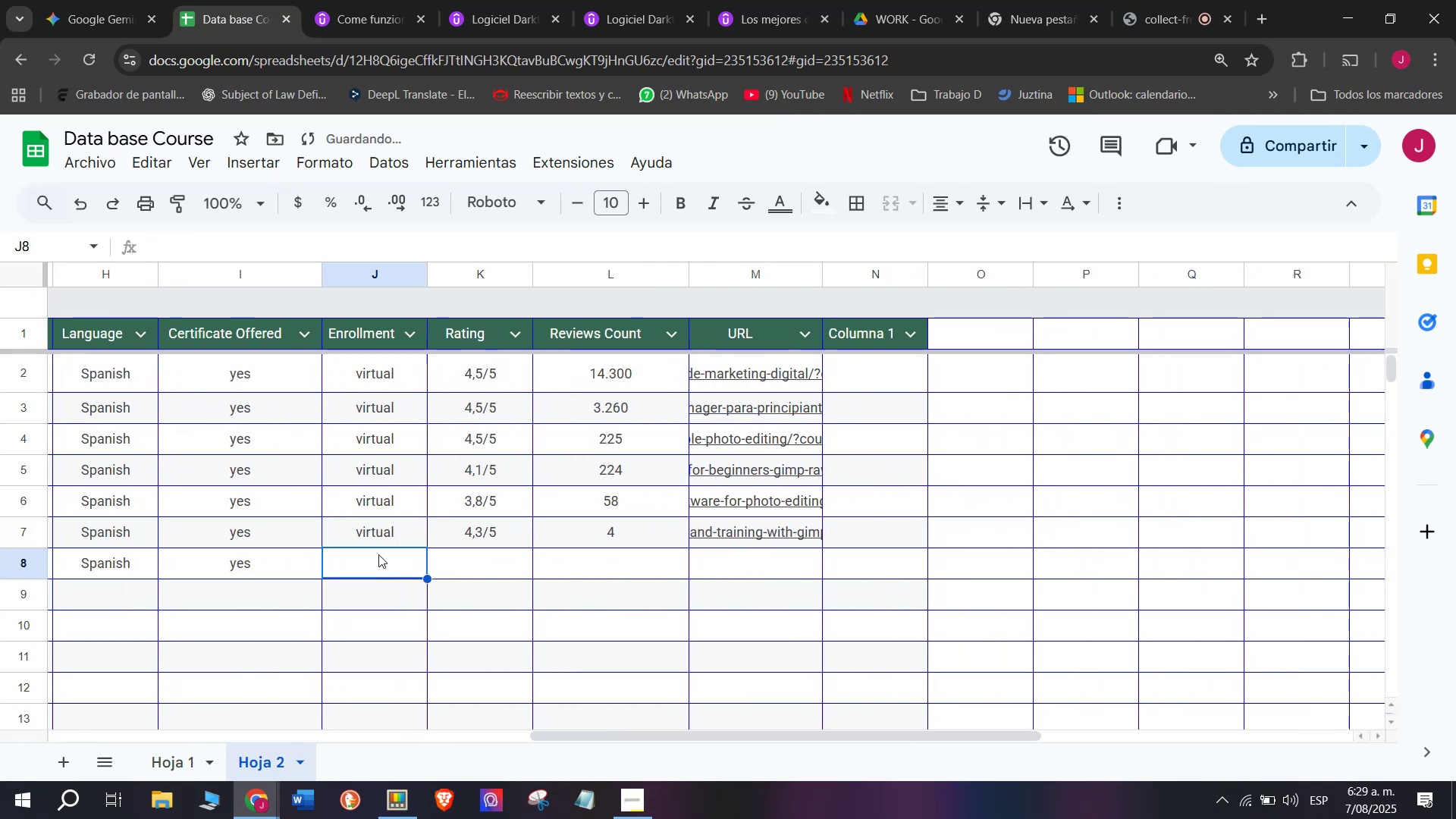 
key(Z)
 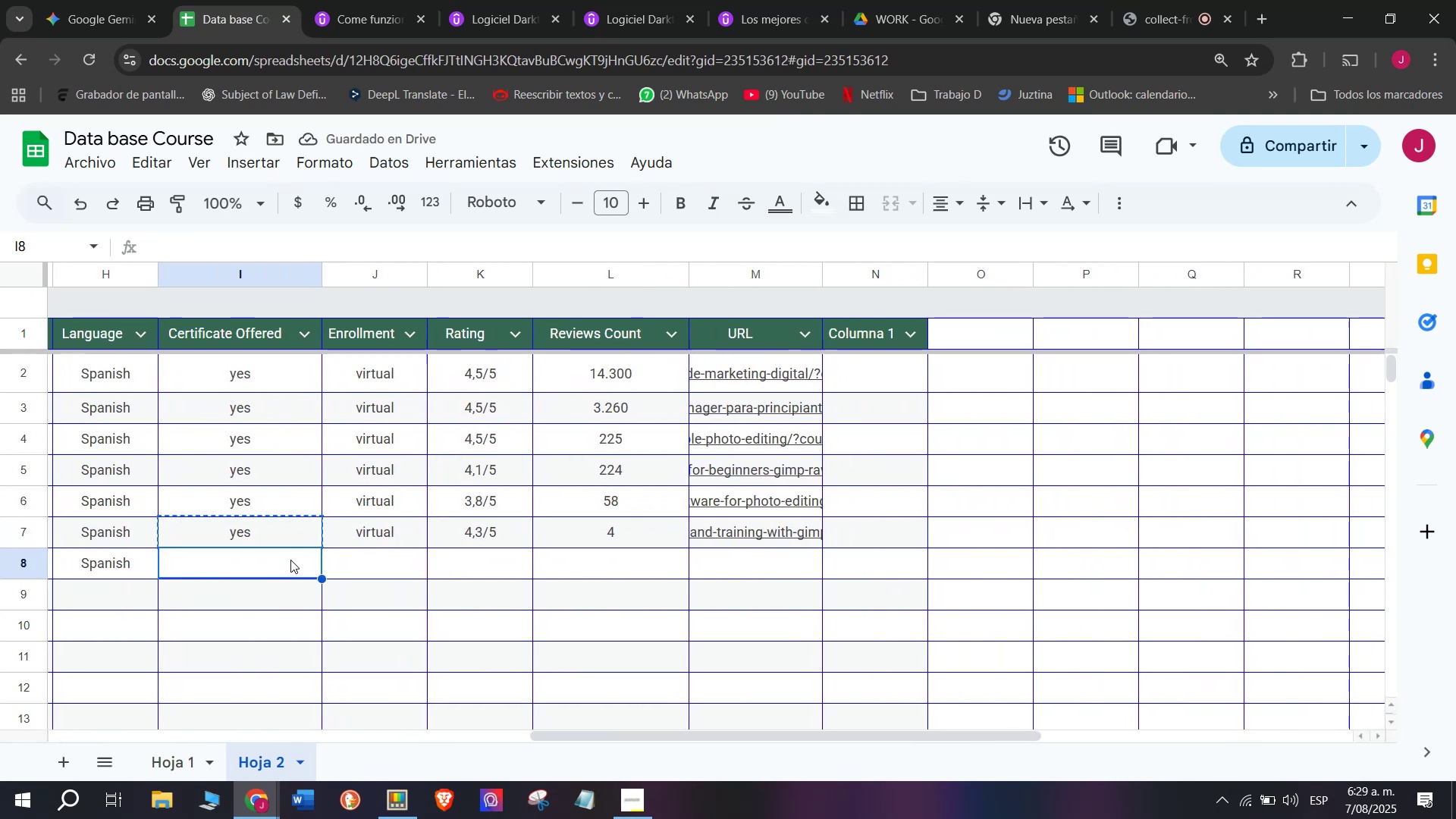 
key(Control+V)
 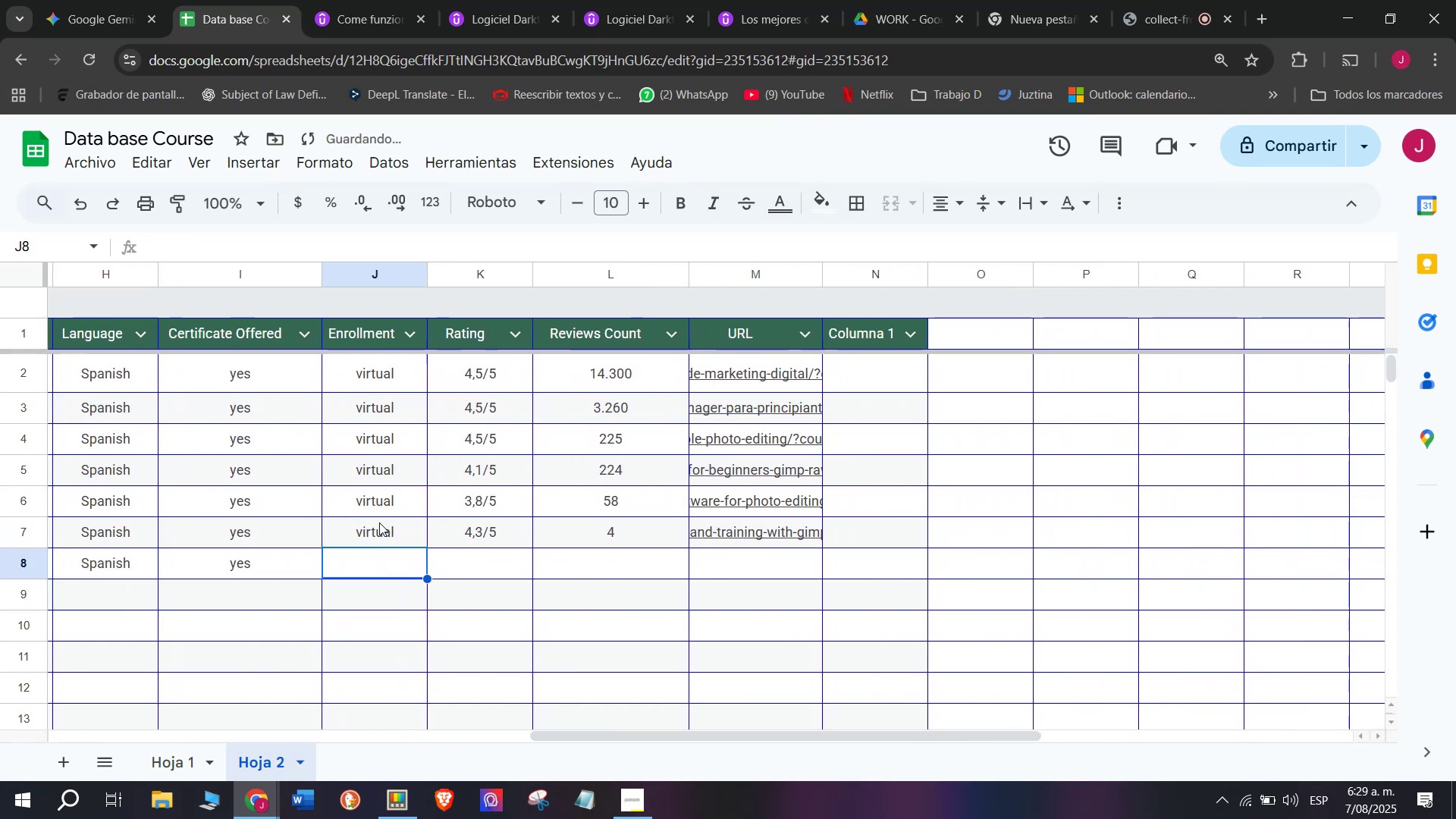 
key(Control+ControlLeft)
 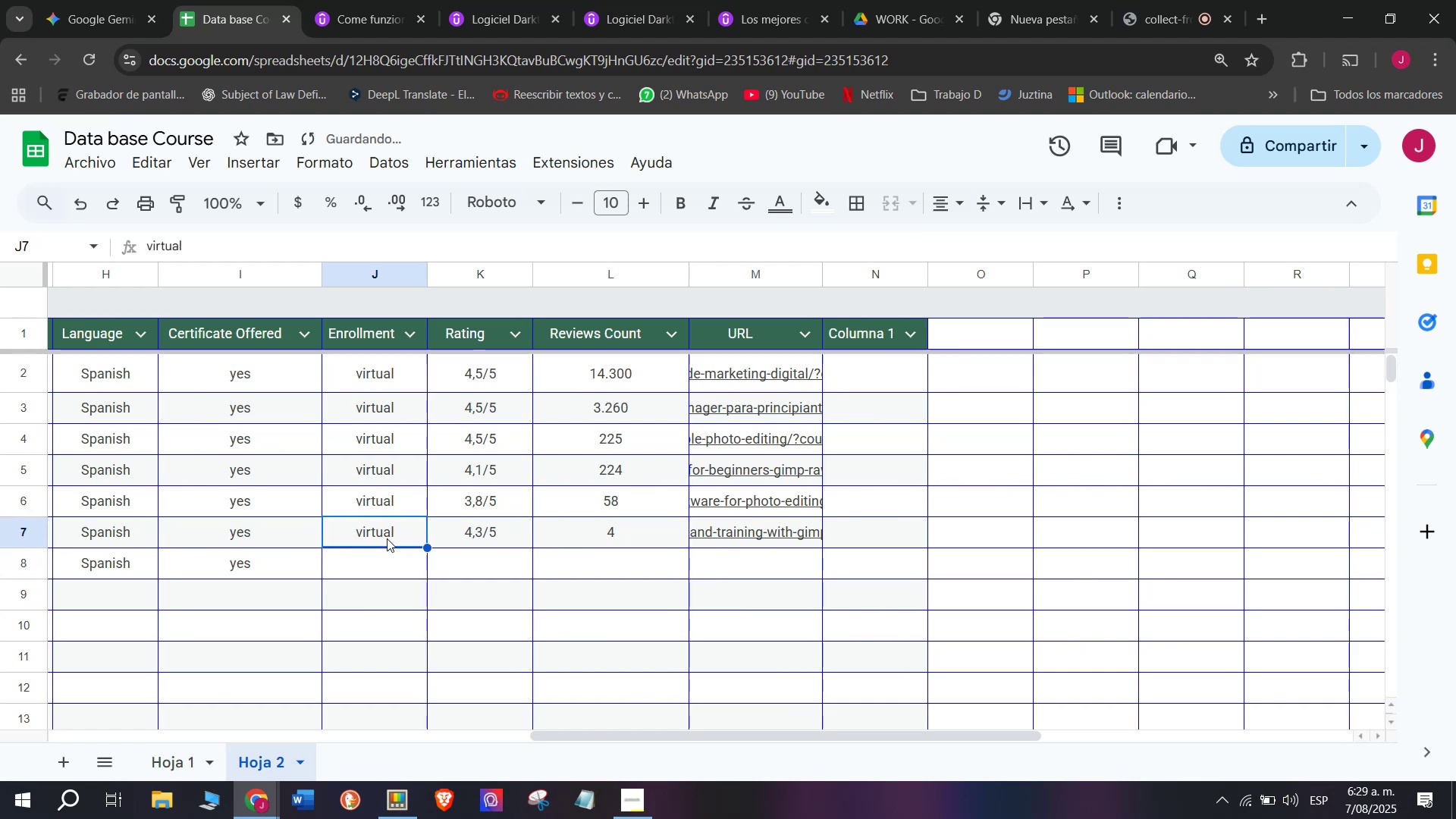 
key(Break)
 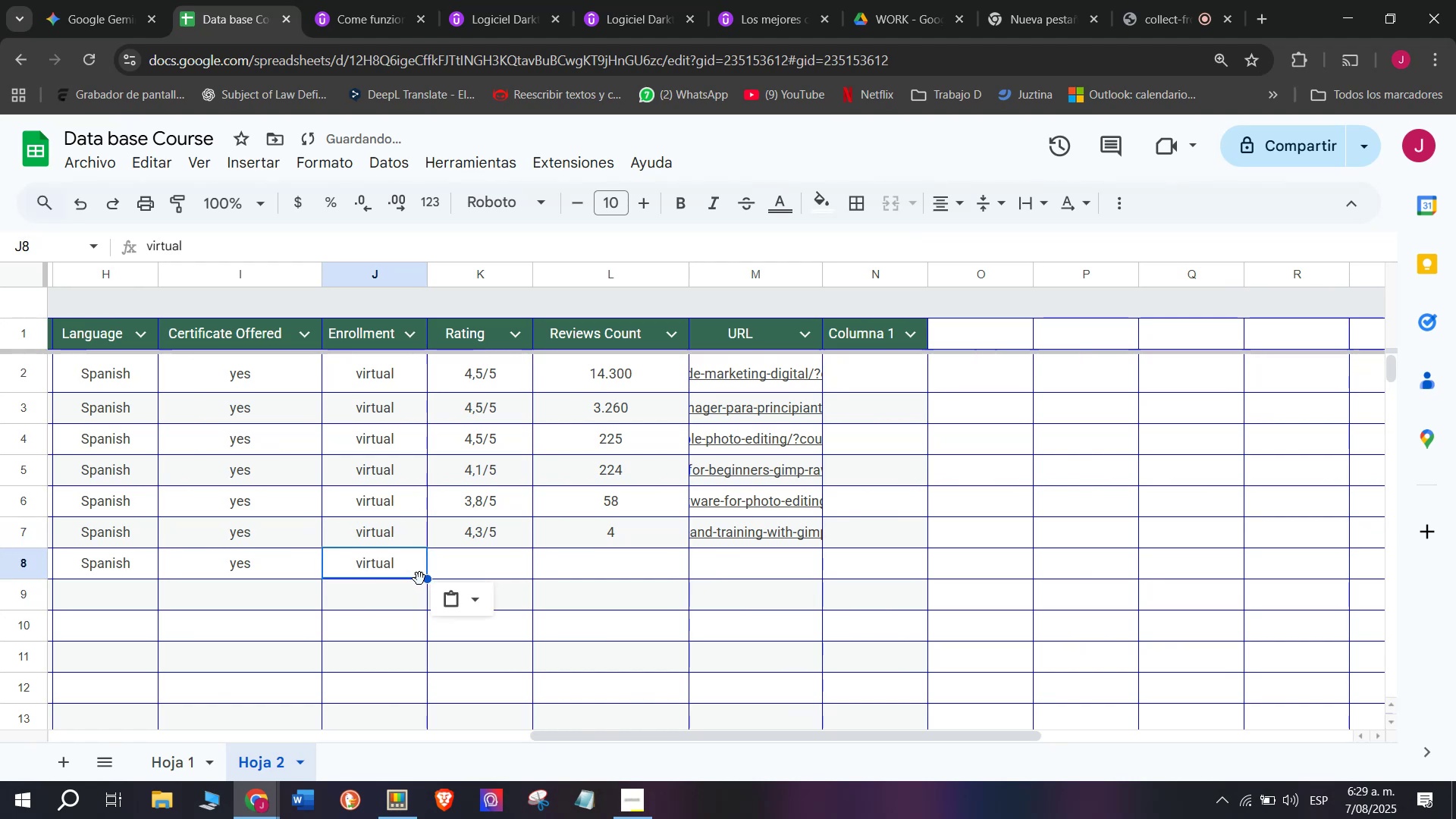 
key(Control+C)
 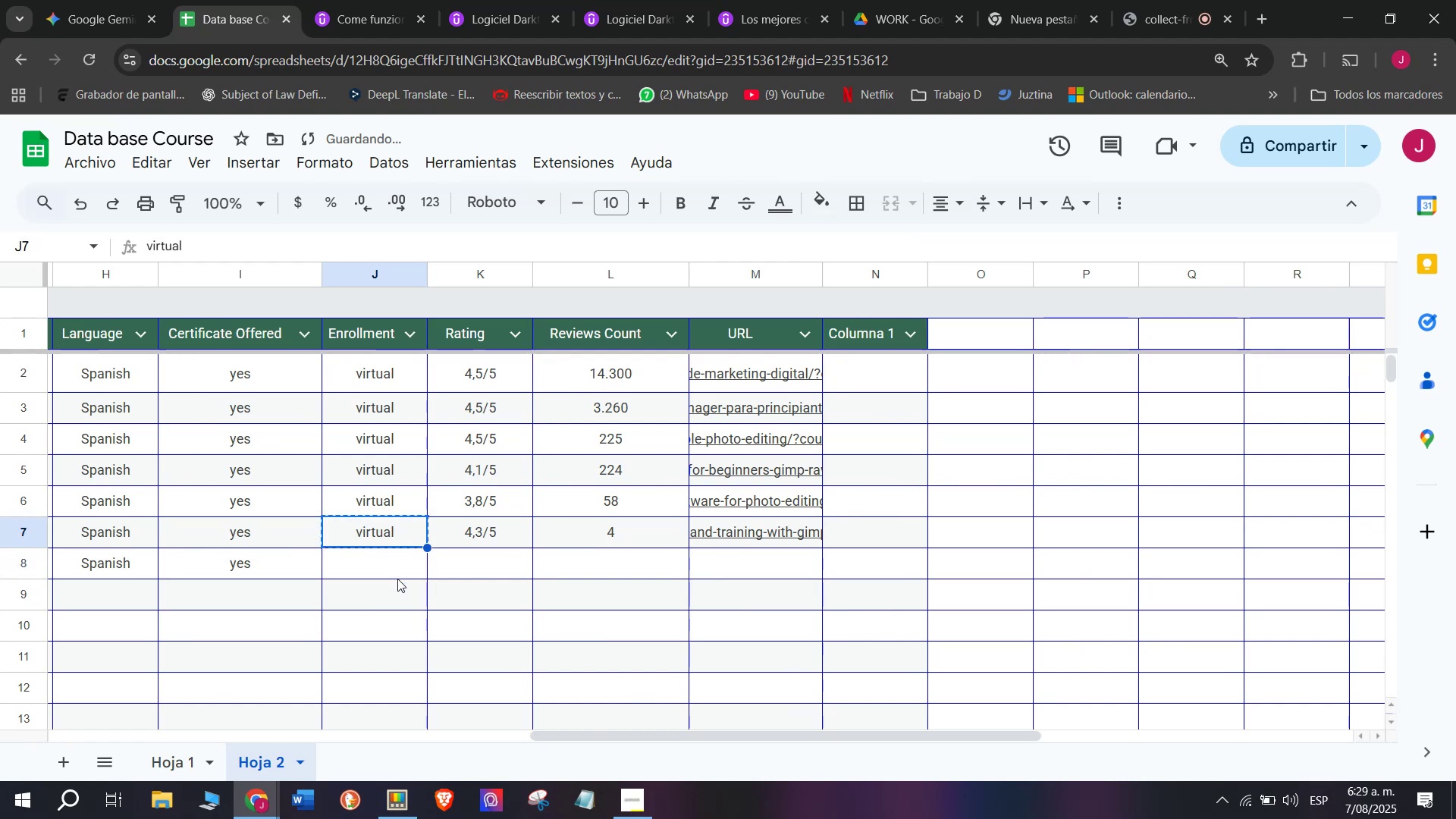 
triple_click([397, 579])
 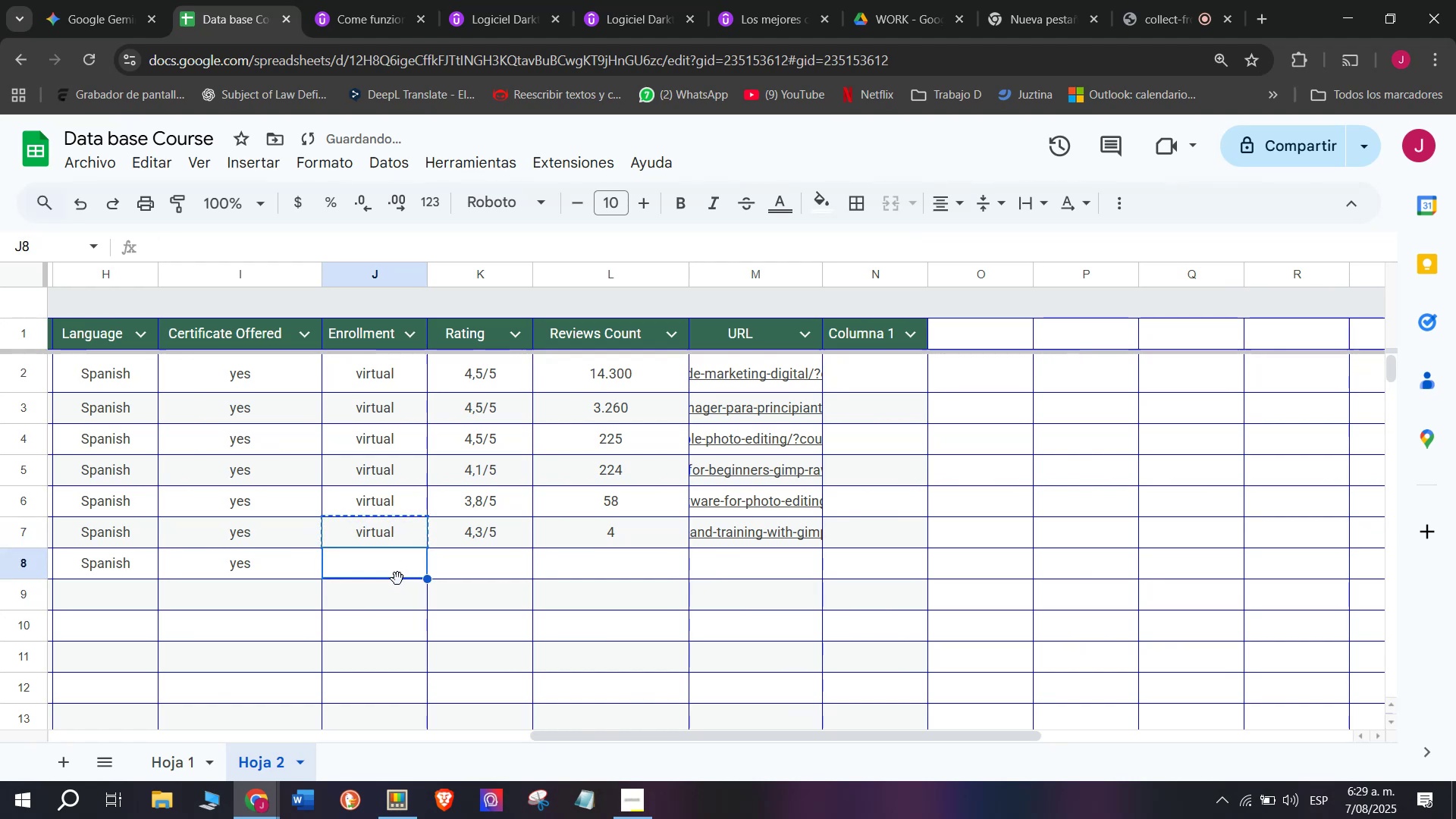 
key(Control+ControlLeft)
 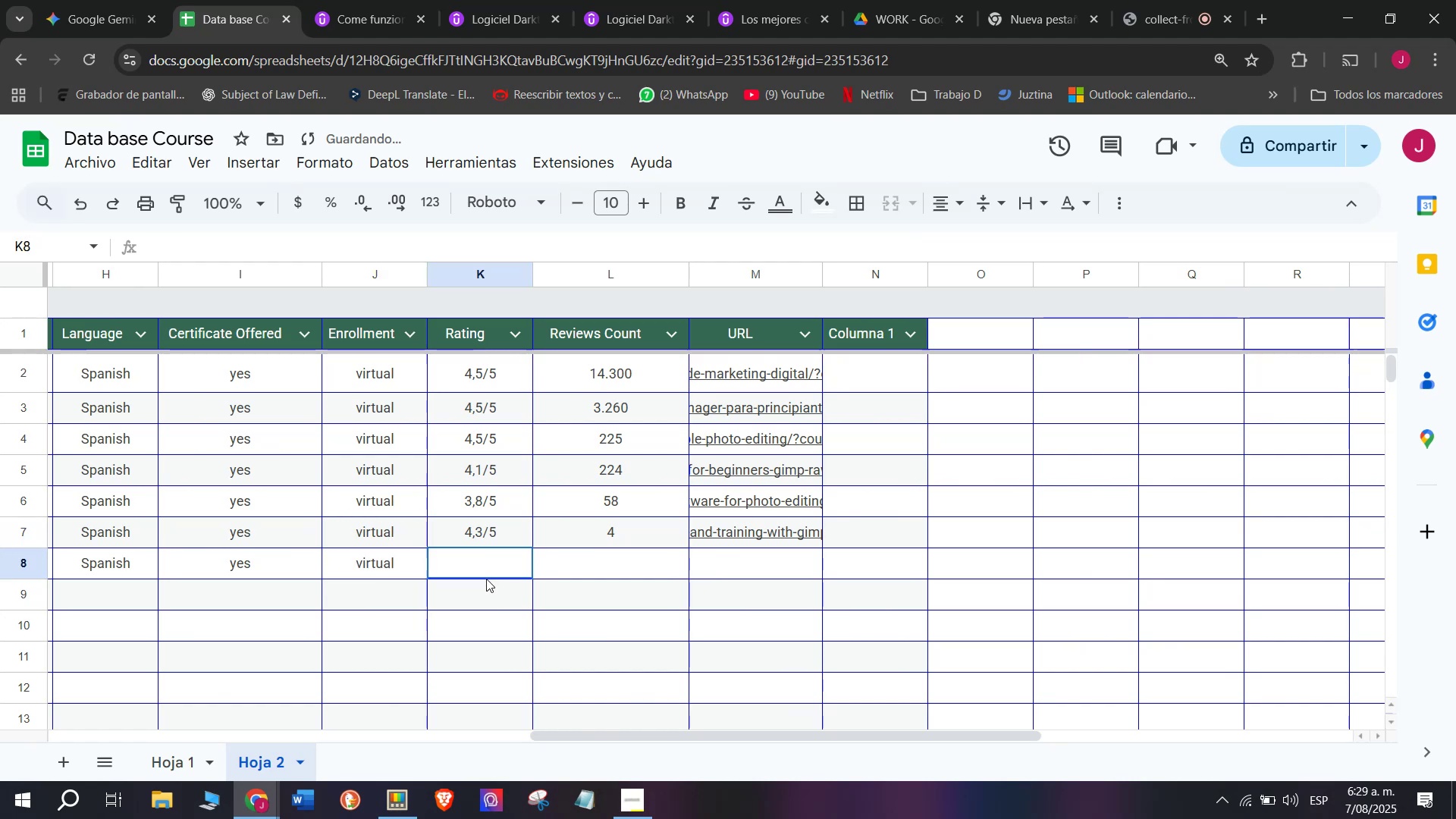 
key(Z)
 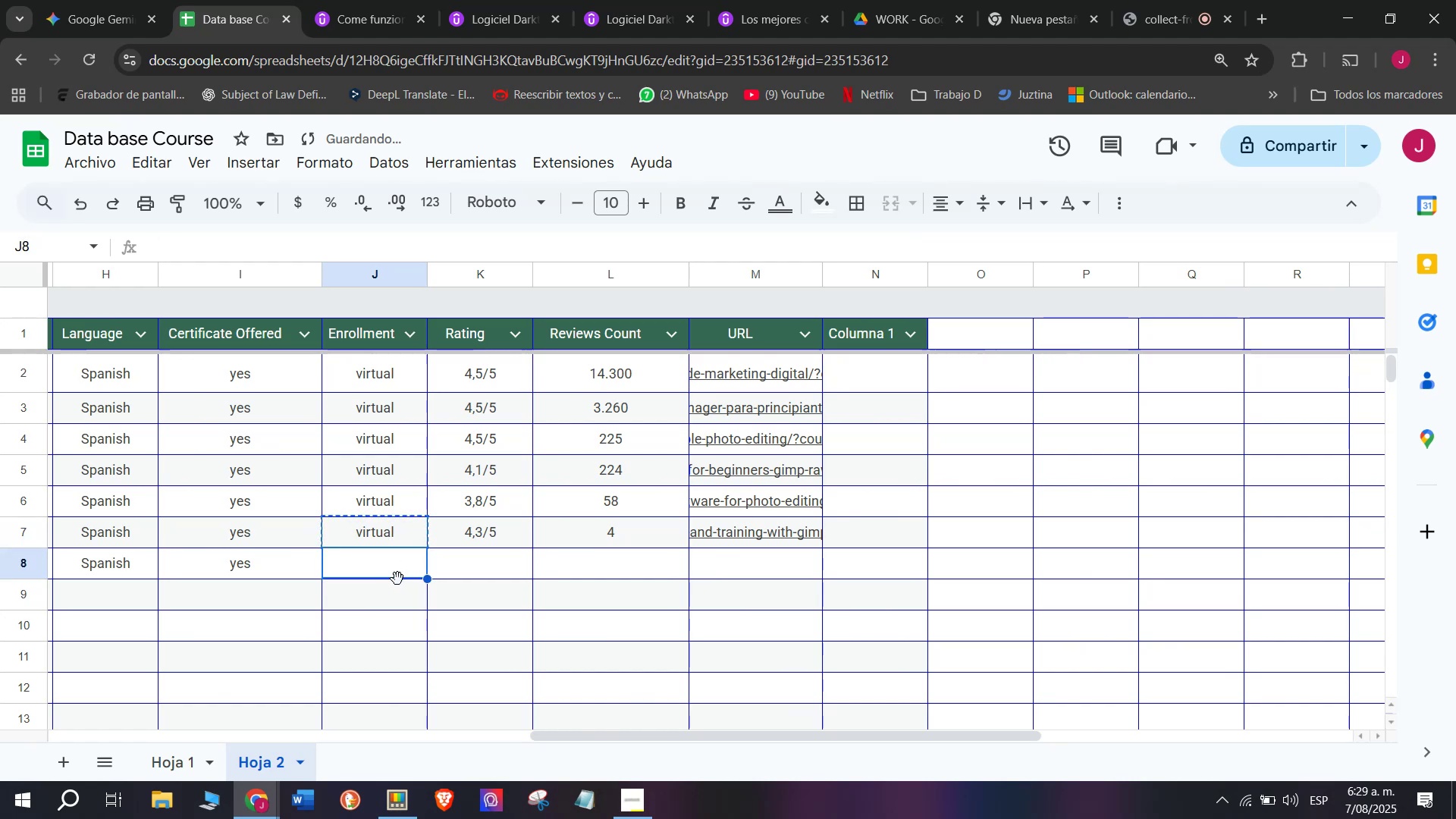 
key(Control+V)
 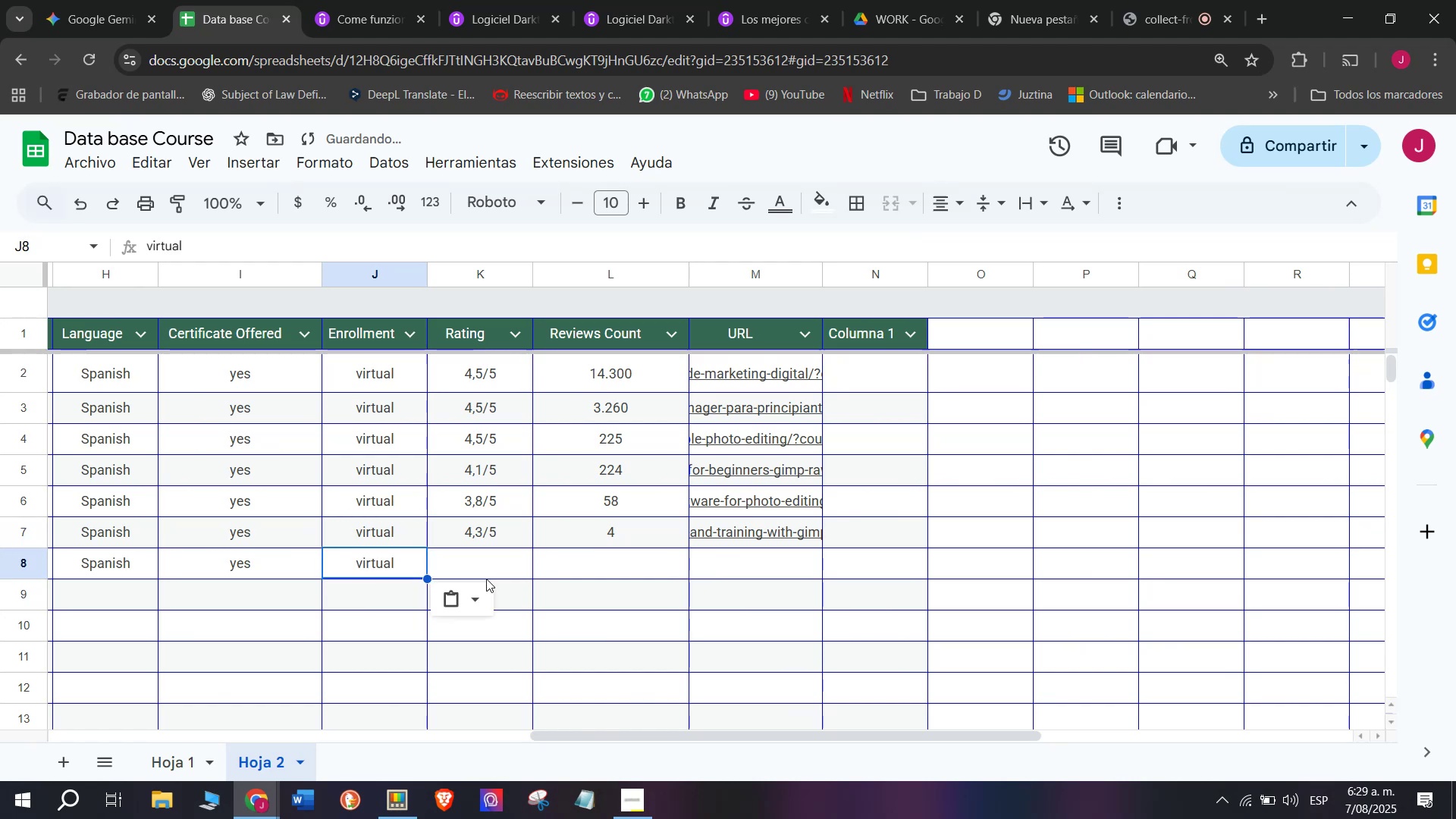 
left_click([486, 579])
 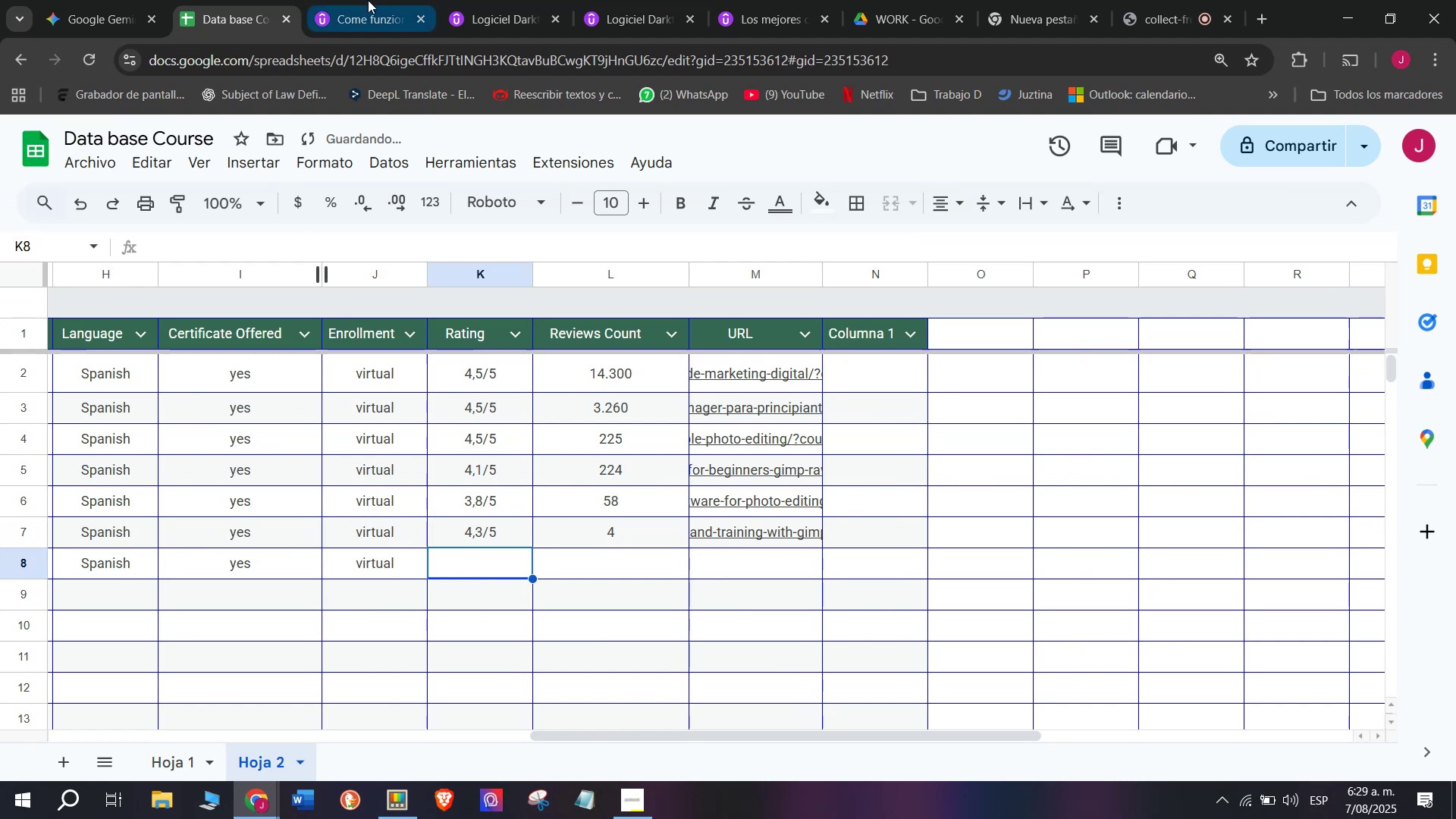 
left_click([368, 0])
 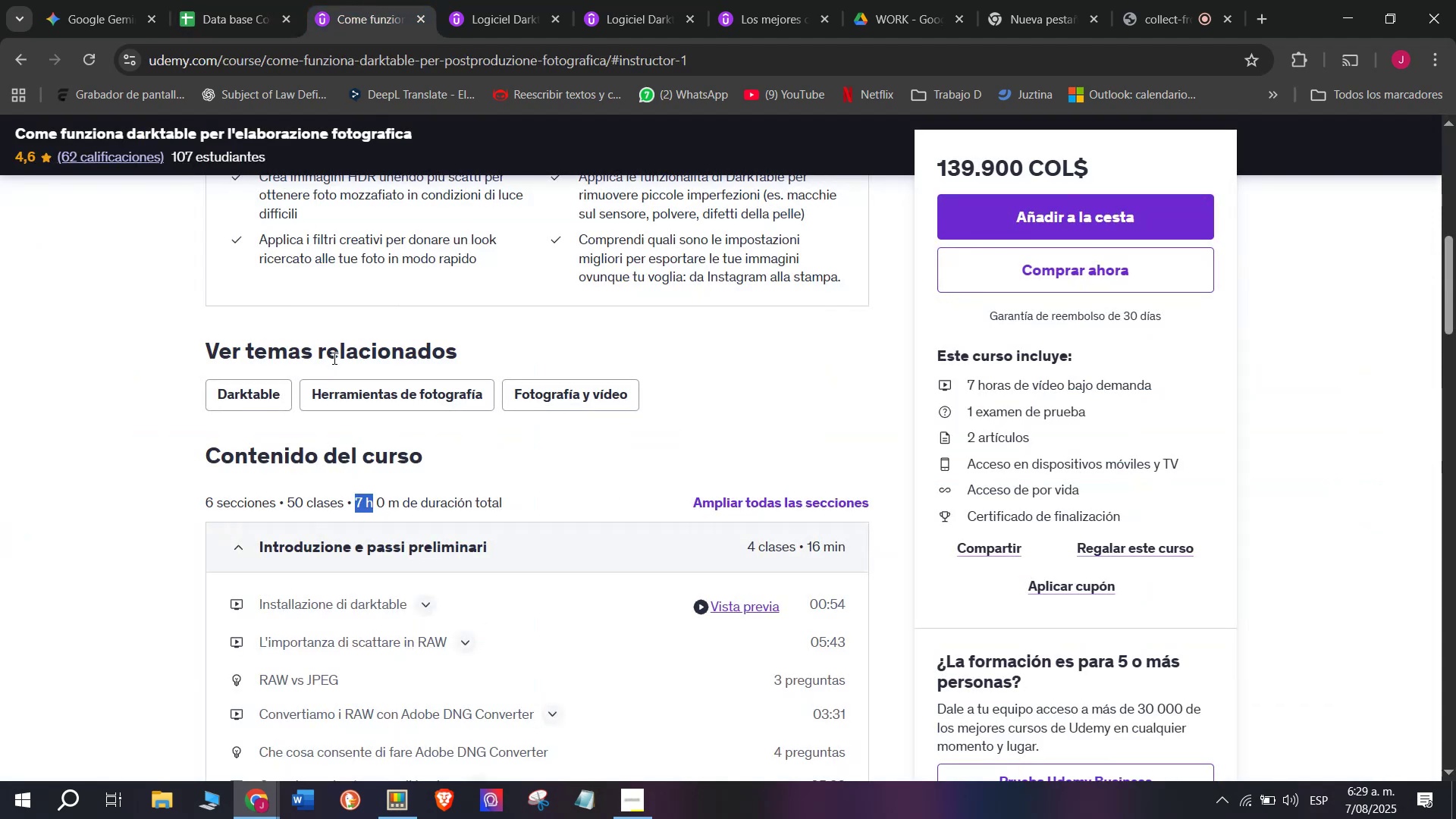 
scroll: coordinate [320, 262], scroll_direction: up, amount: 3.0
 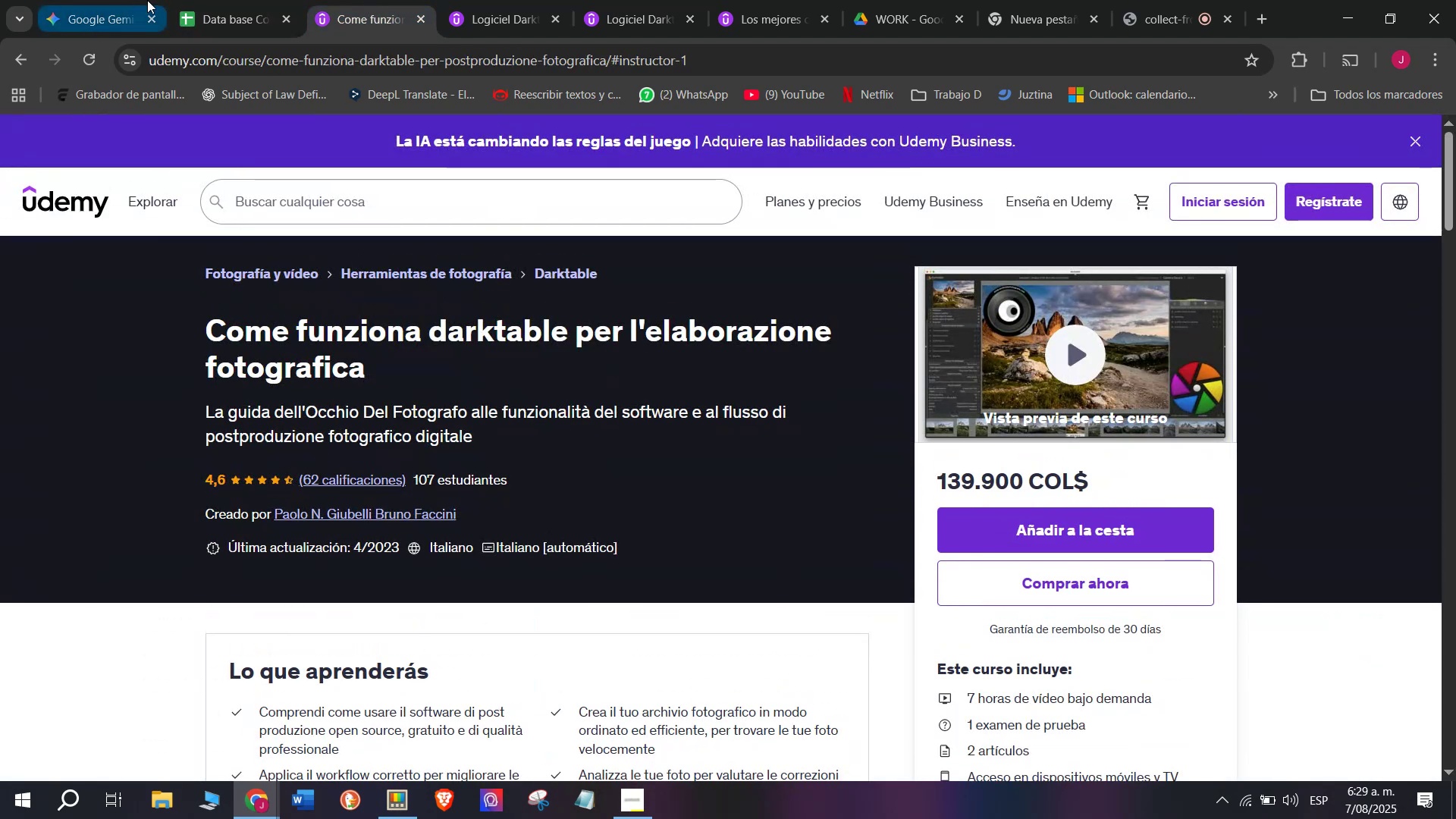 
left_click([192, 0])
 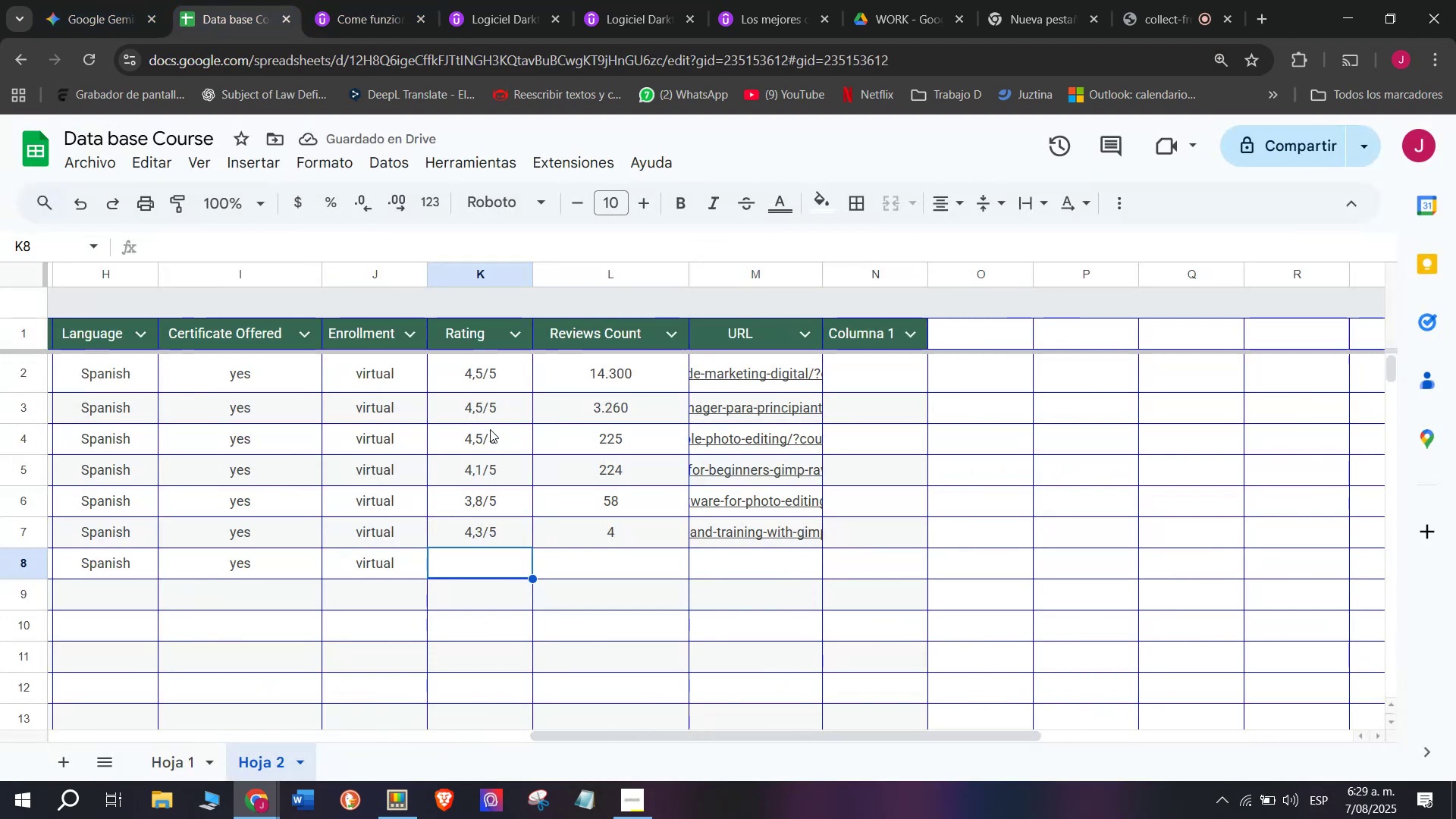 
key(Control+C)
 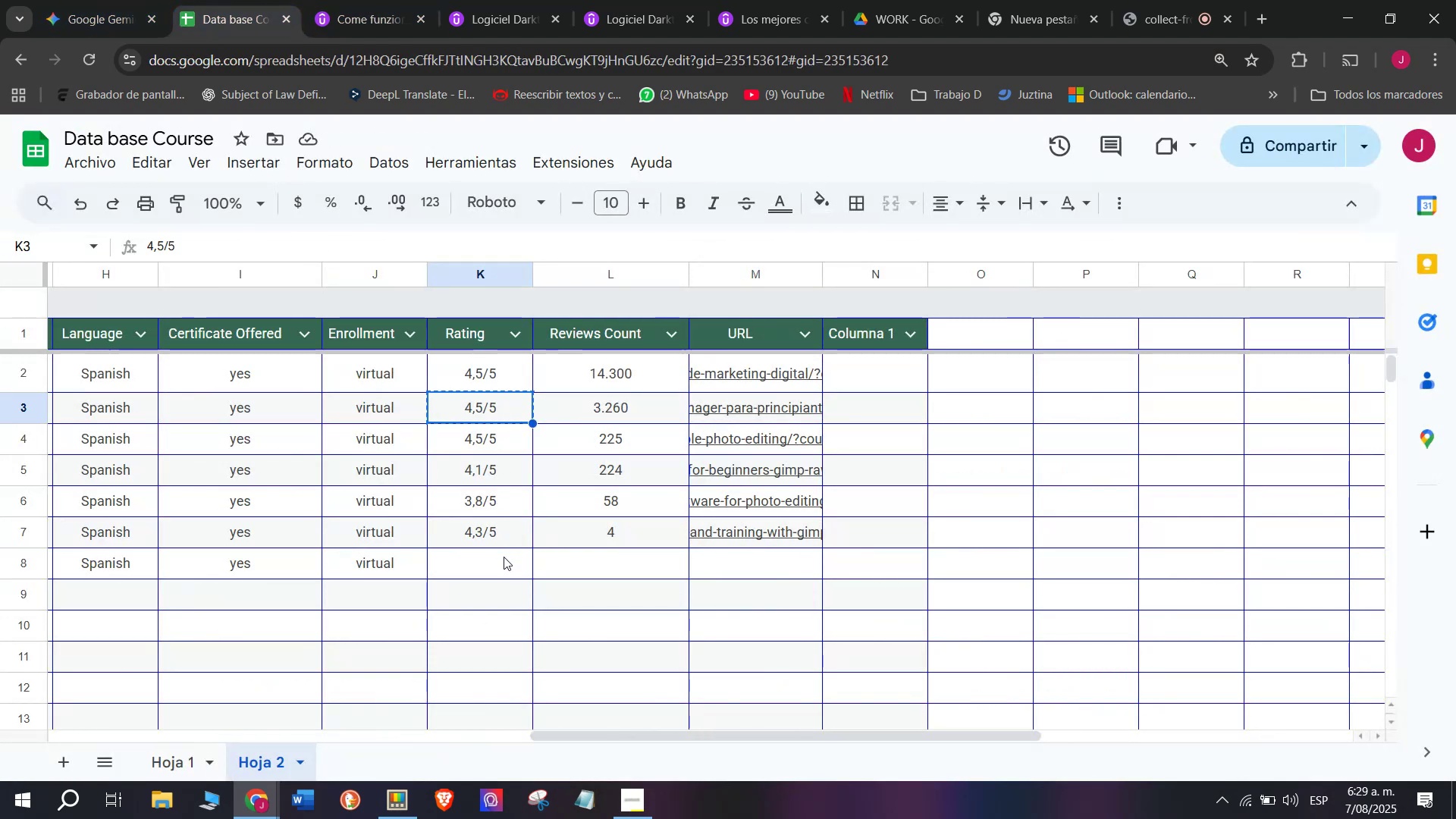 
key(Control+ControlLeft)
 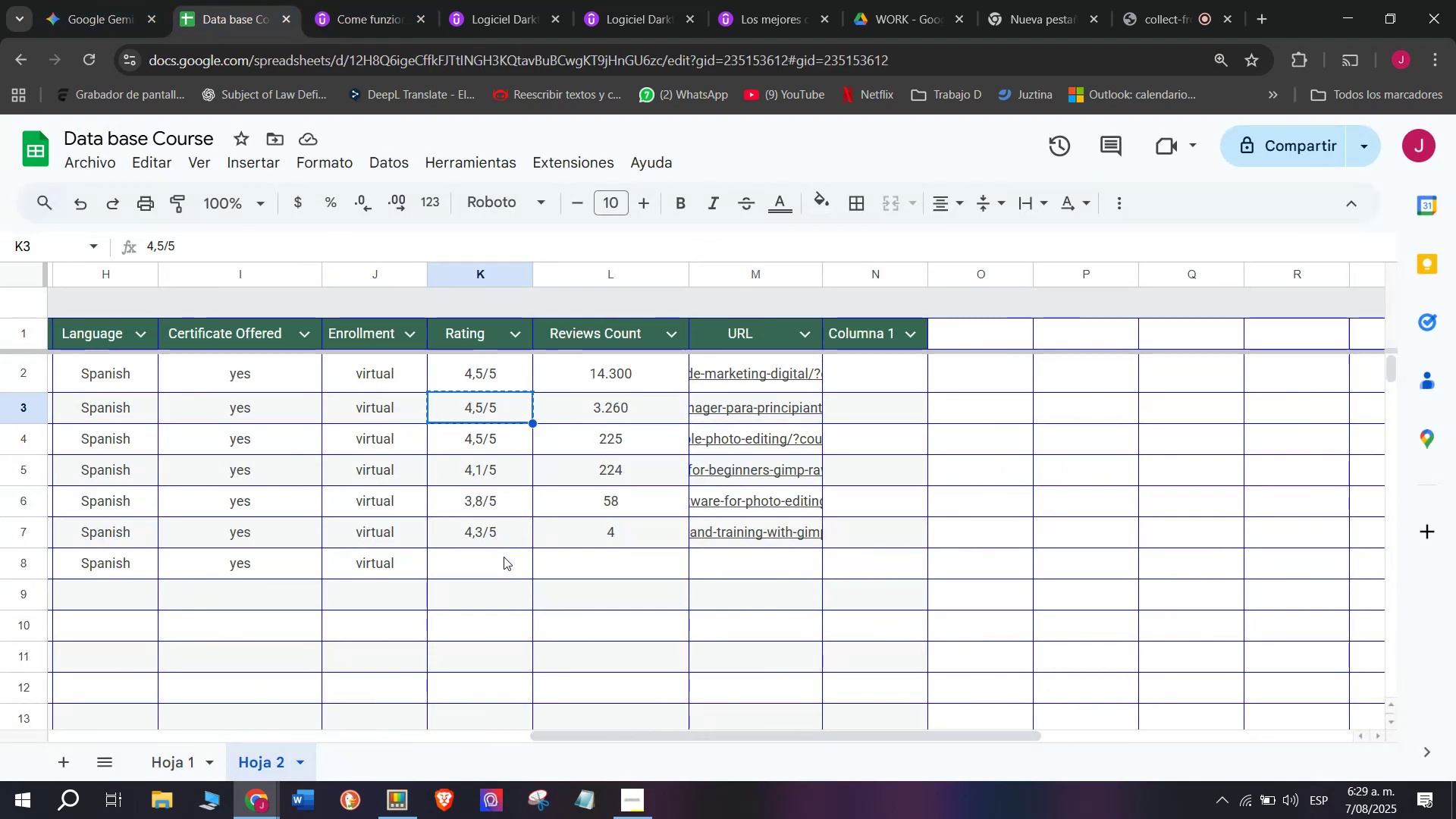 
key(Break)
 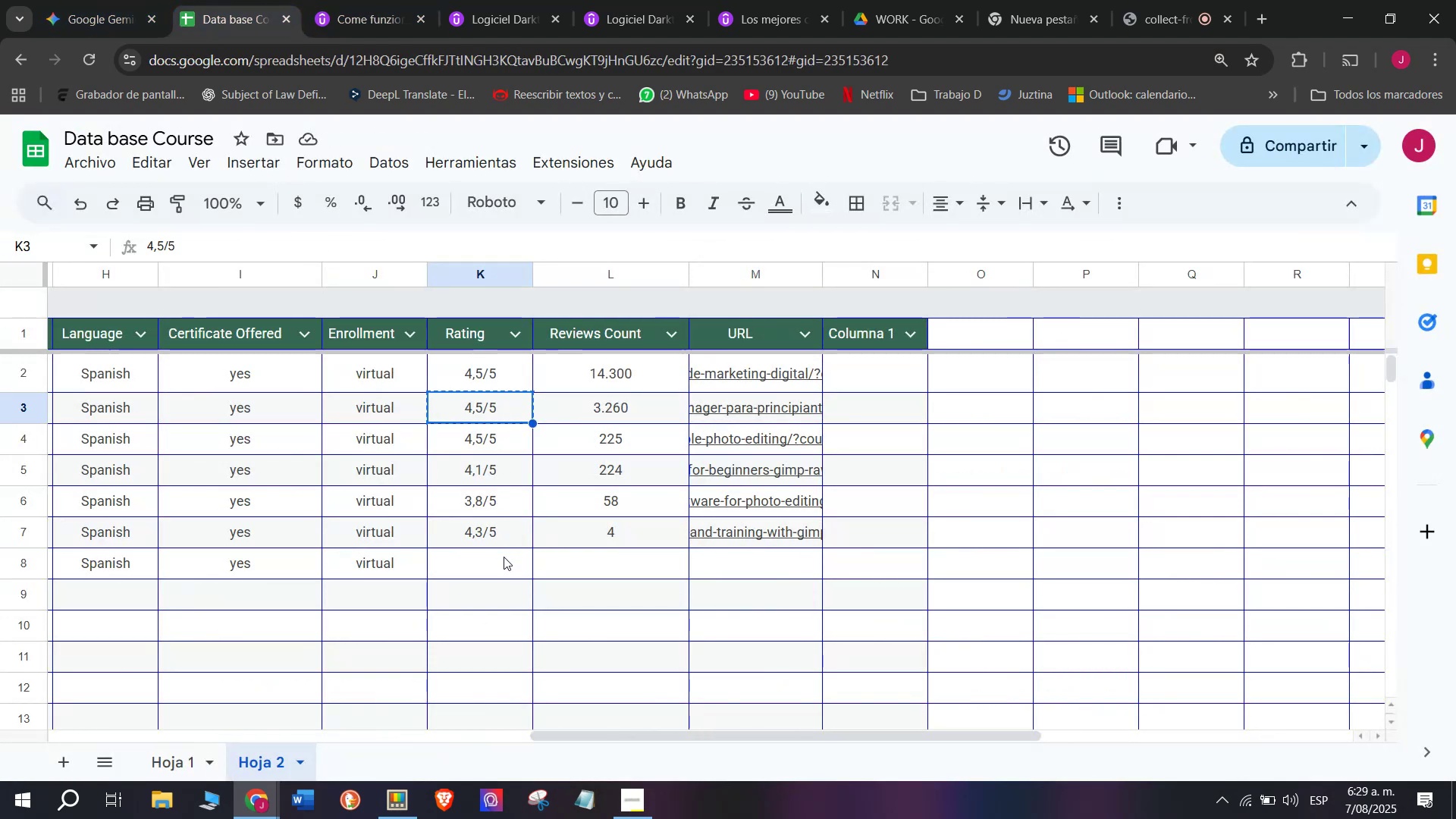 
left_click([504, 557])
 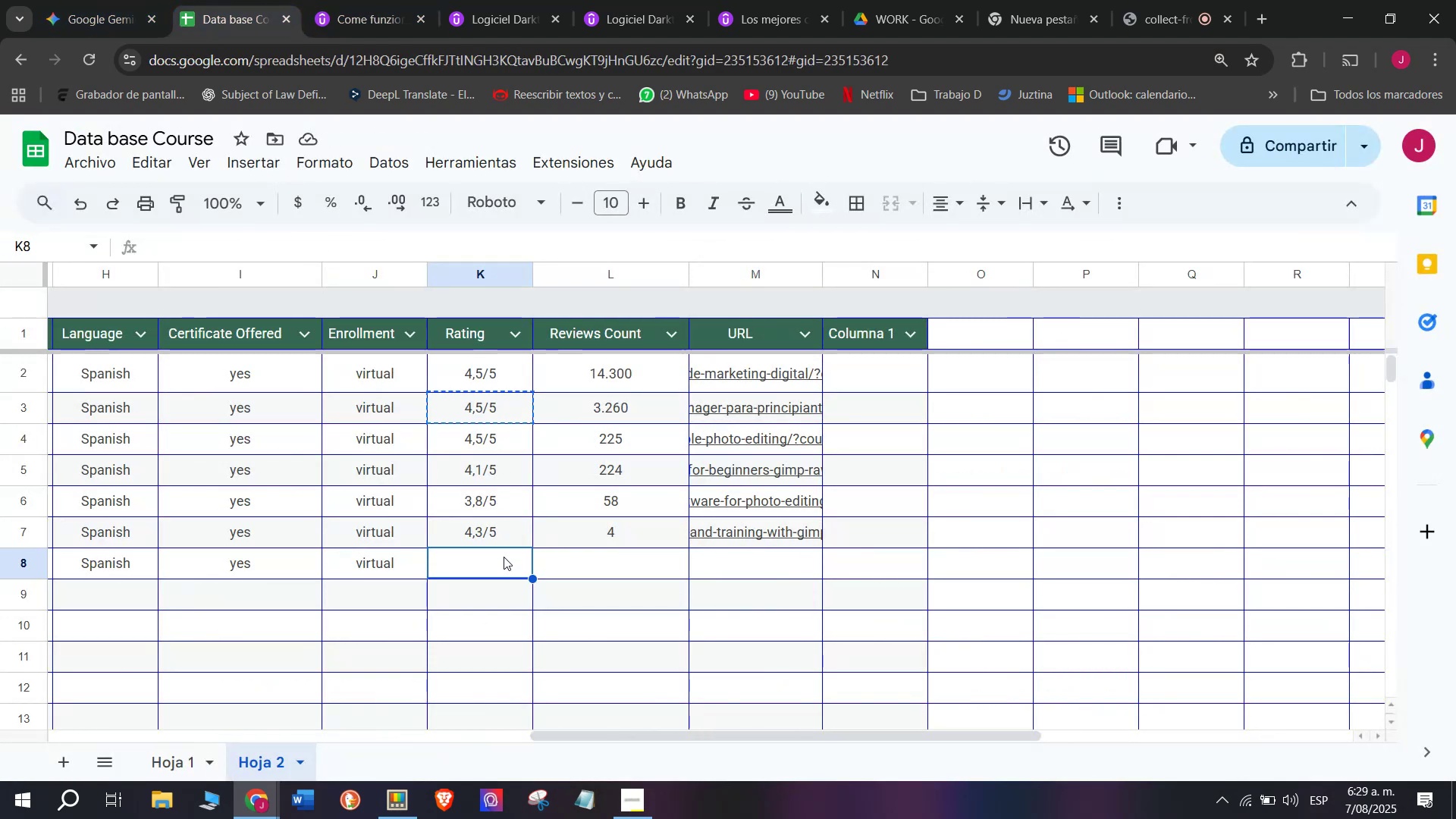 
key(Z)
 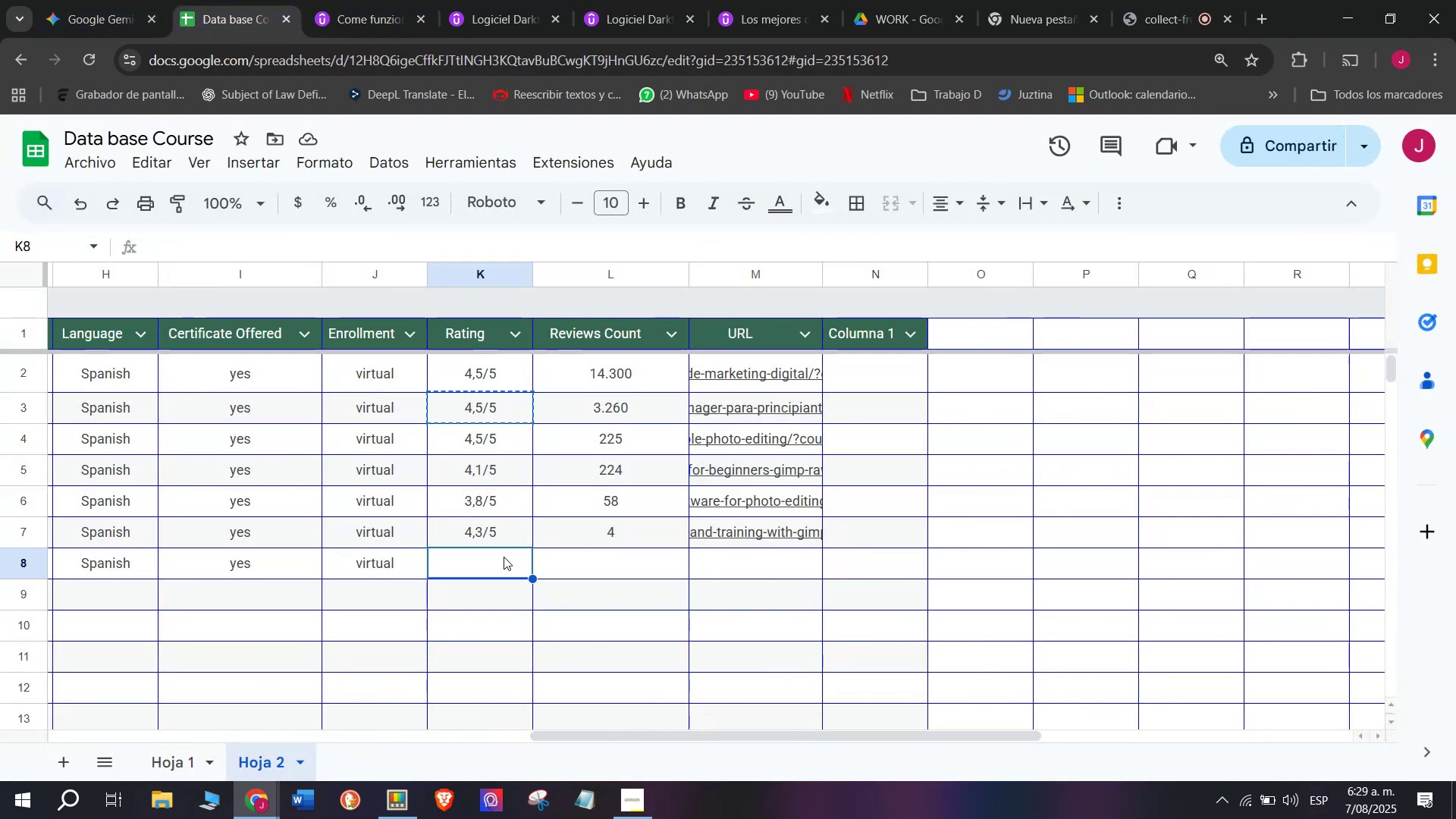 
key(Control+ControlLeft)
 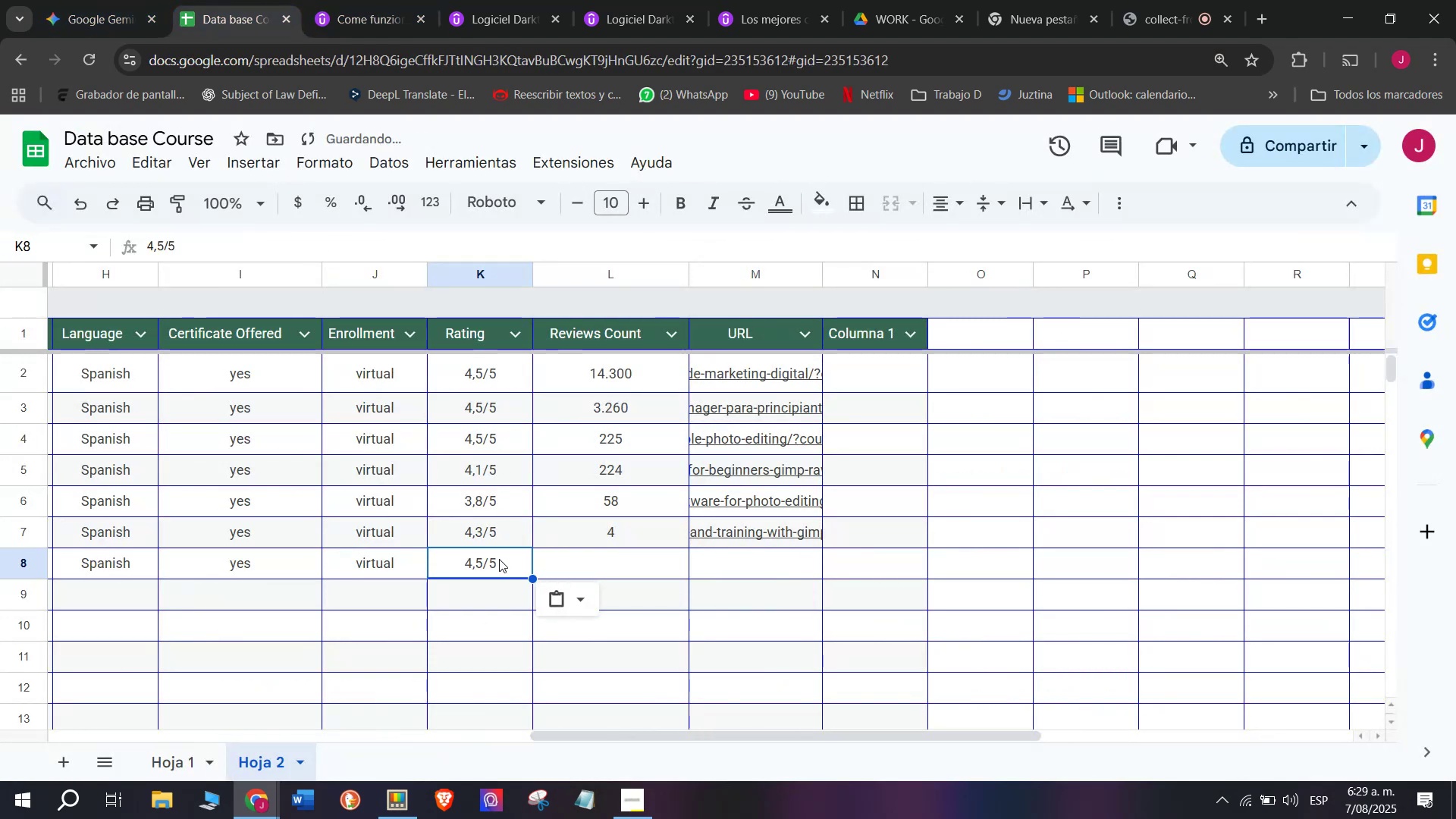 
key(Control+V)
 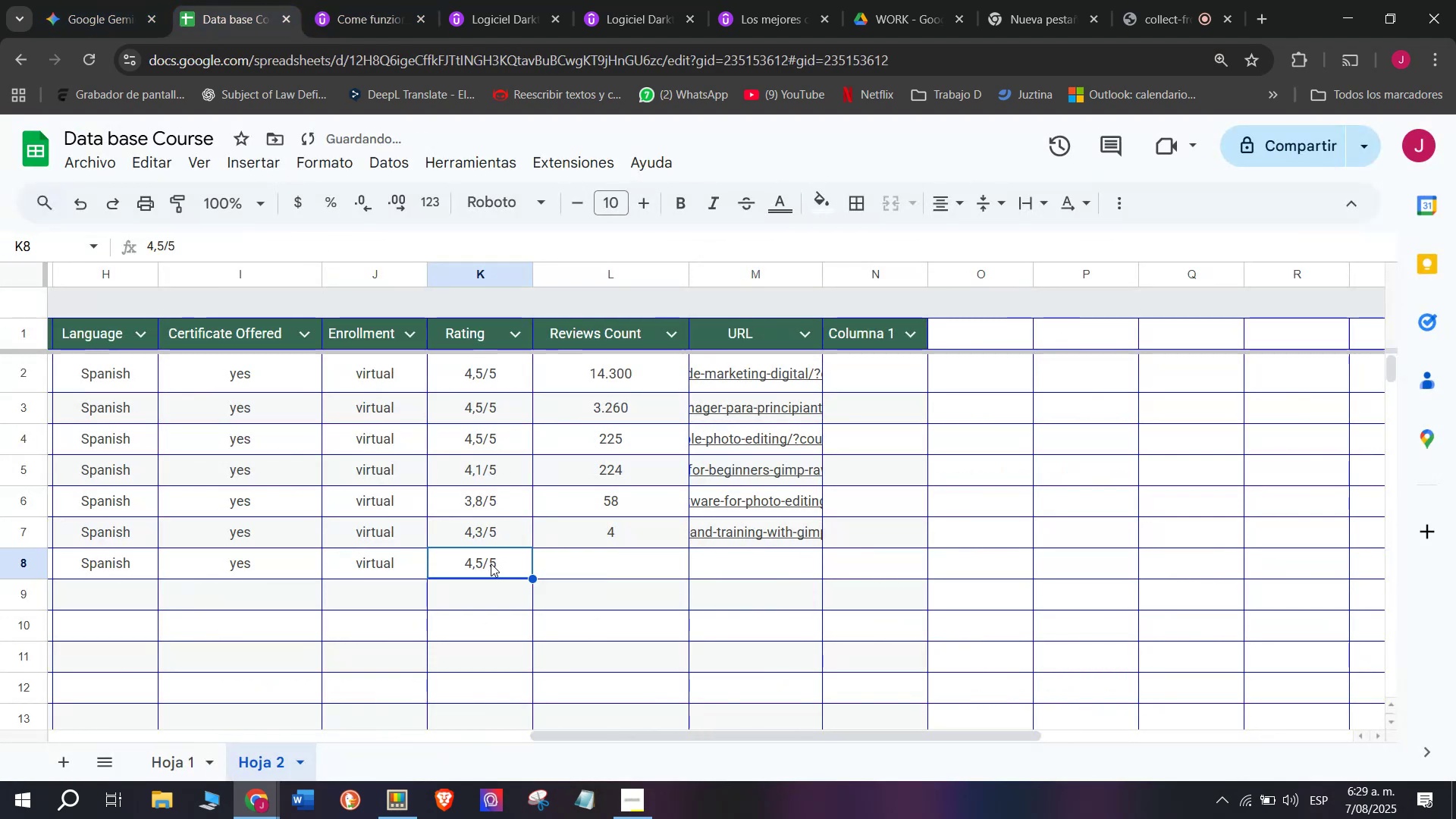 
double_click([491, 563])
 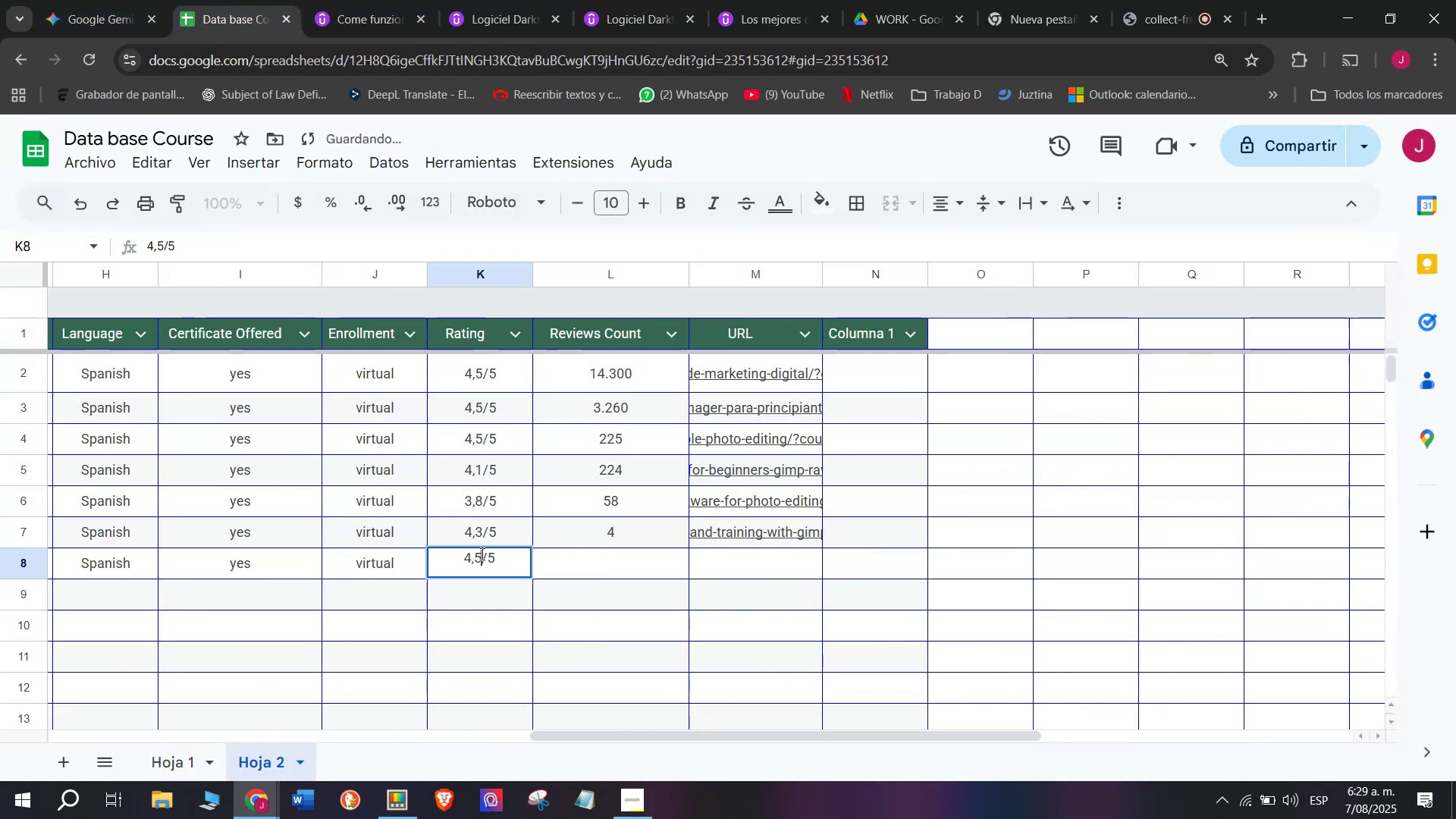 
key(Backspace)
type(q6)
 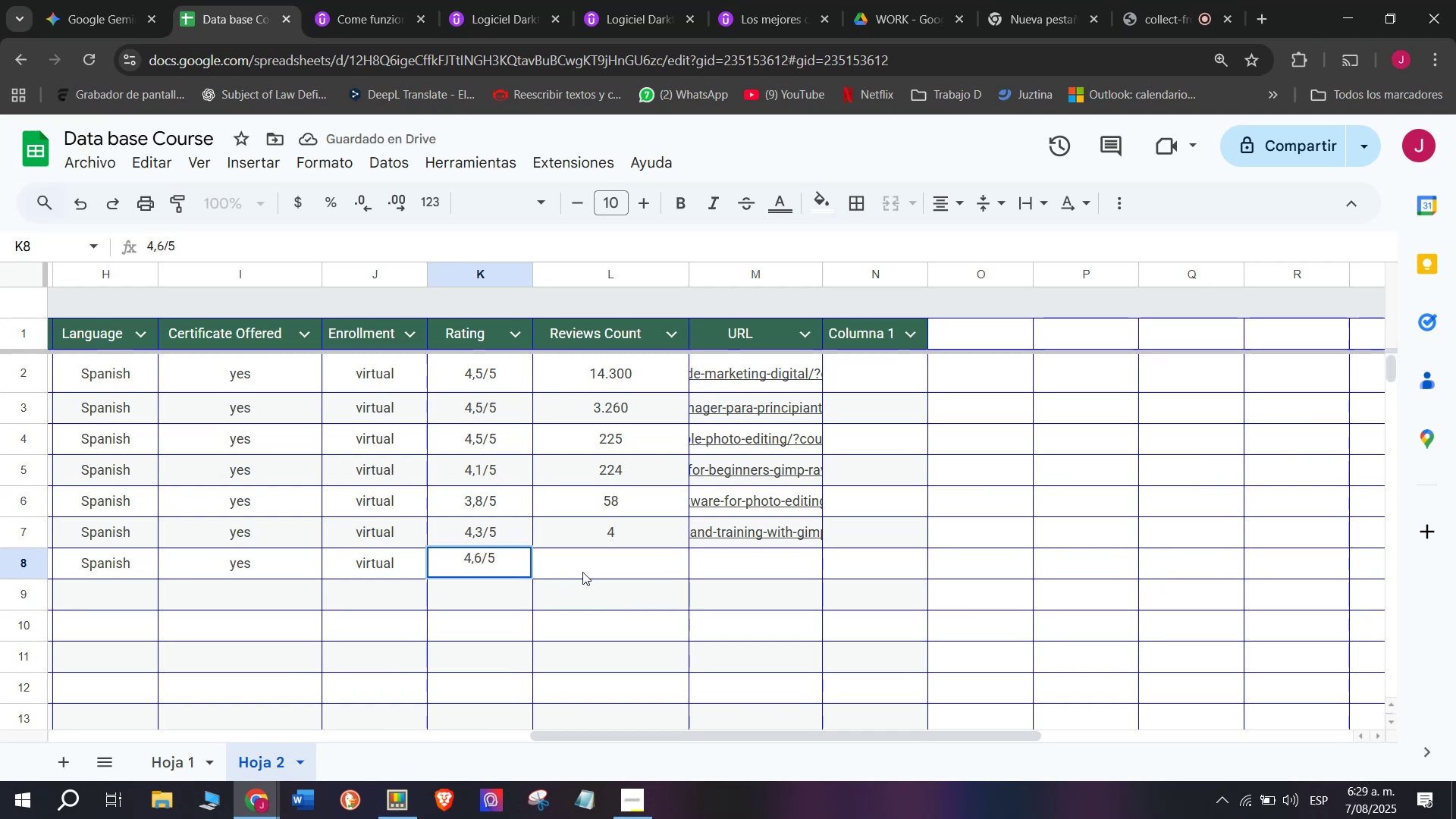 
left_click([585, 572])
 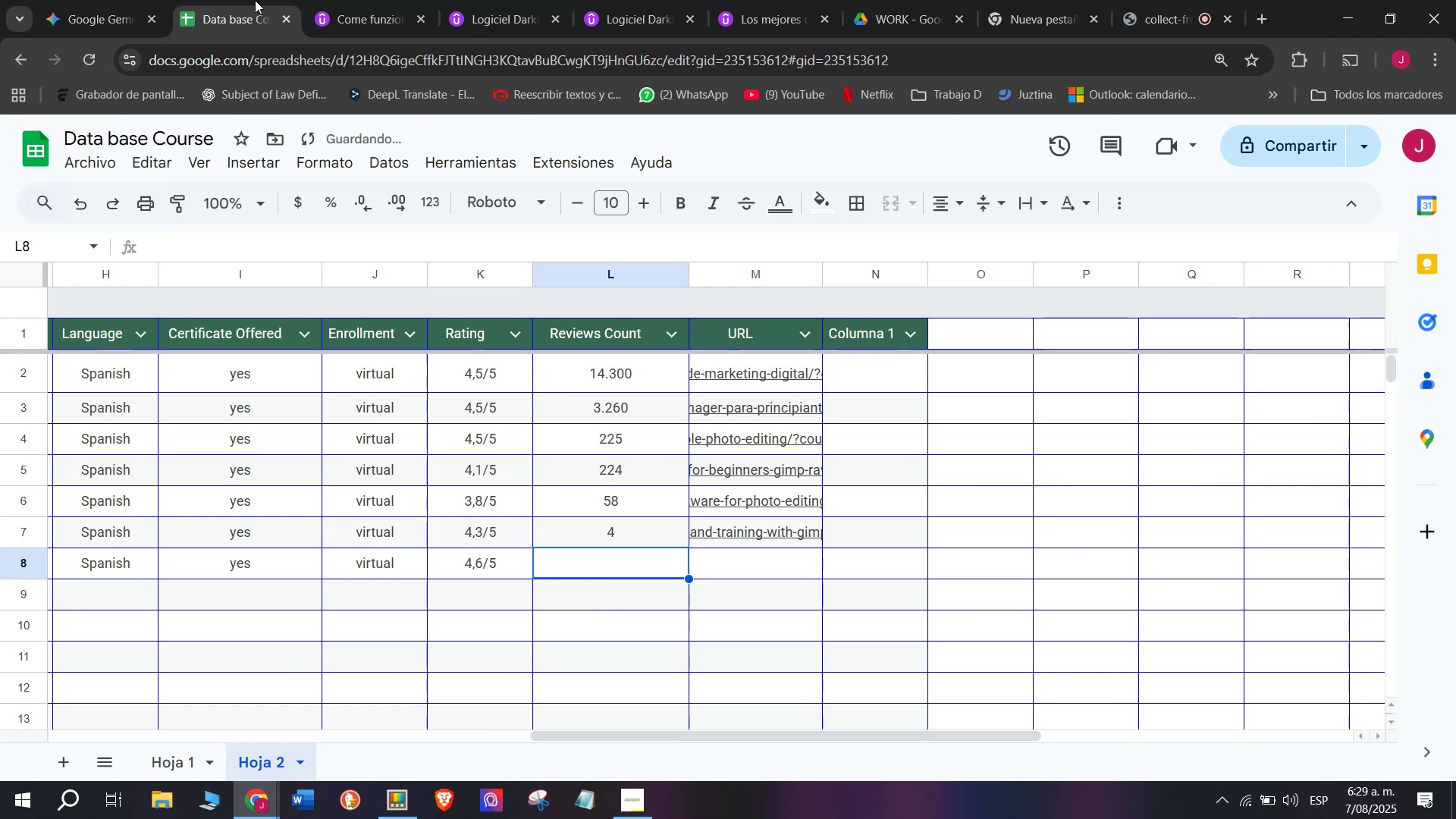 
left_click([317, 0])
 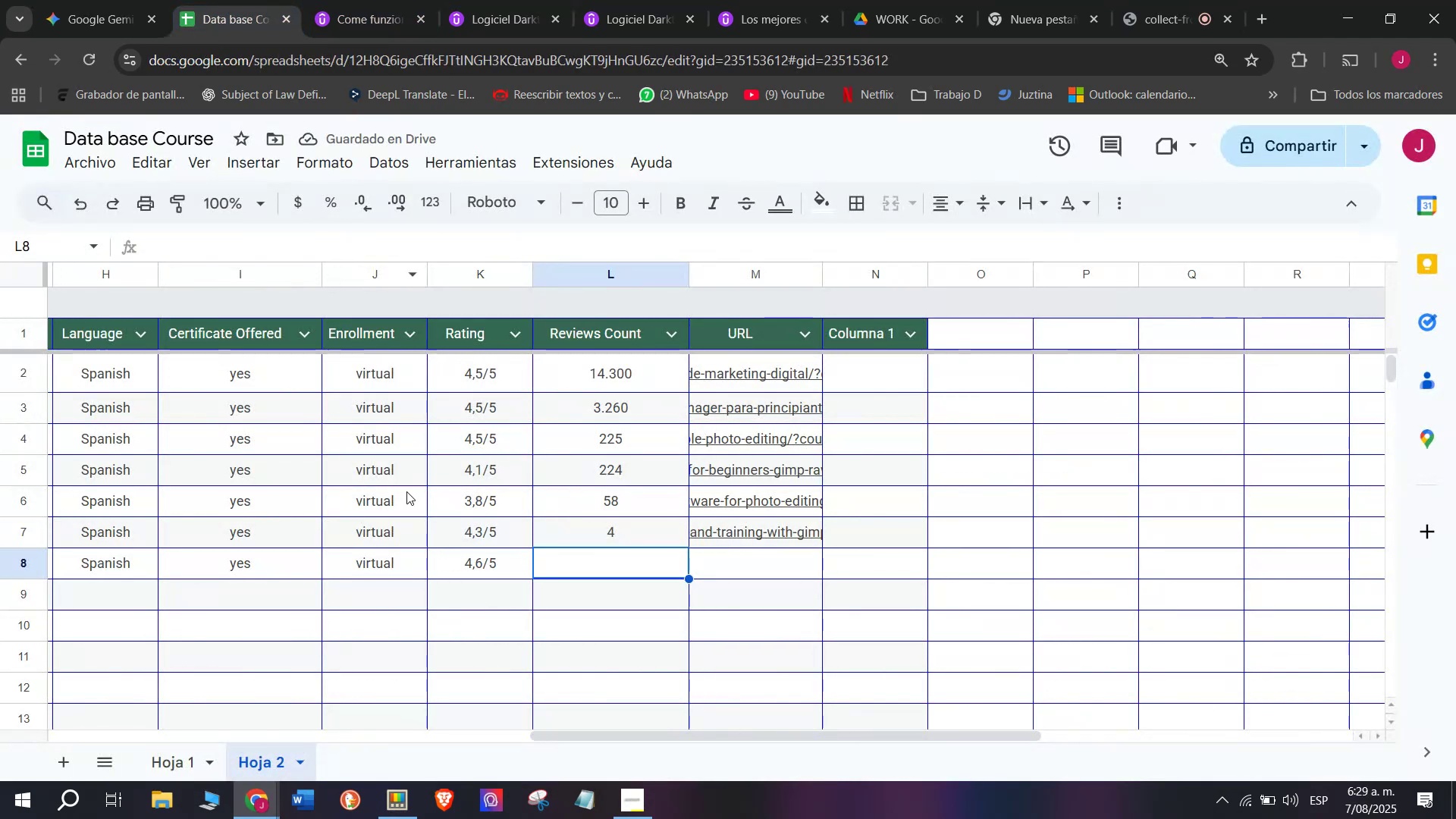 
type(63q)
key(Backspace)
type(2)
 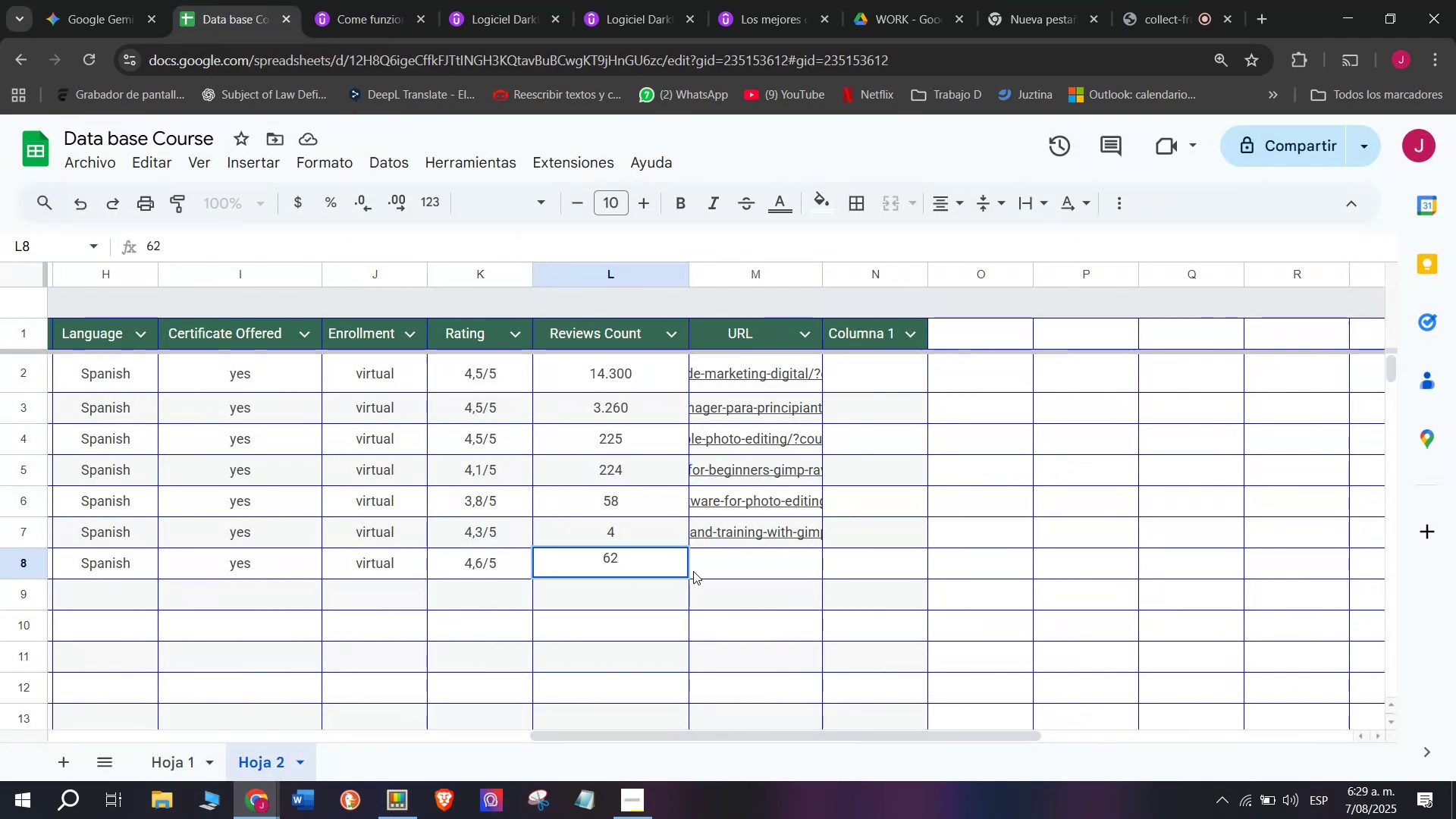 
left_click([729, 572])
 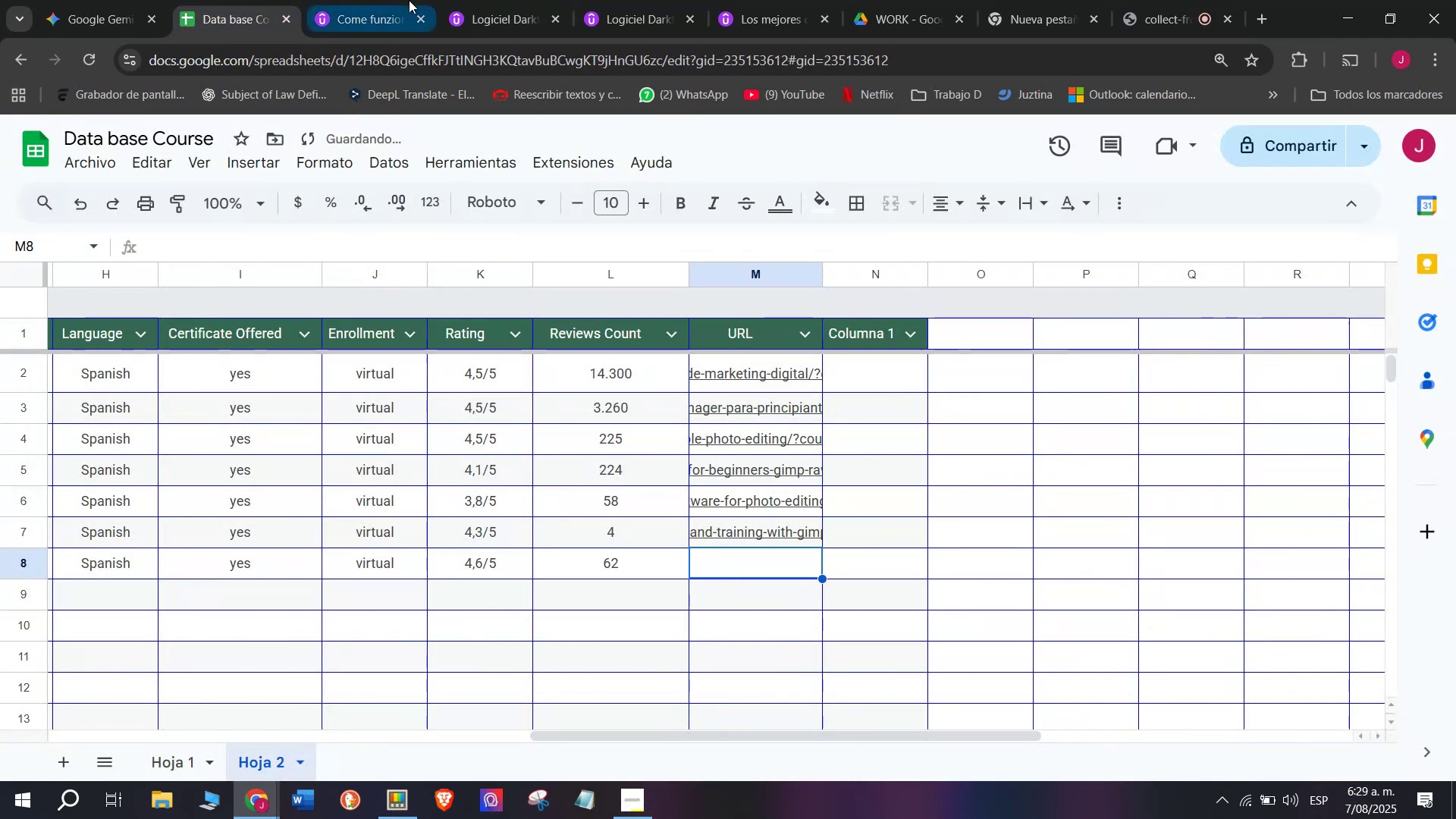 
left_click([407, 0])
 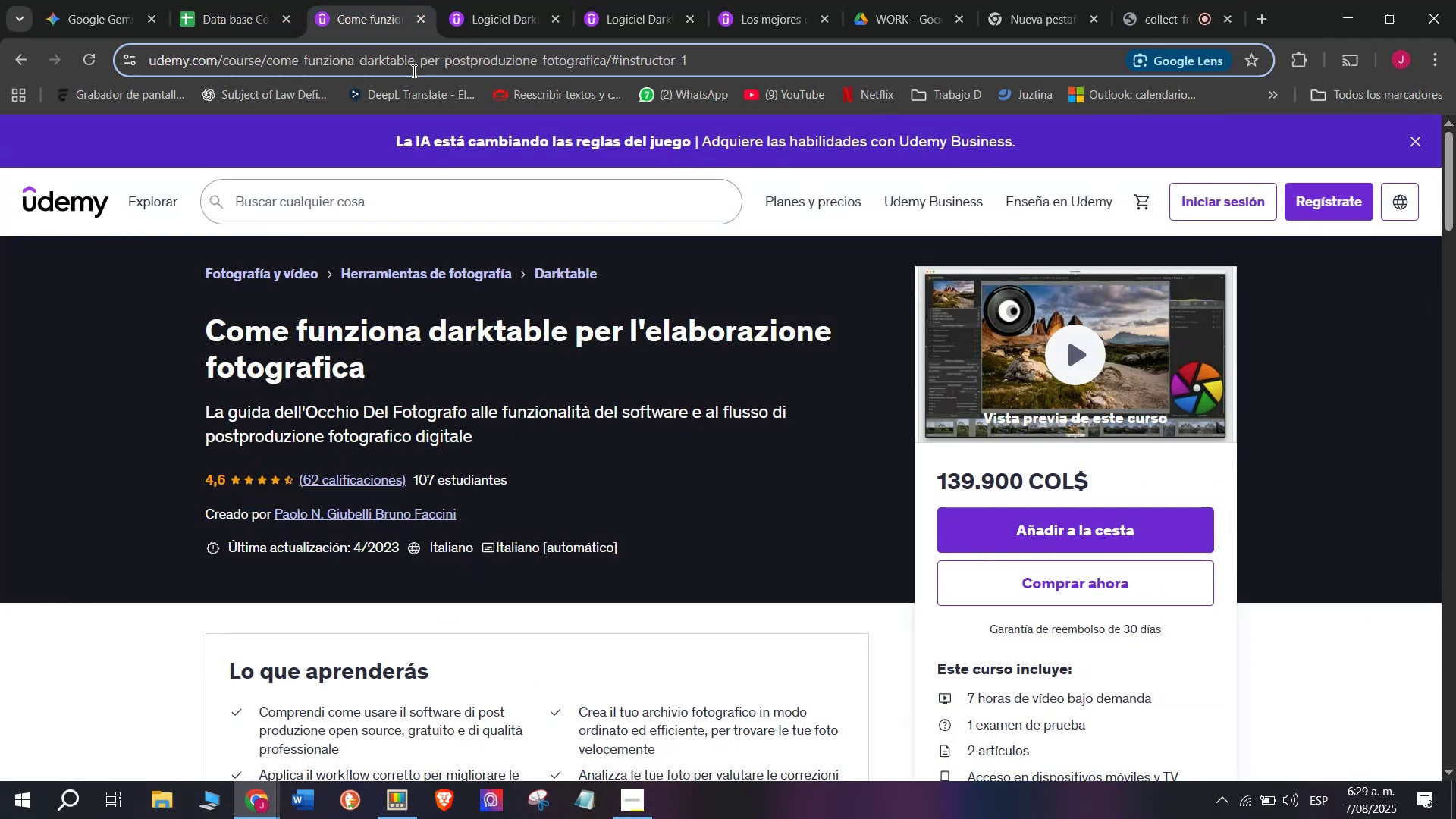 
double_click([413, 71])
 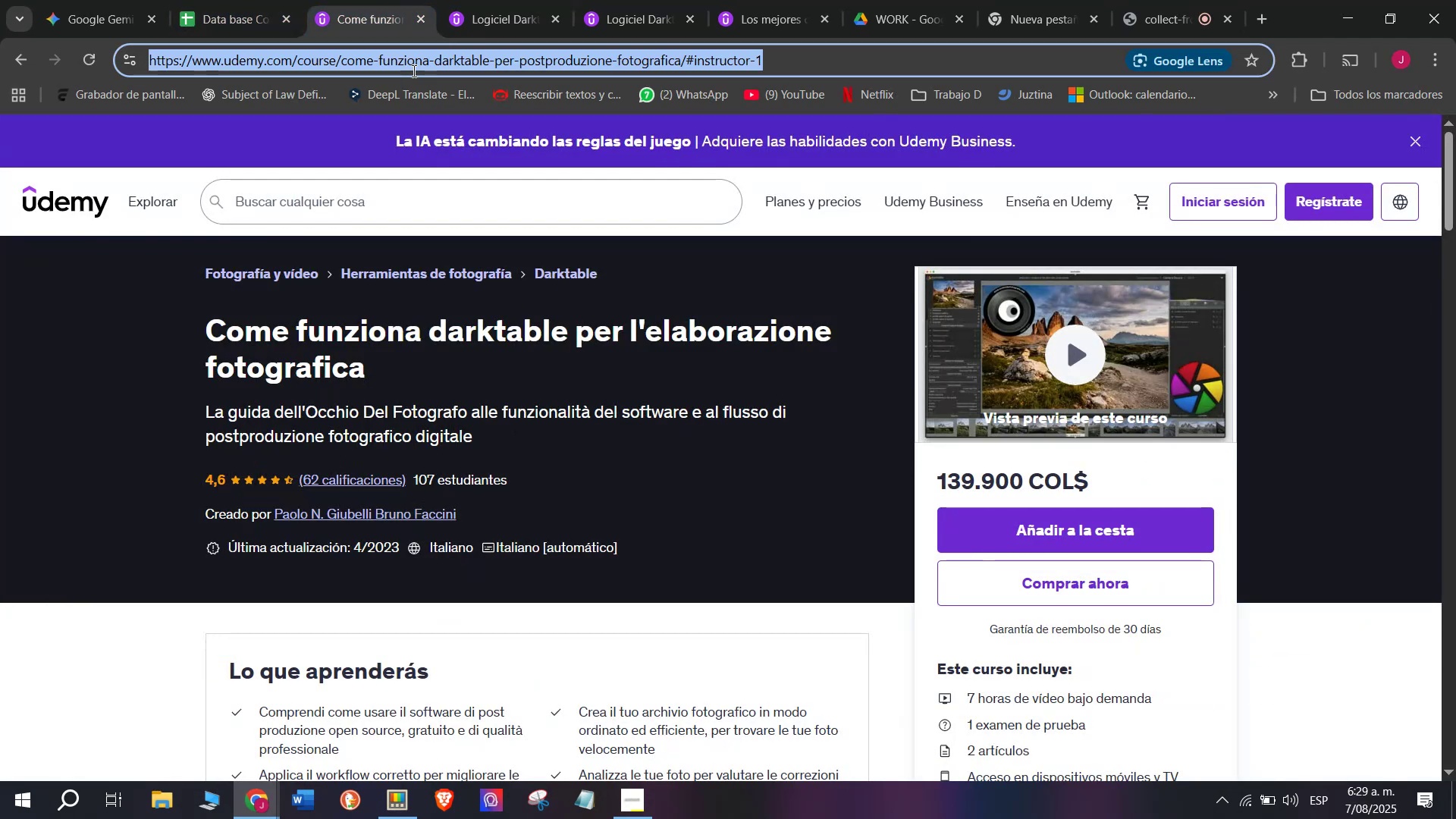 
triple_click([413, 71])
 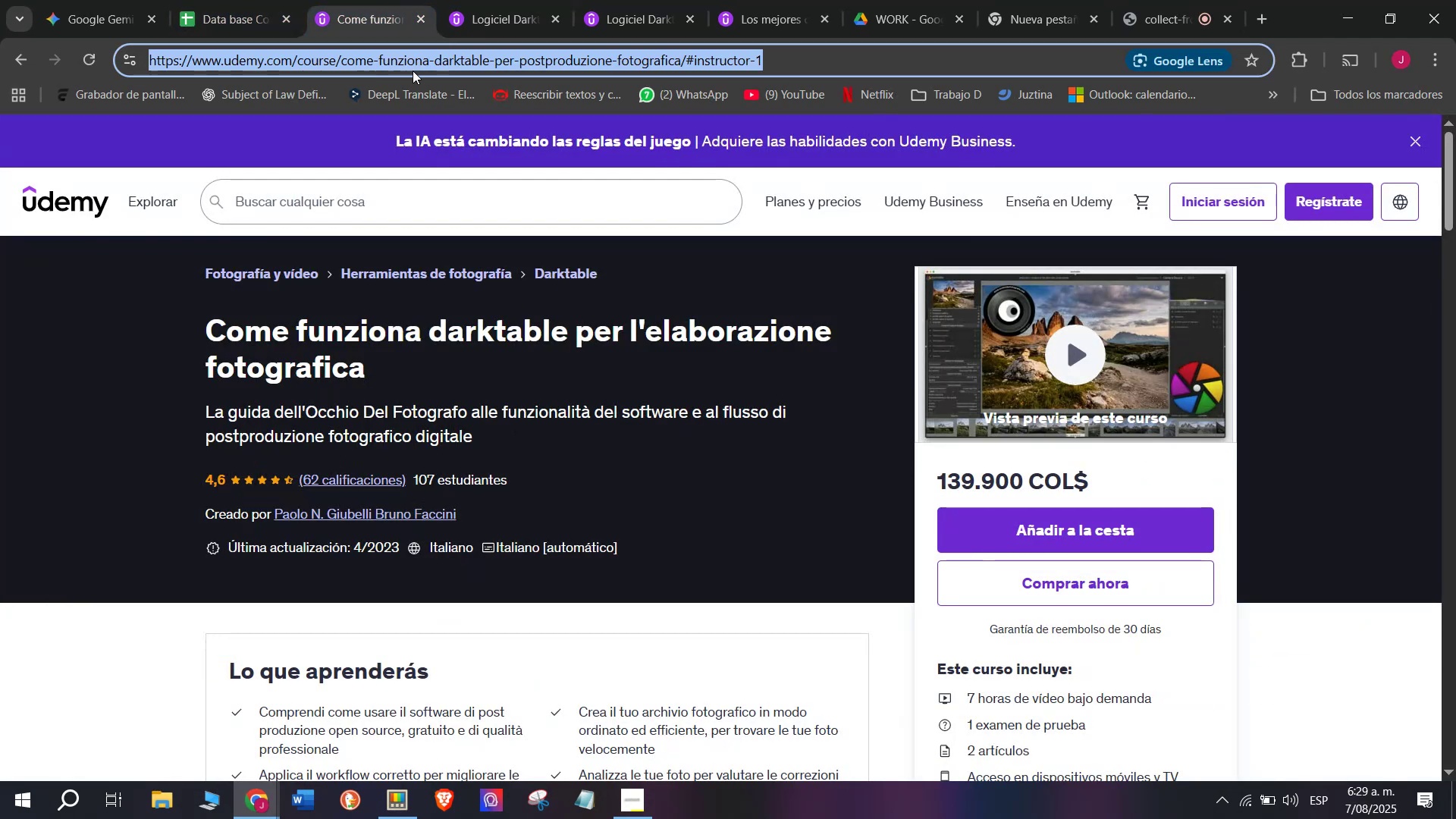 
key(Break)
 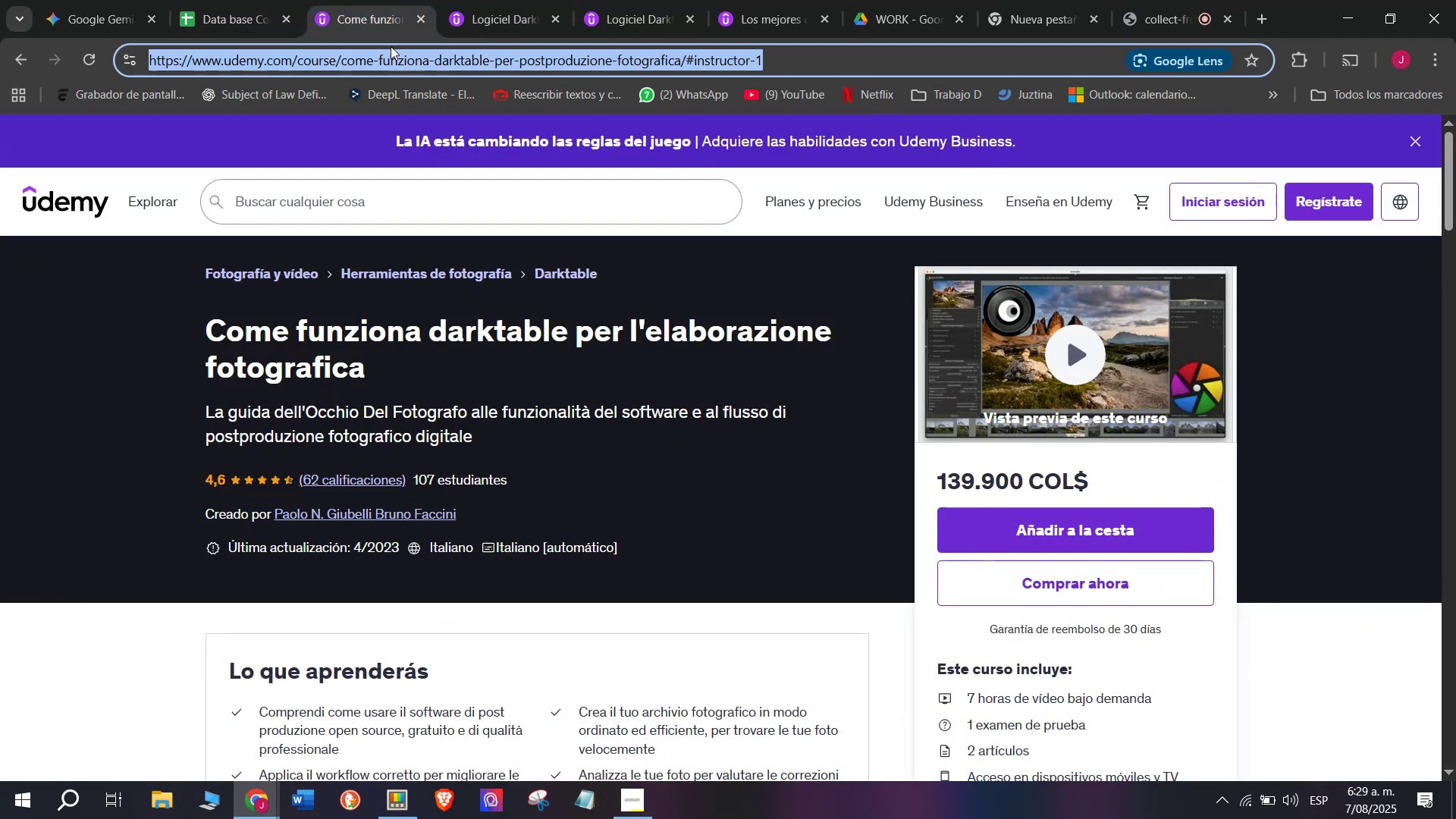 
key(Control+C)
 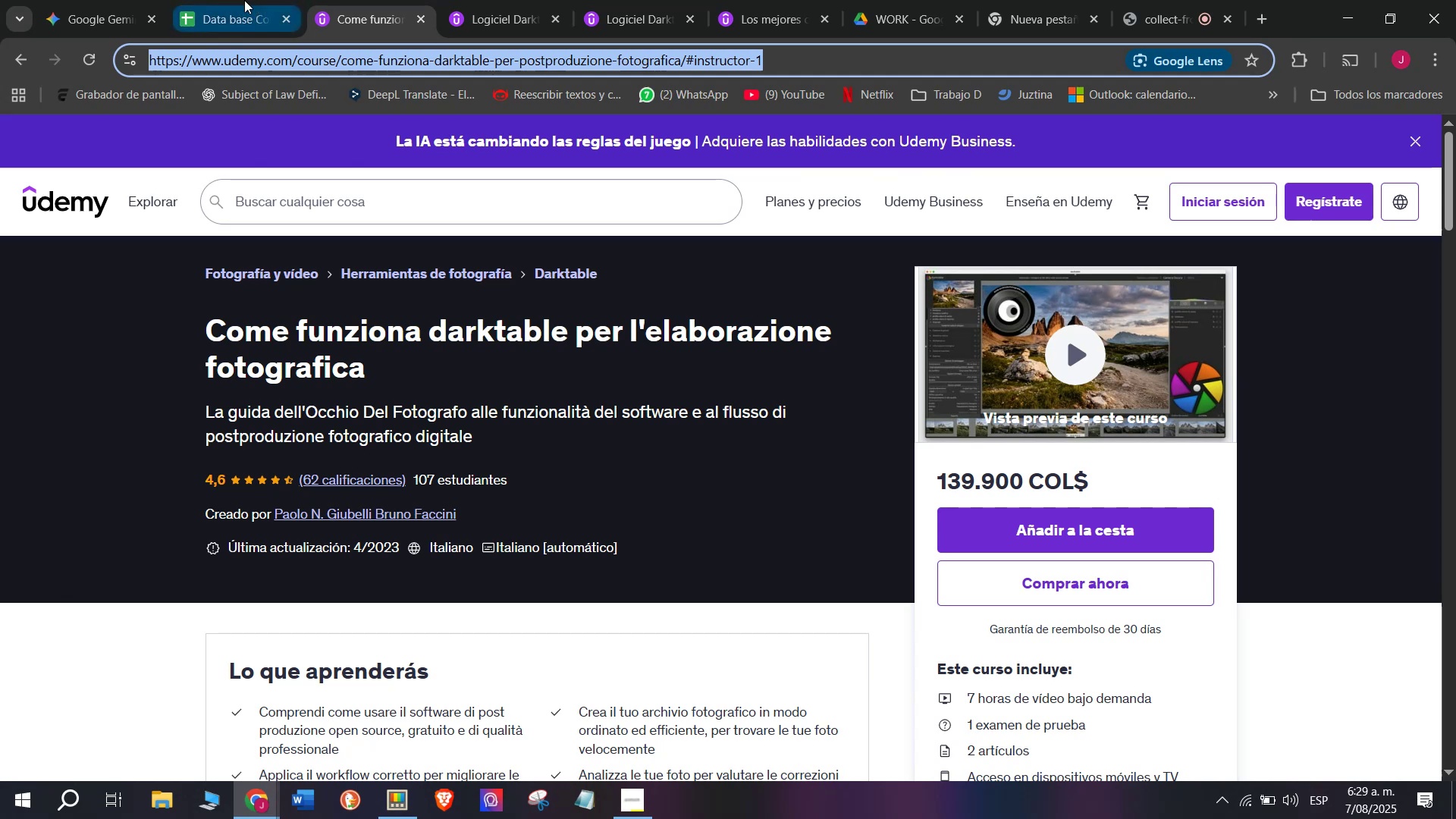 
key(Control+ControlLeft)
 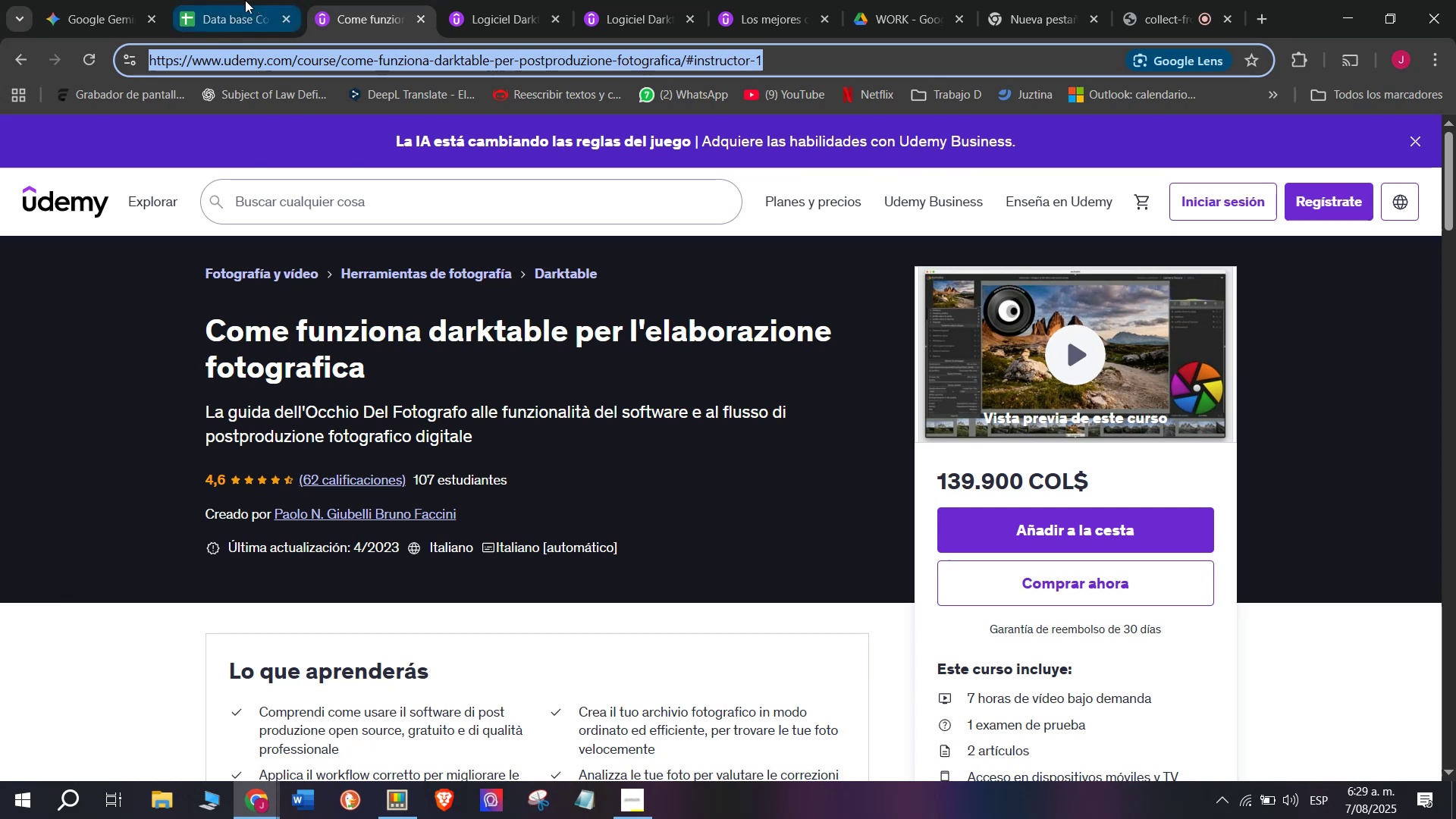 
left_click([244, 0])
 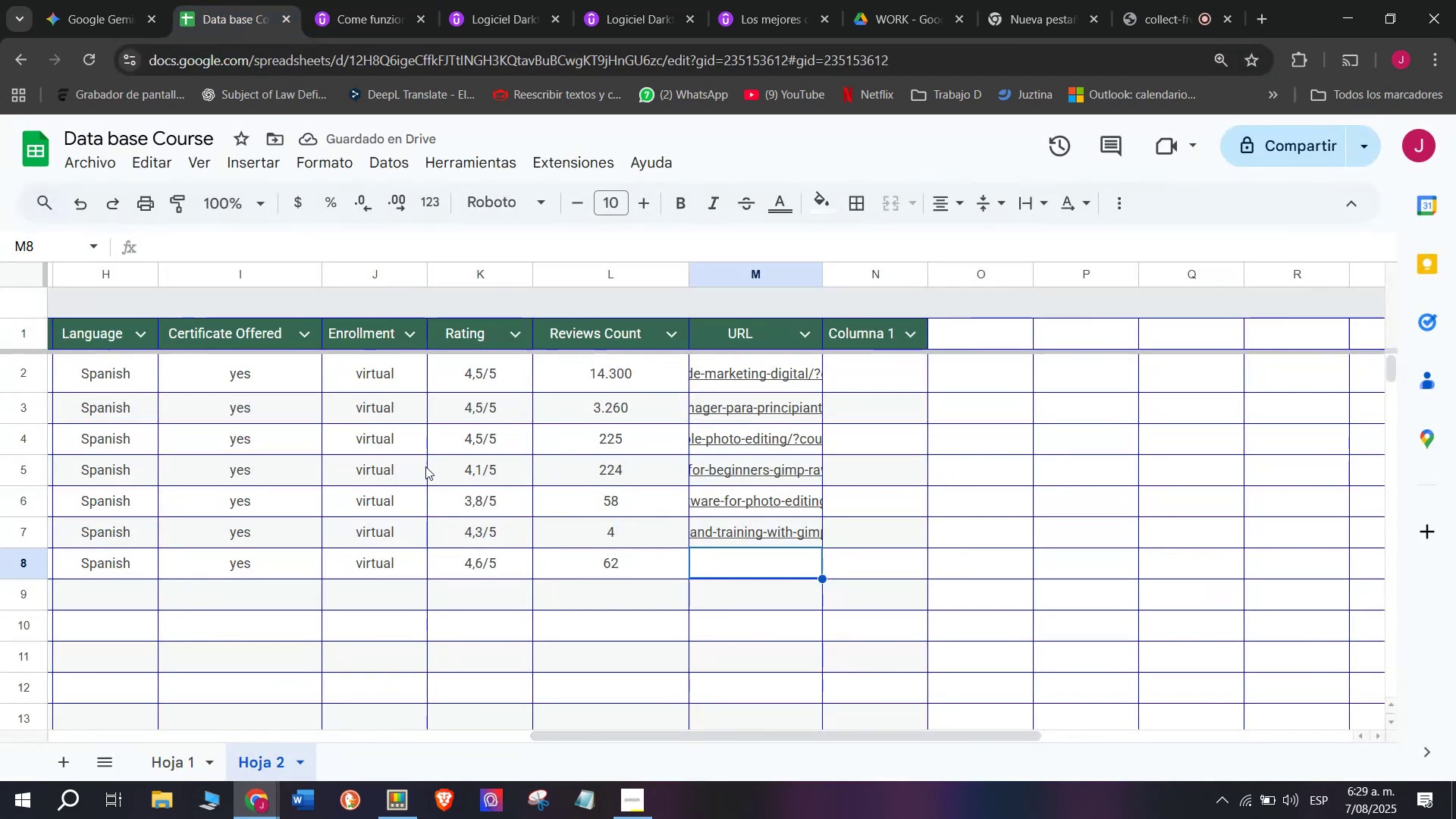 
key(Z)
 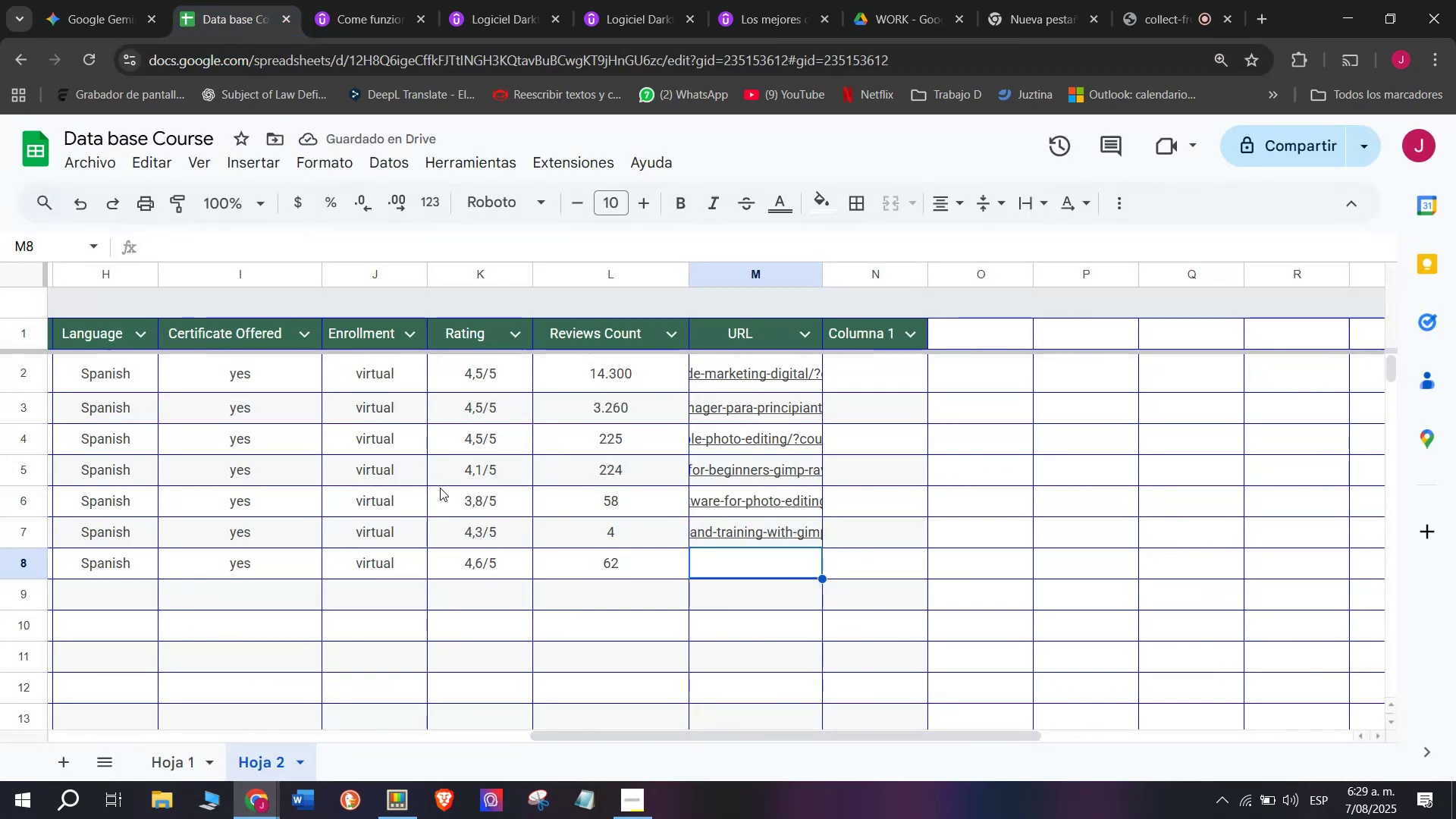 
key(Control+ControlLeft)
 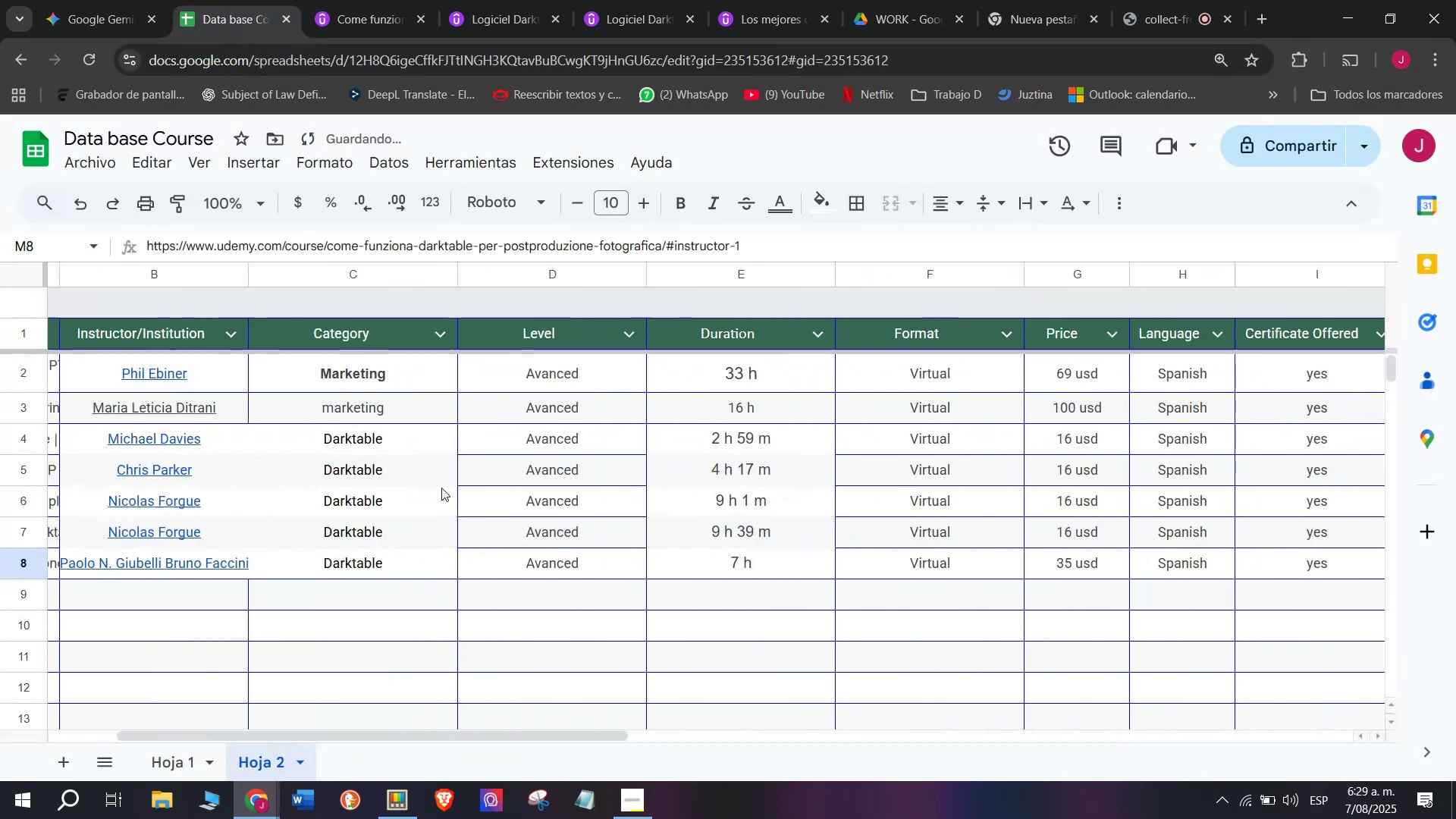 
key(Control+V)
 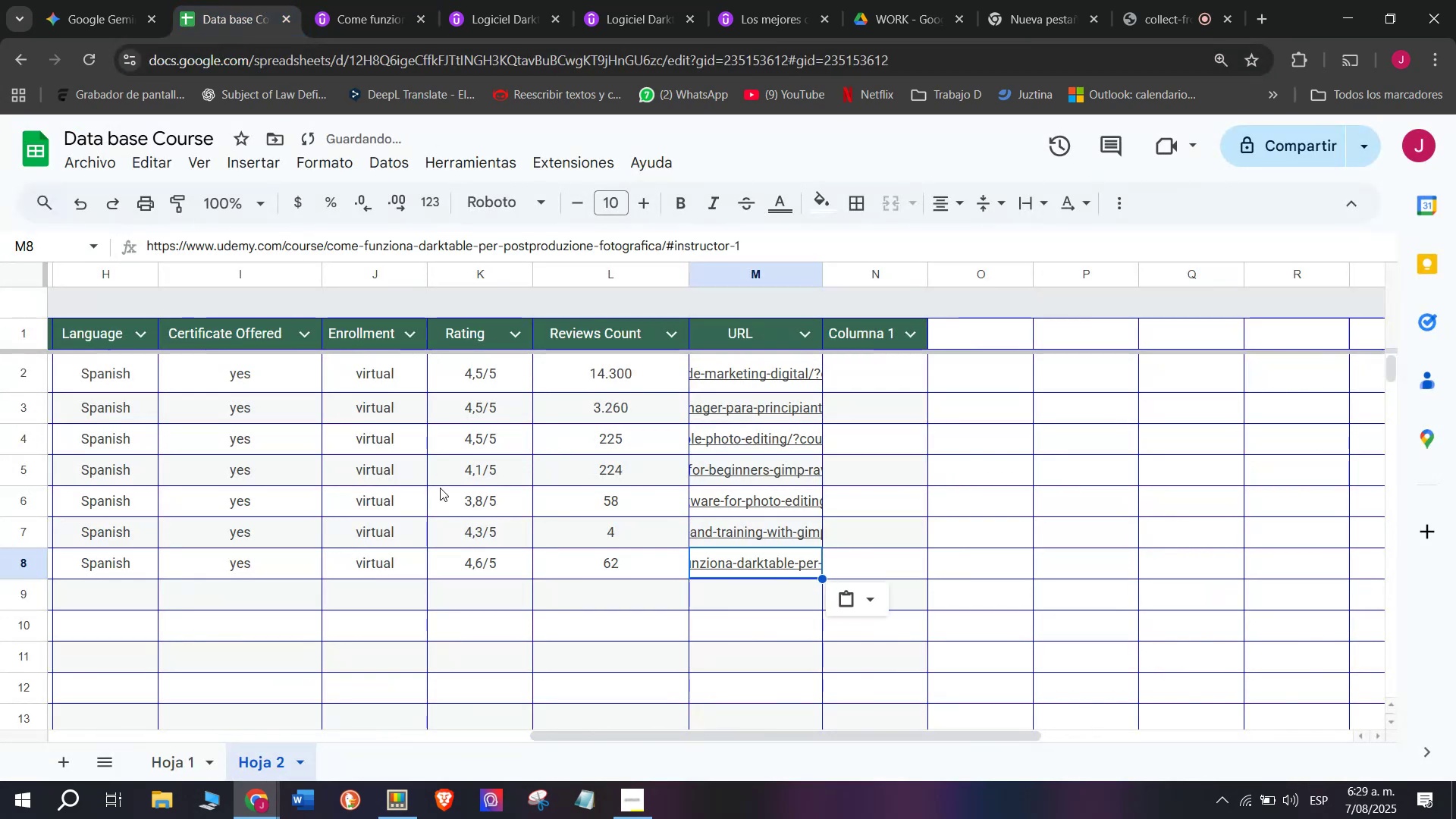 
scroll: coordinate [285, 572], scroll_direction: up, amount: 2.0
 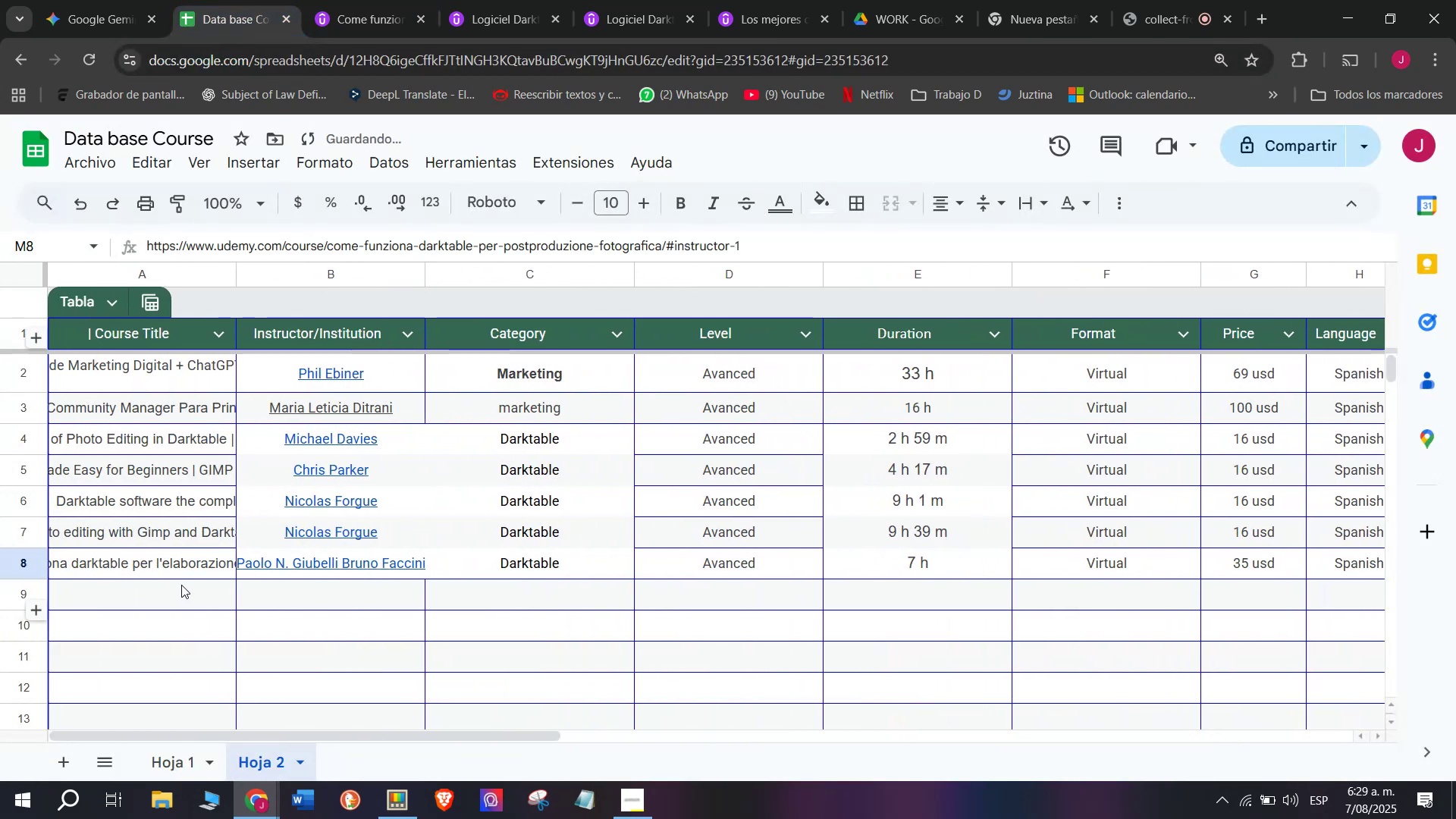 
left_click([181, 585])
 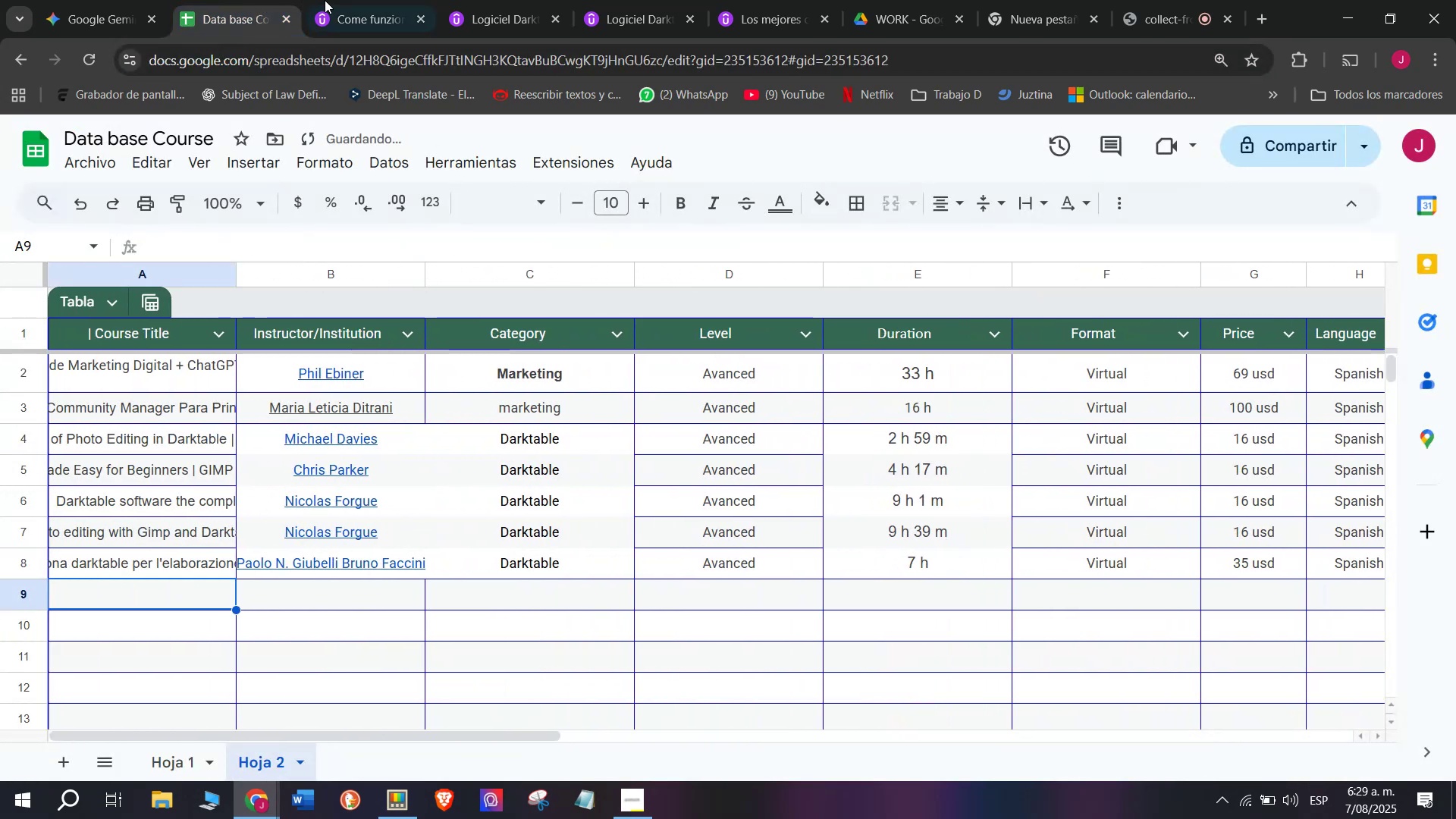 
left_click([364, 0])
 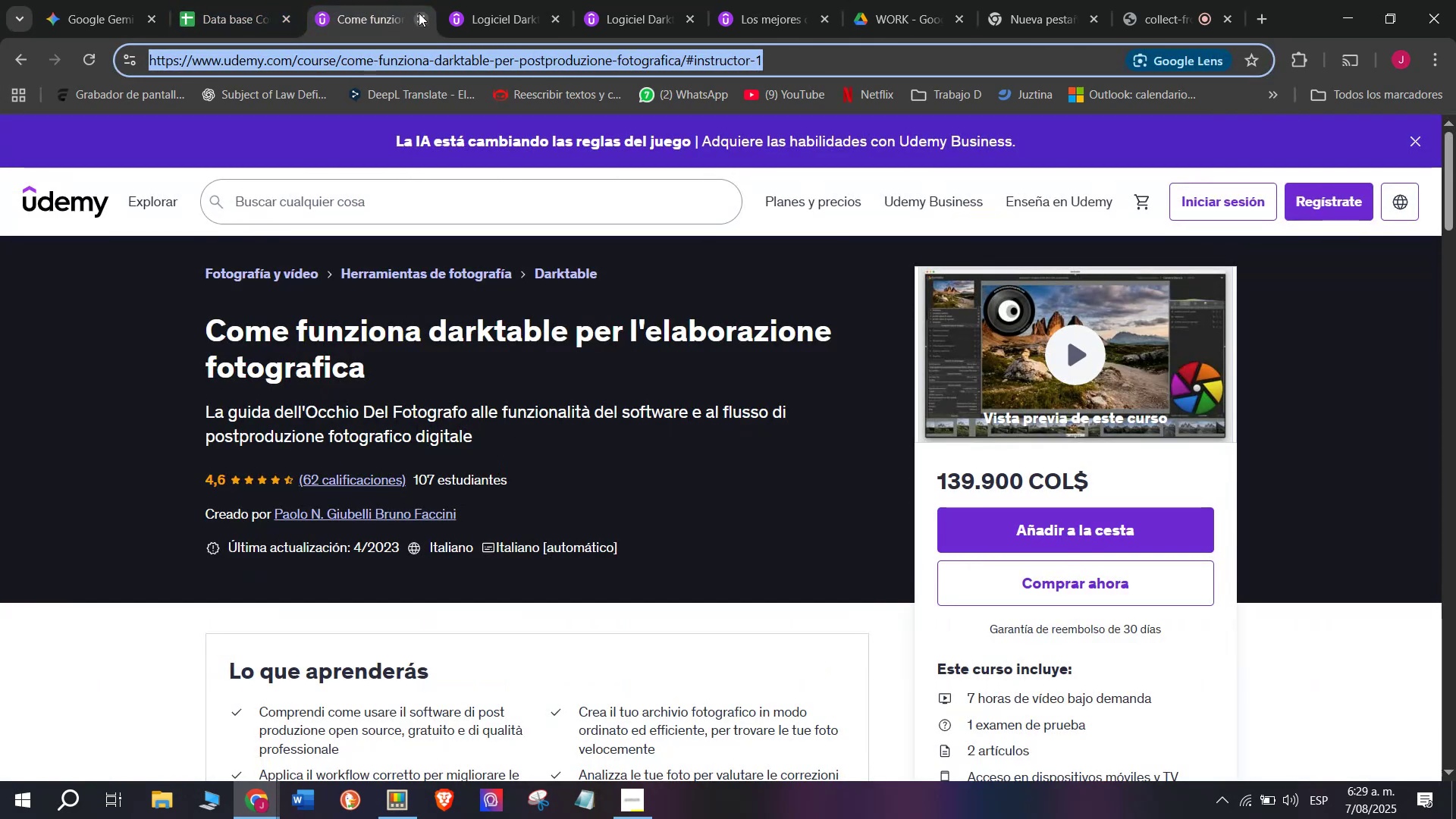 
left_click([422, 14])
 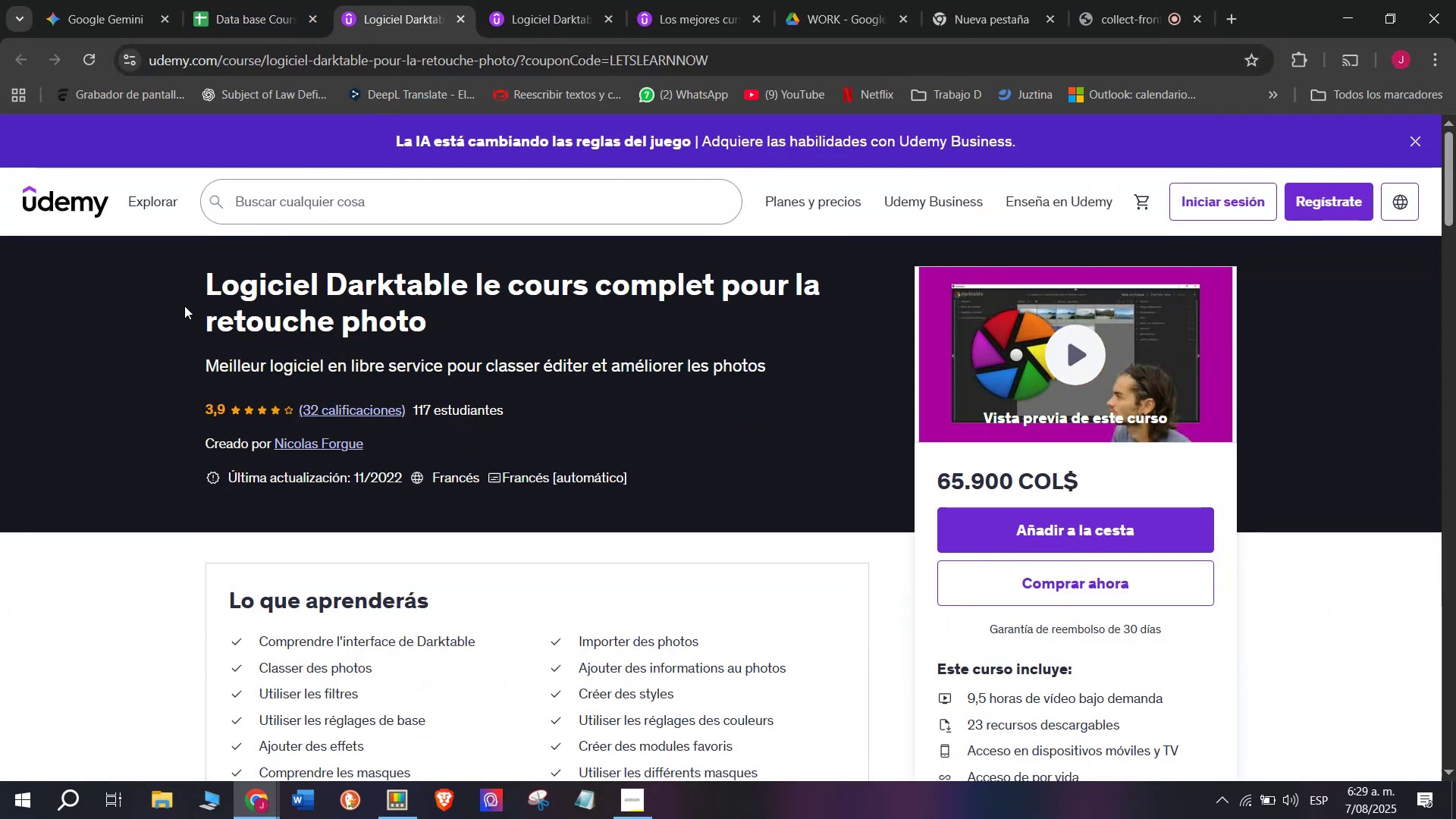 
left_click_drag(start_coordinate=[189, 276], to_coordinate=[457, 325])
 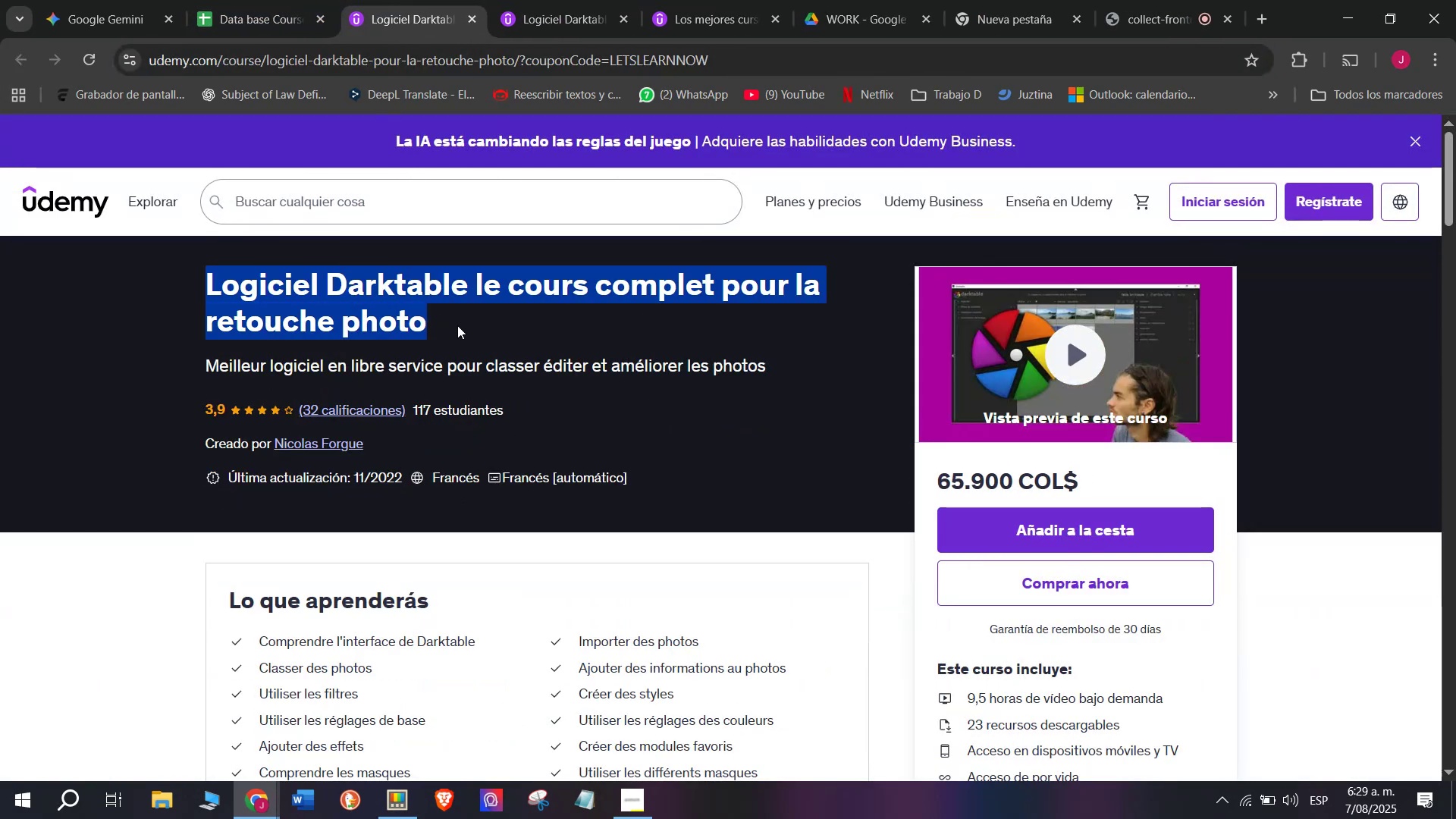 
key(Break)
 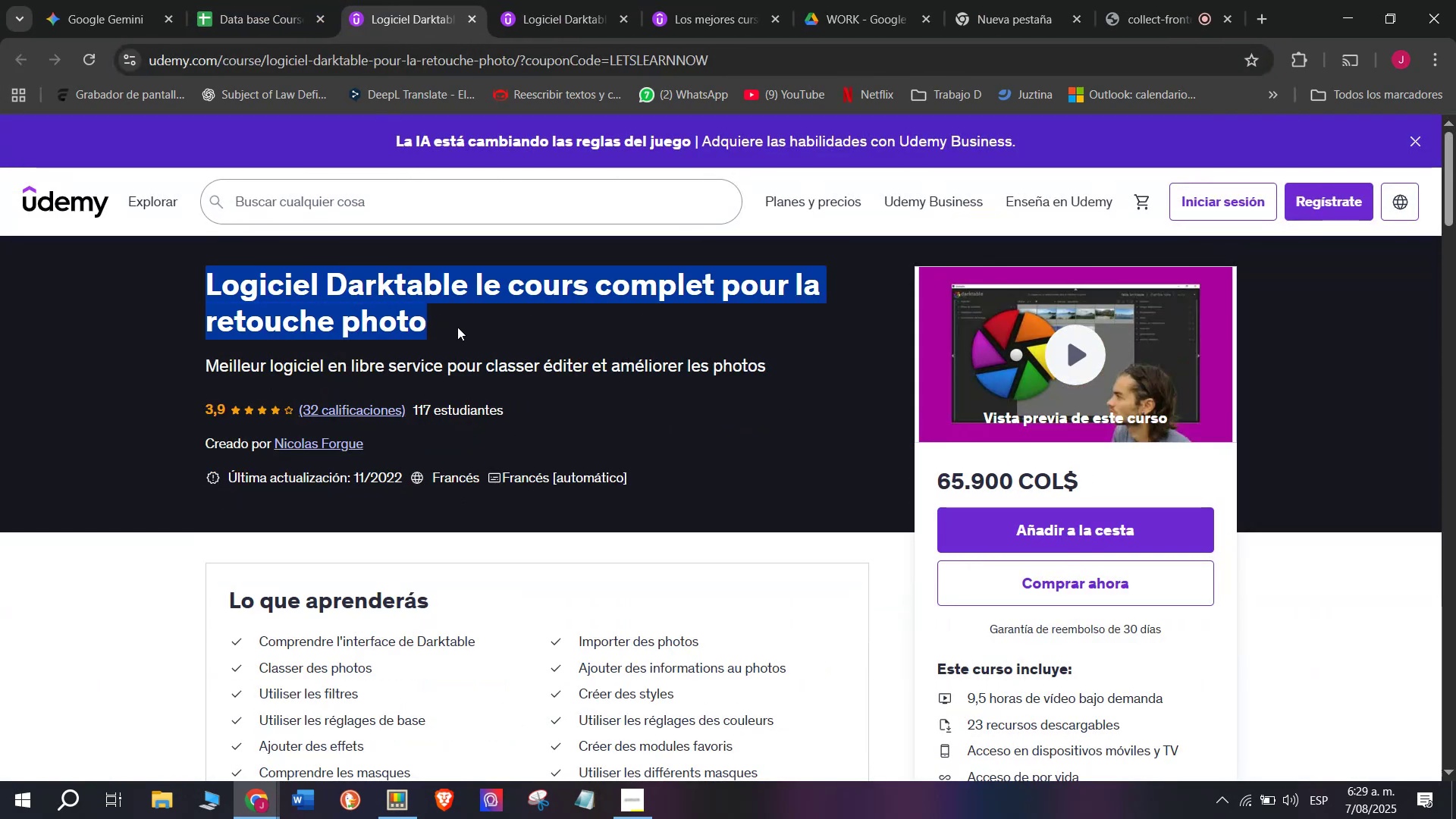 
key(Control+ControlLeft)
 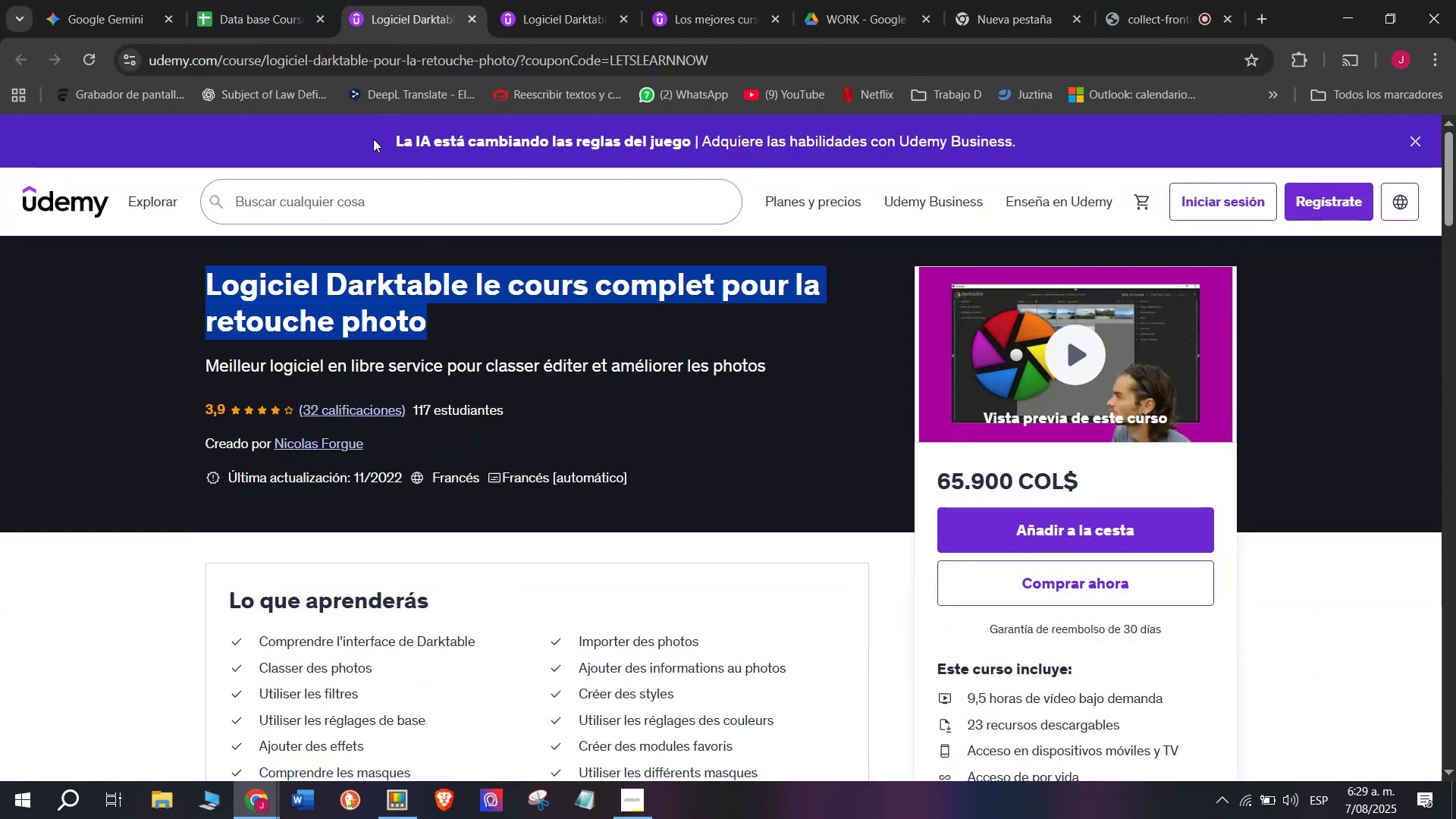 
key(Control+C)
 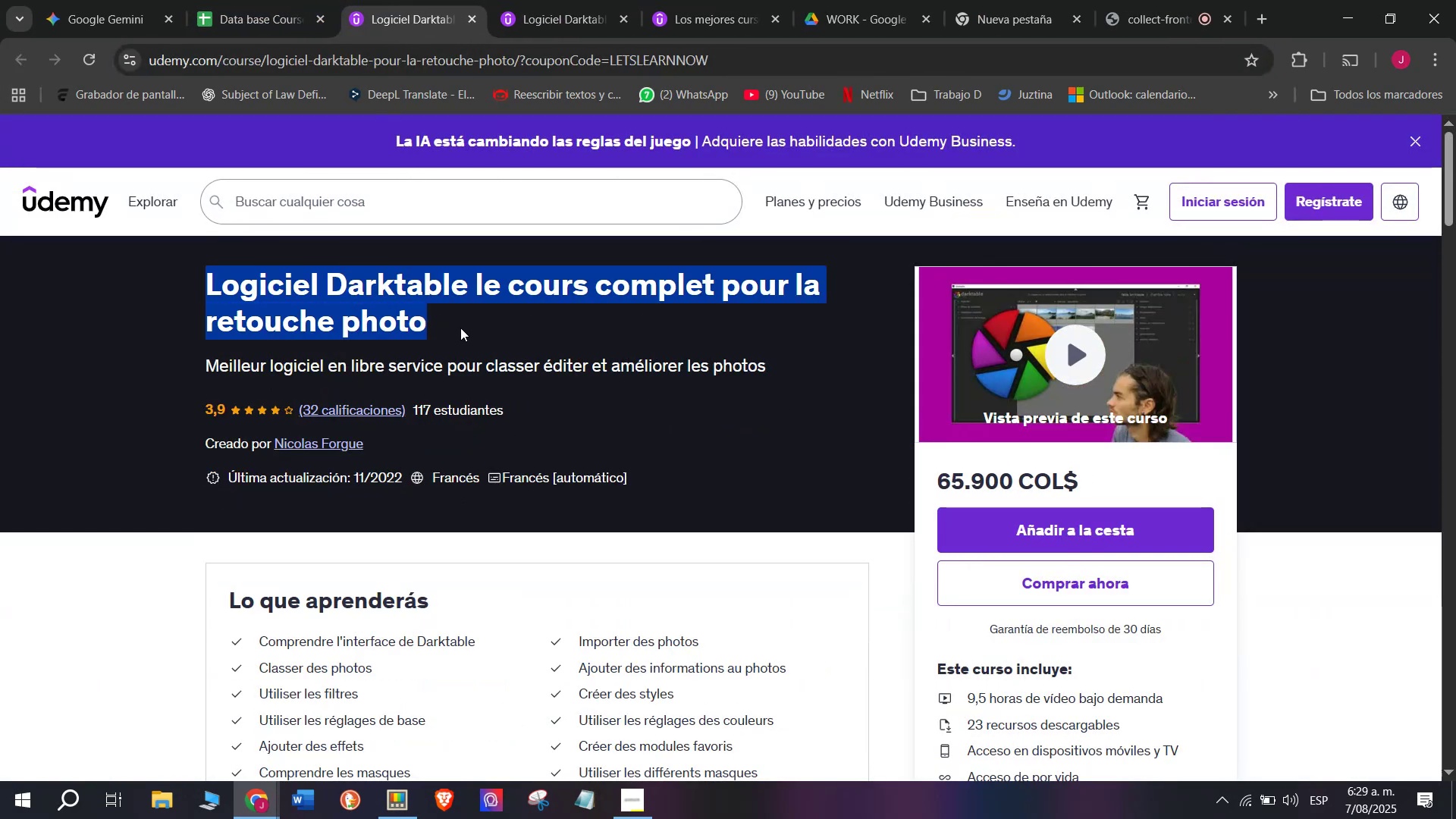 
key(Break)
 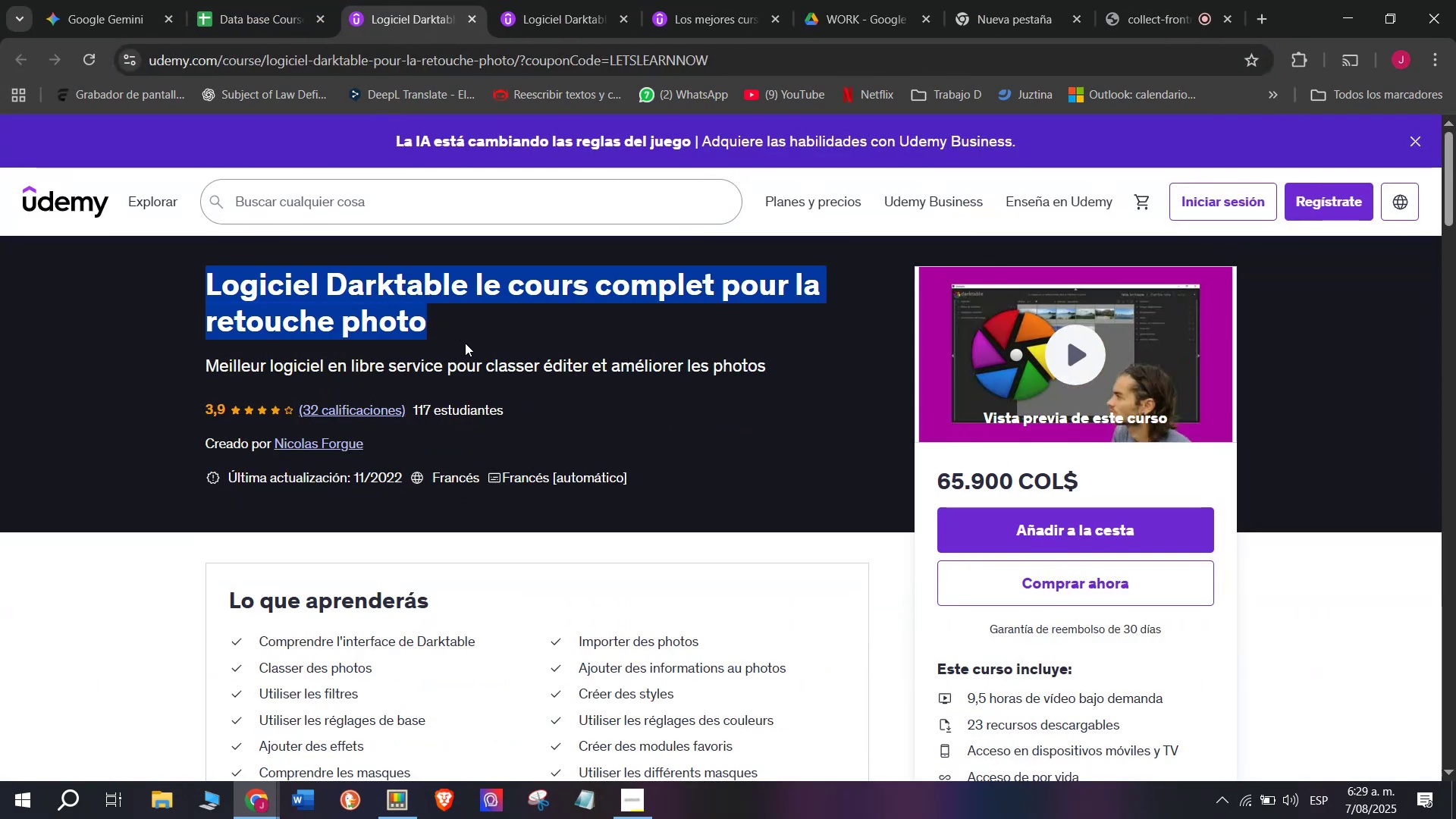 
key(Control+ControlLeft)
 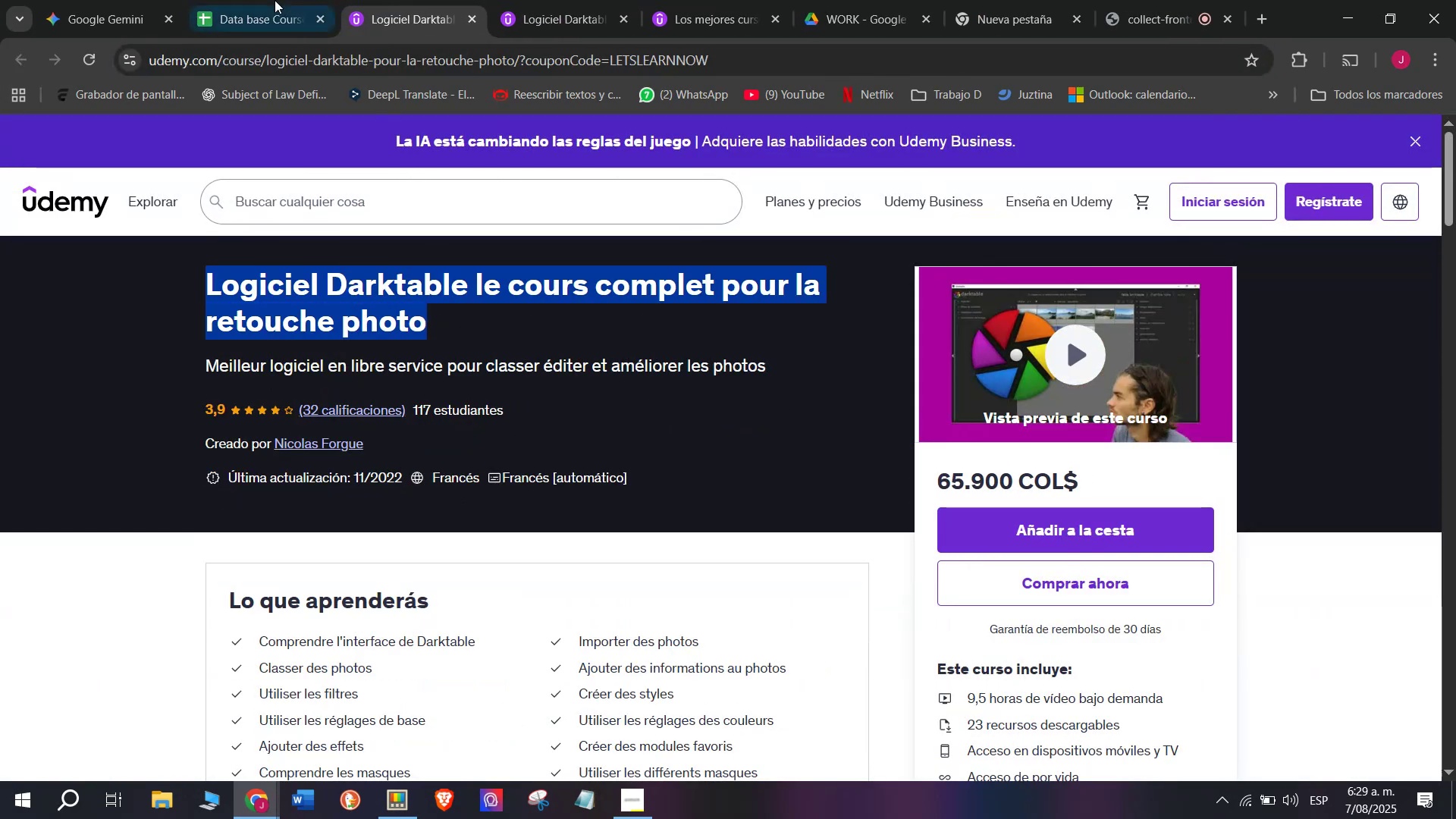 
key(Control+C)
 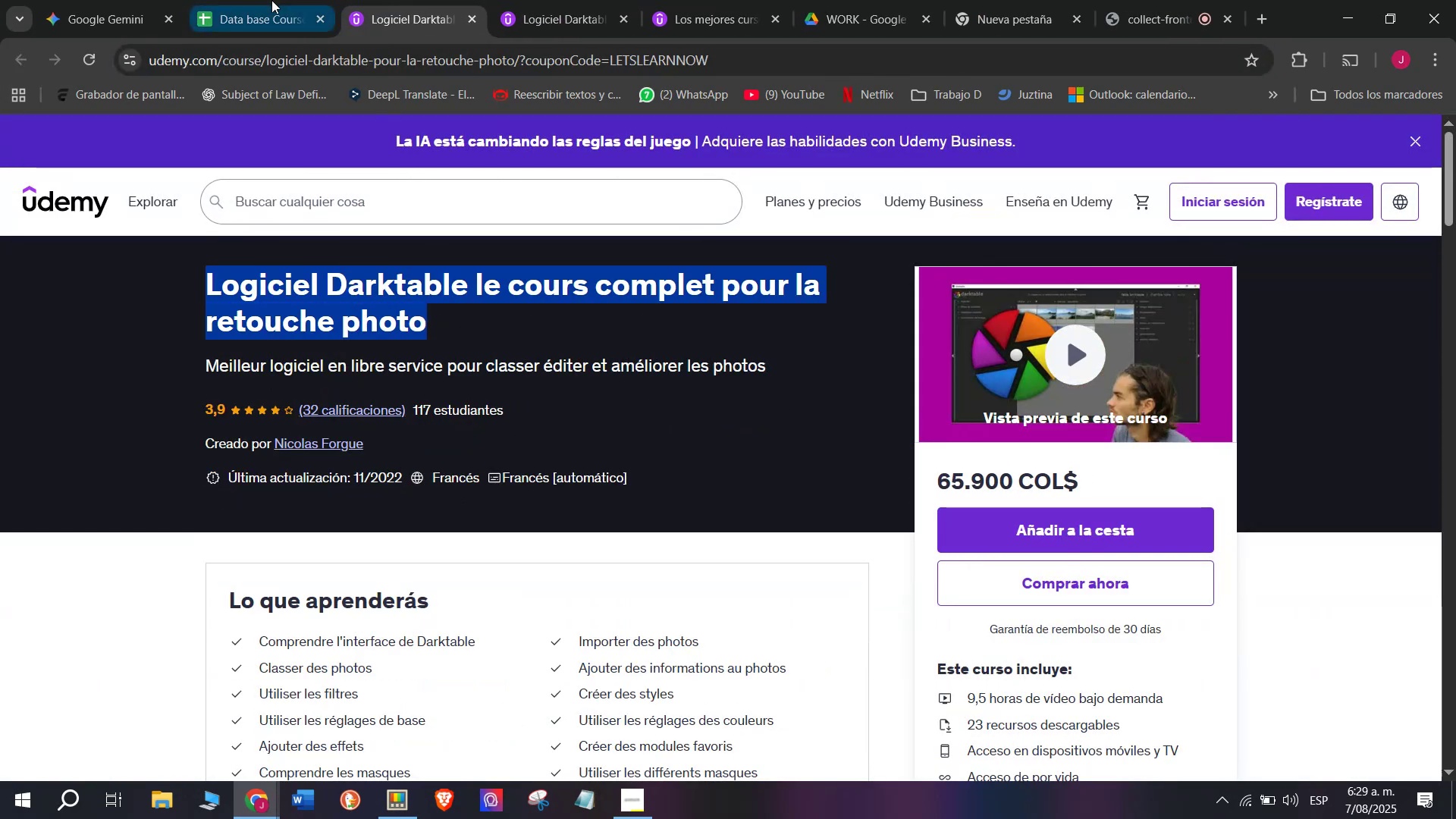 
left_click([271, 0])
 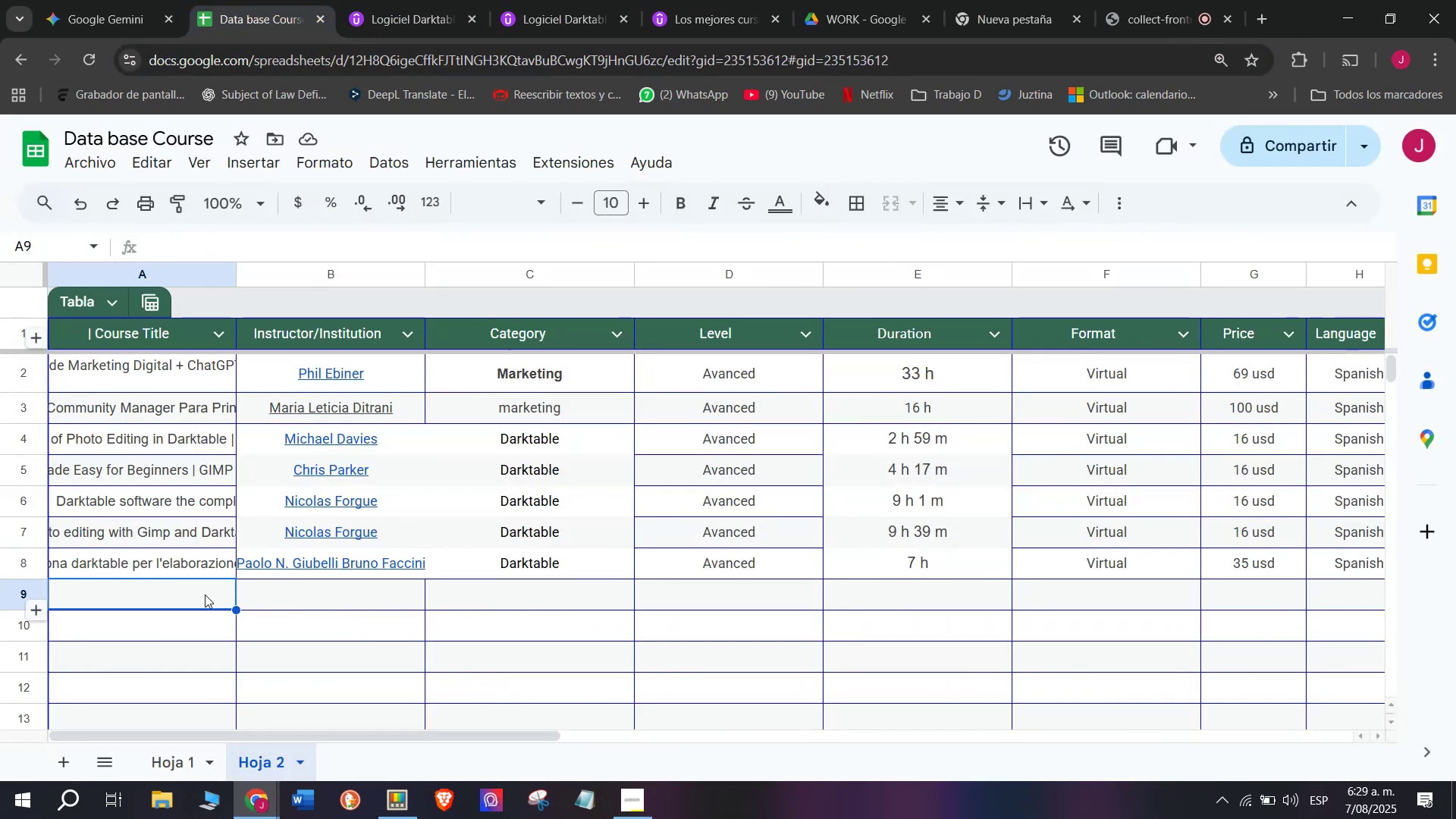 
double_click([205, 594])
 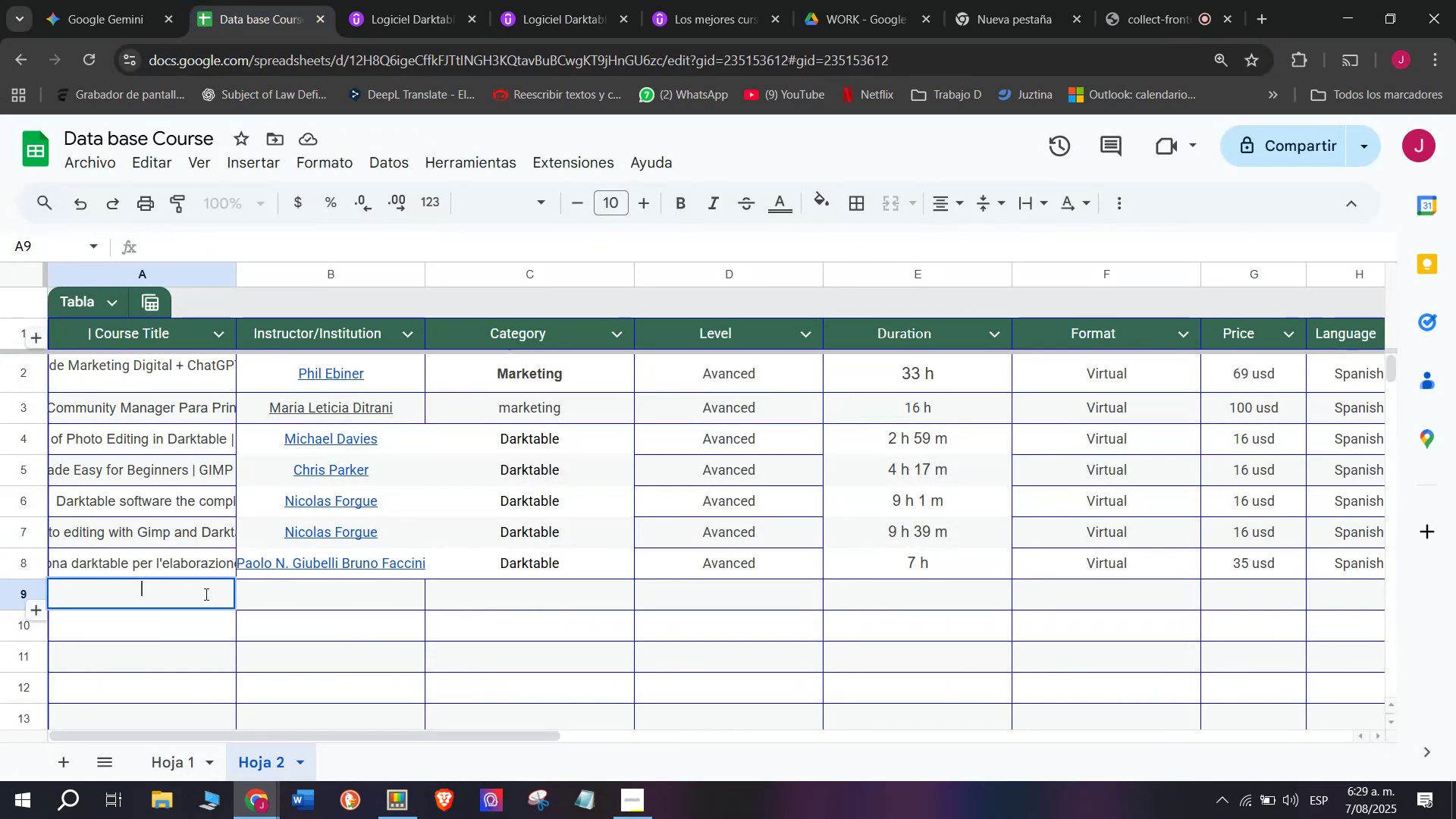 
key(Control+ControlLeft)
 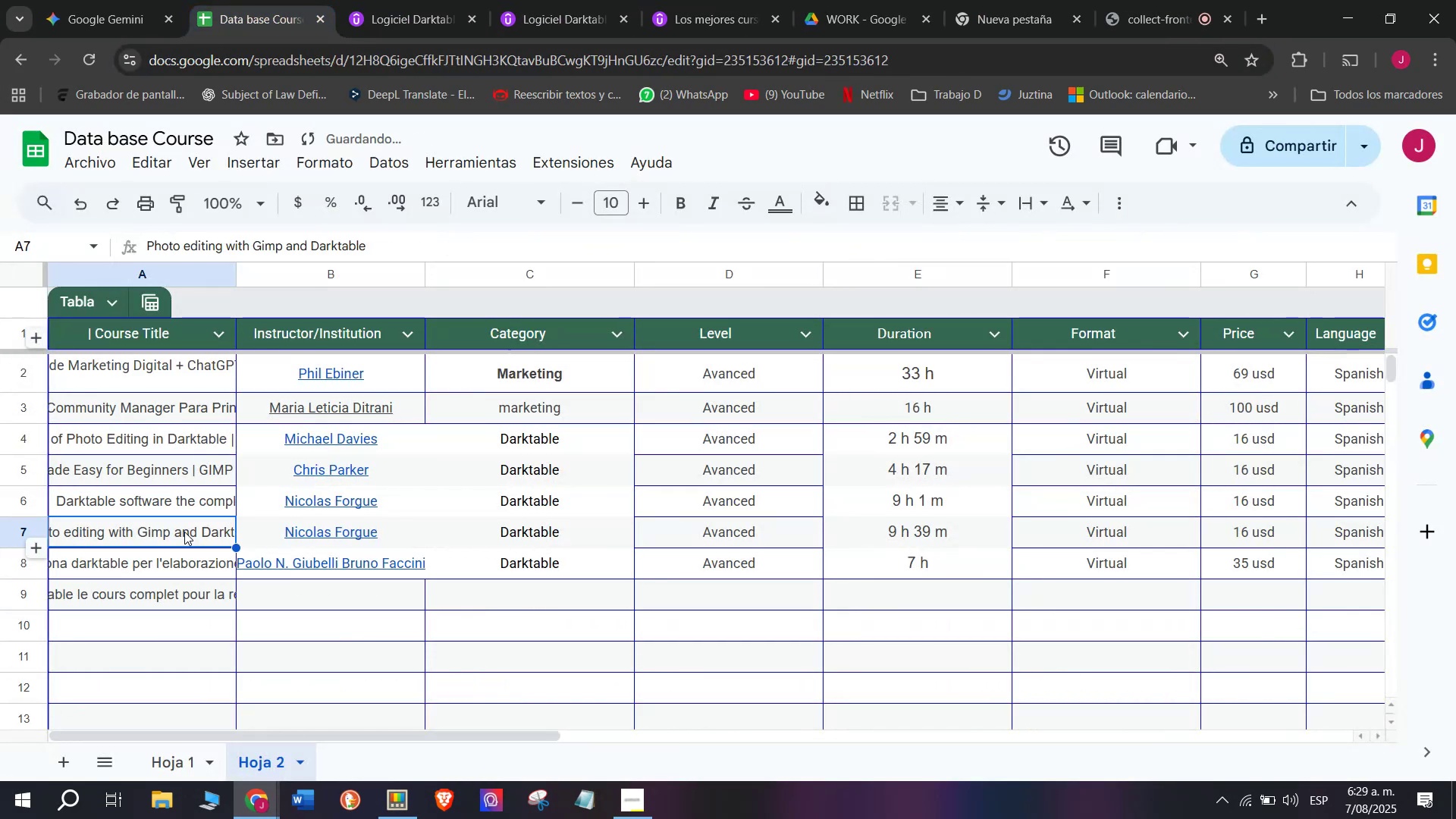 
key(Z)
 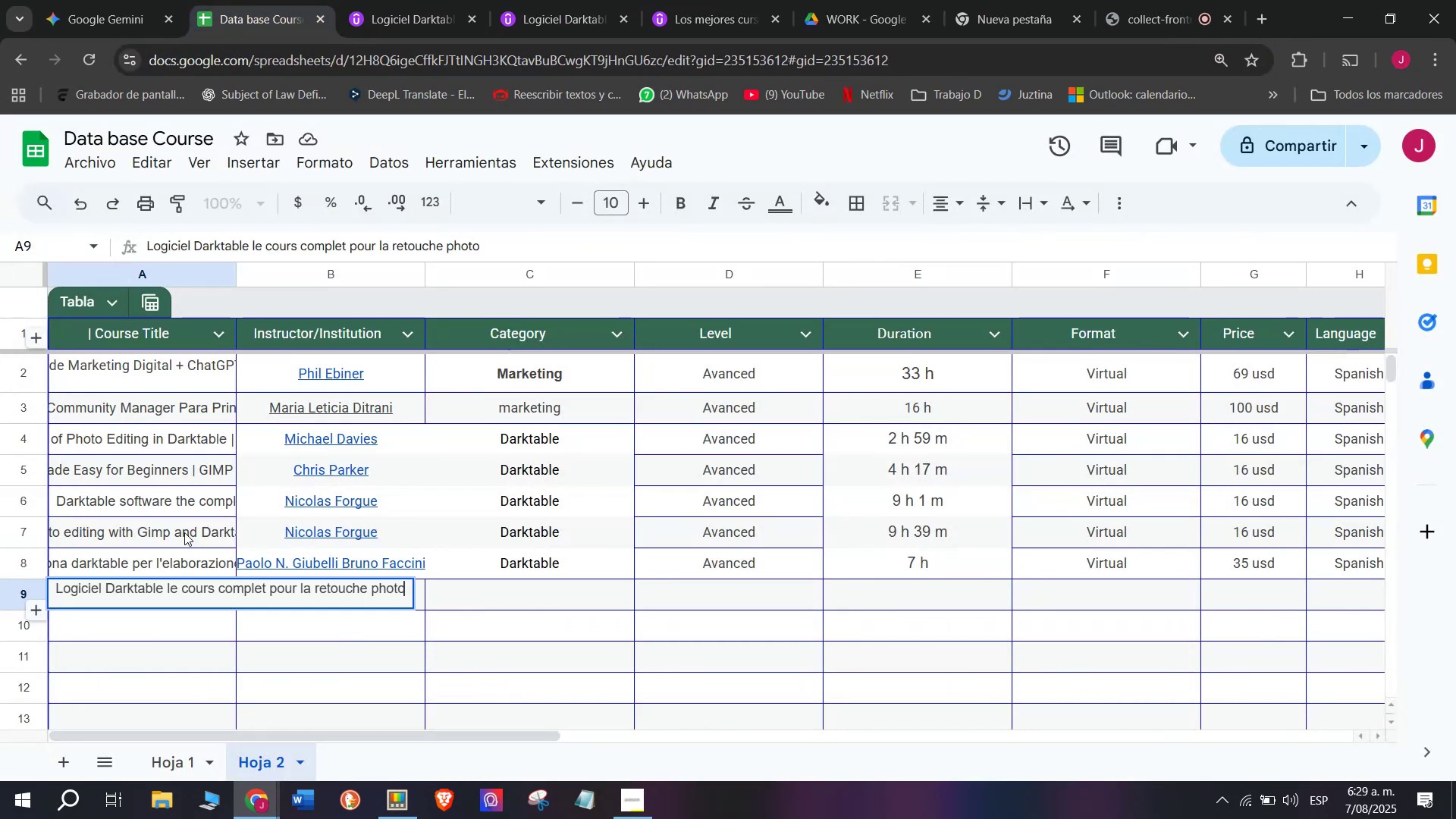 
key(Control+V)
 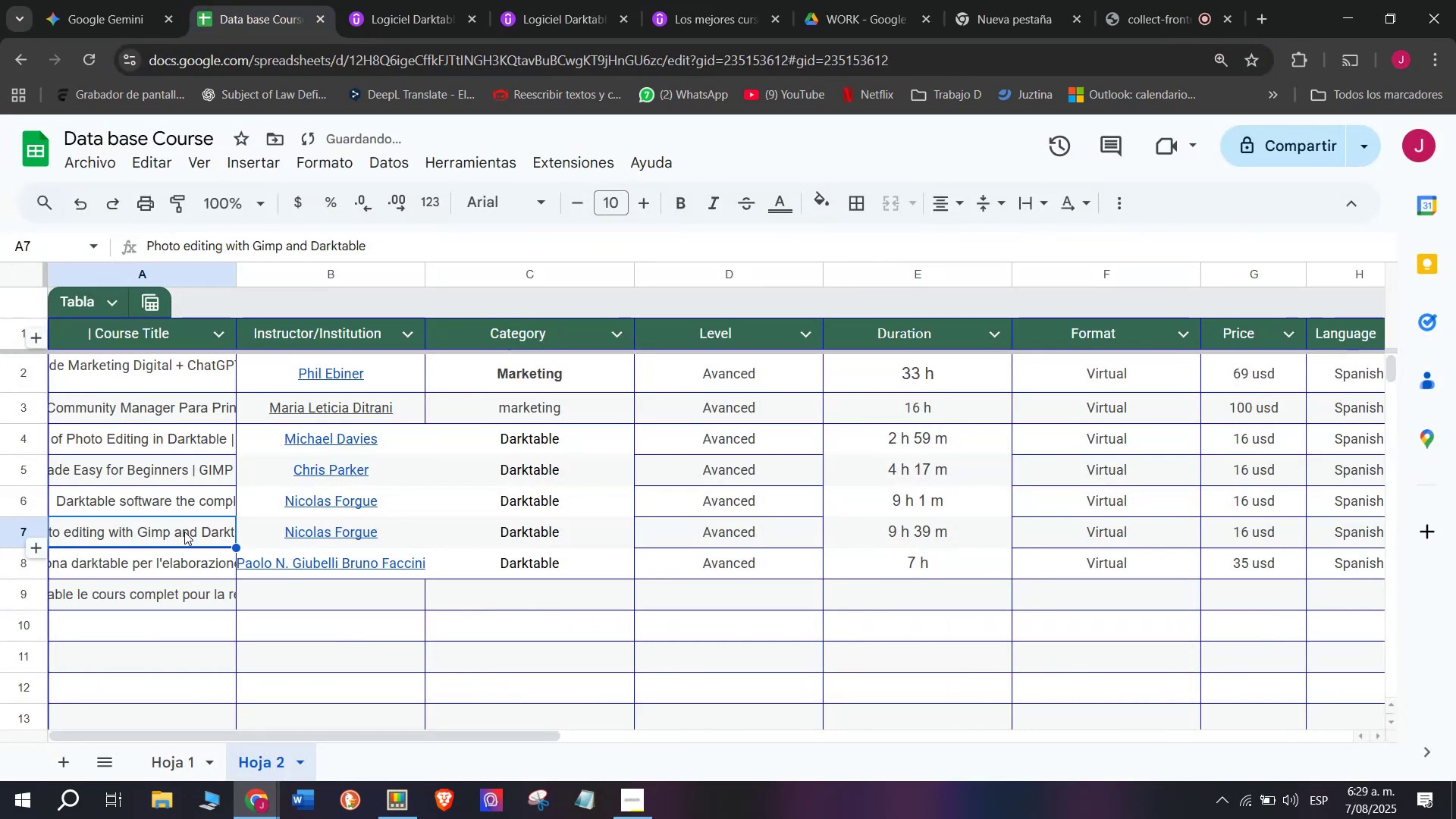 
left_click([184, 531])
 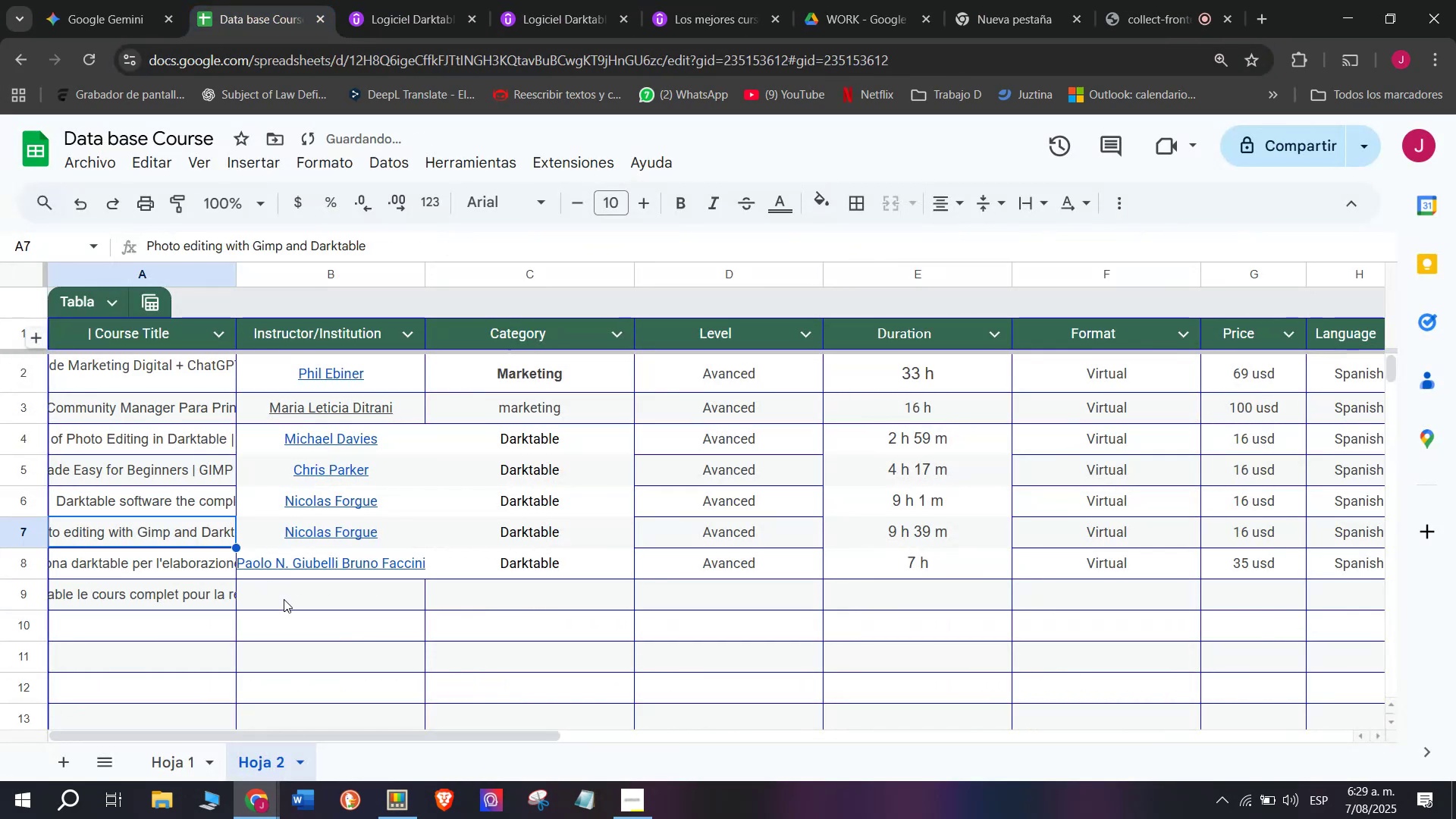 
left_click([287, 603])
 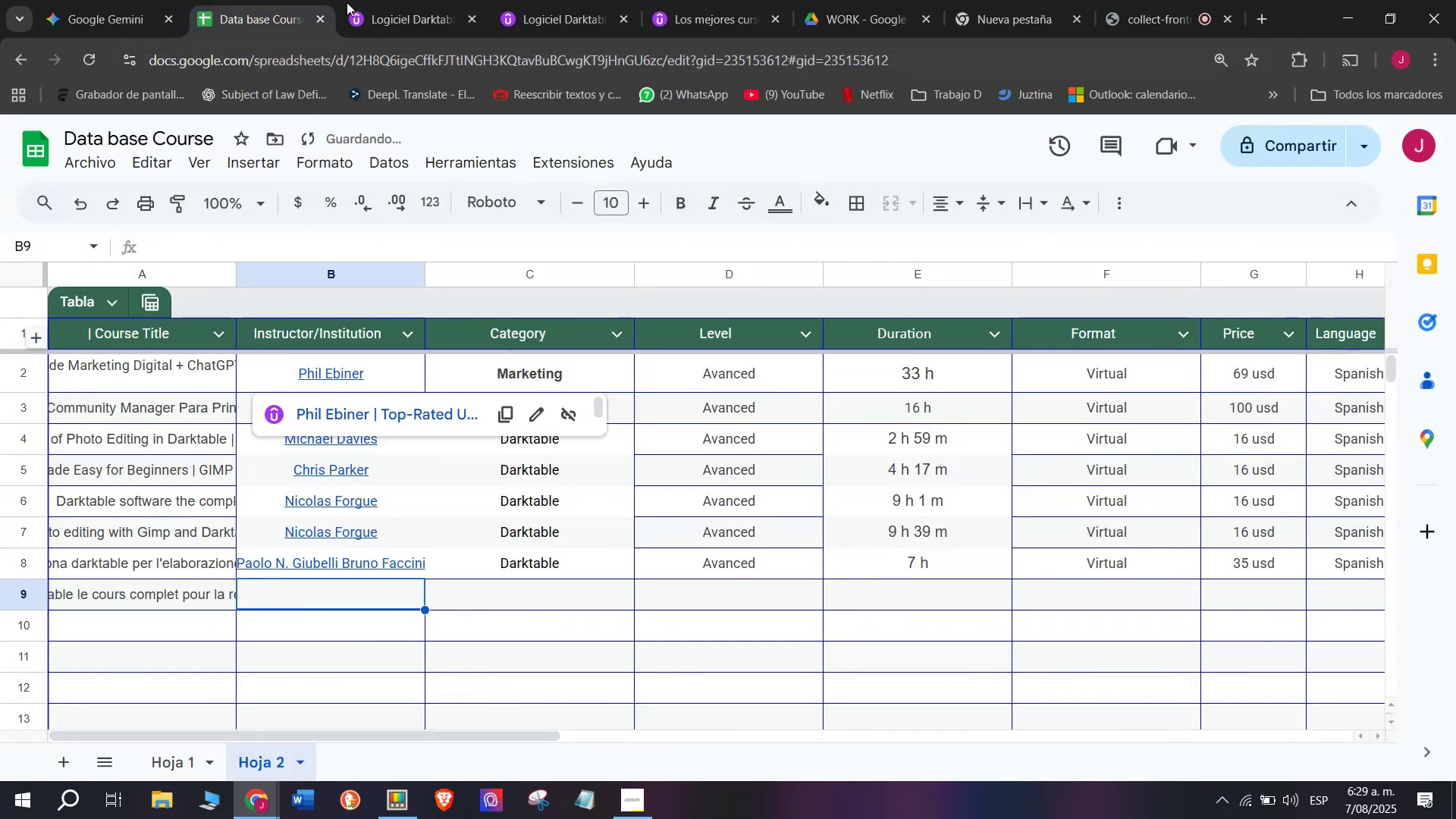 
left_click([370, 0])
 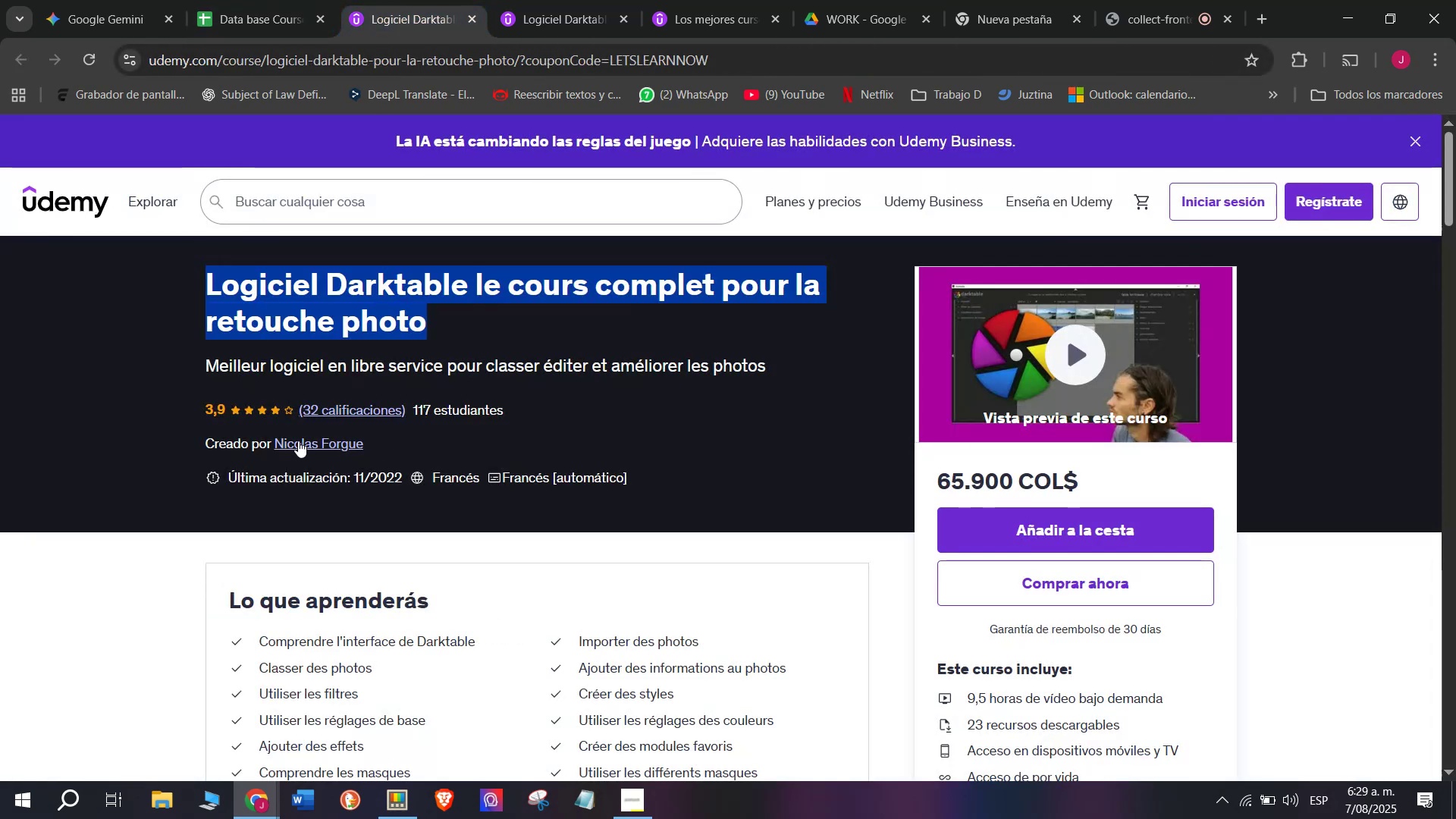 
left_click([297, 438])
 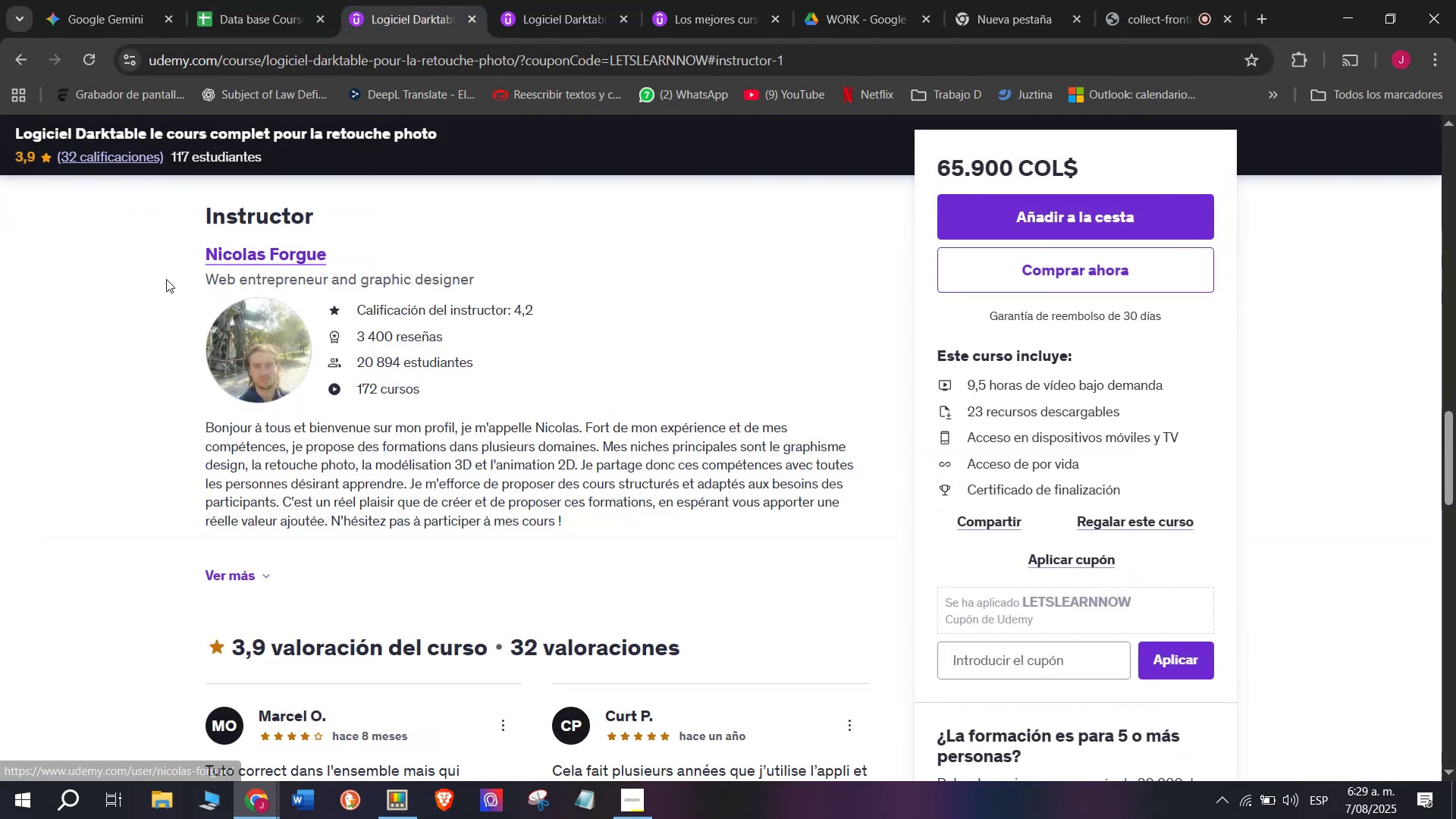 
left_click_drag(start_coordinate=[168, 249], to_coordinate=[351, 261])
 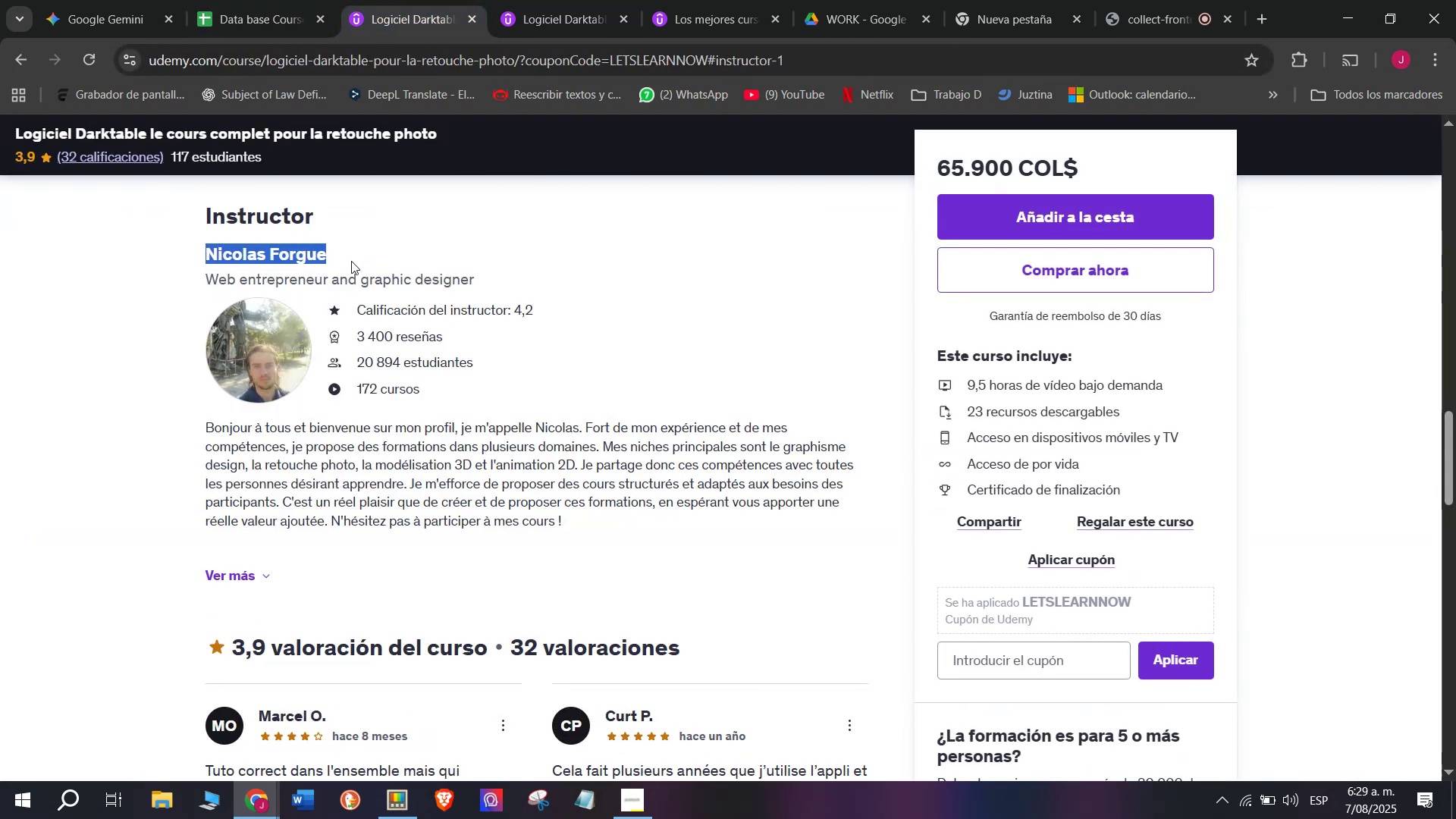 
key(Control+ControlLeft)
 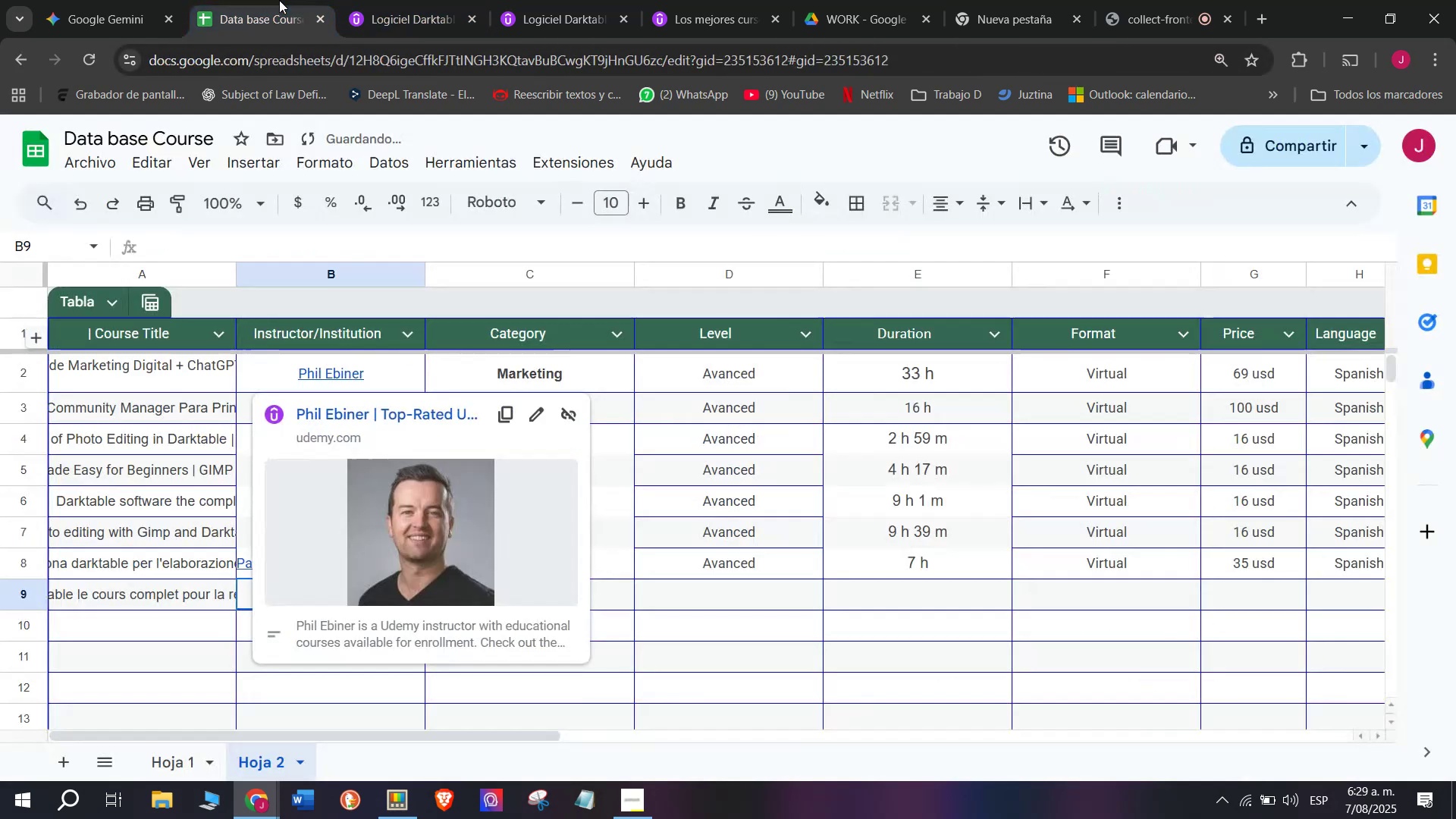 
key(Break)
 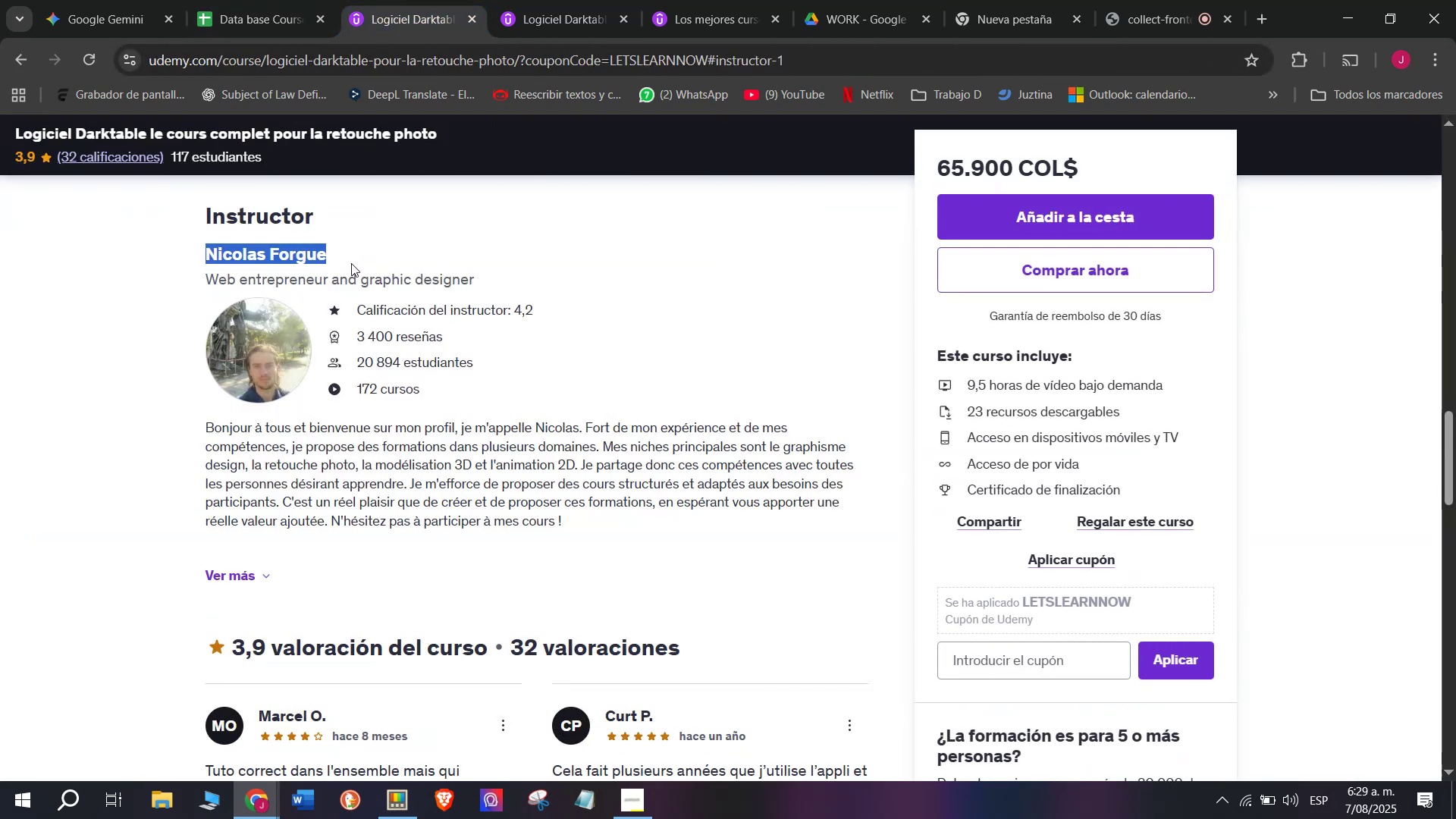 
key(Control+C)
 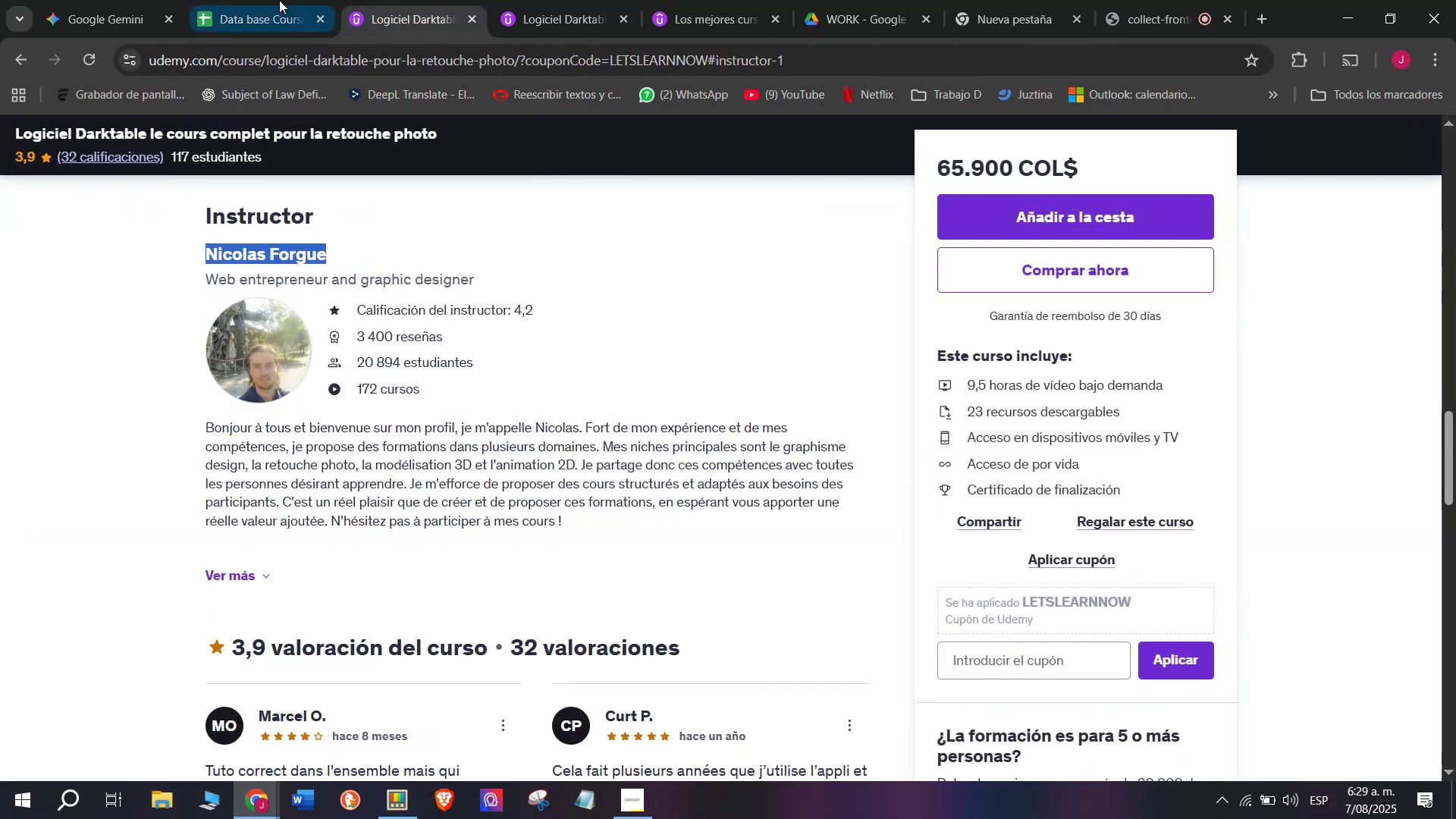 
left_click([279, 0])
 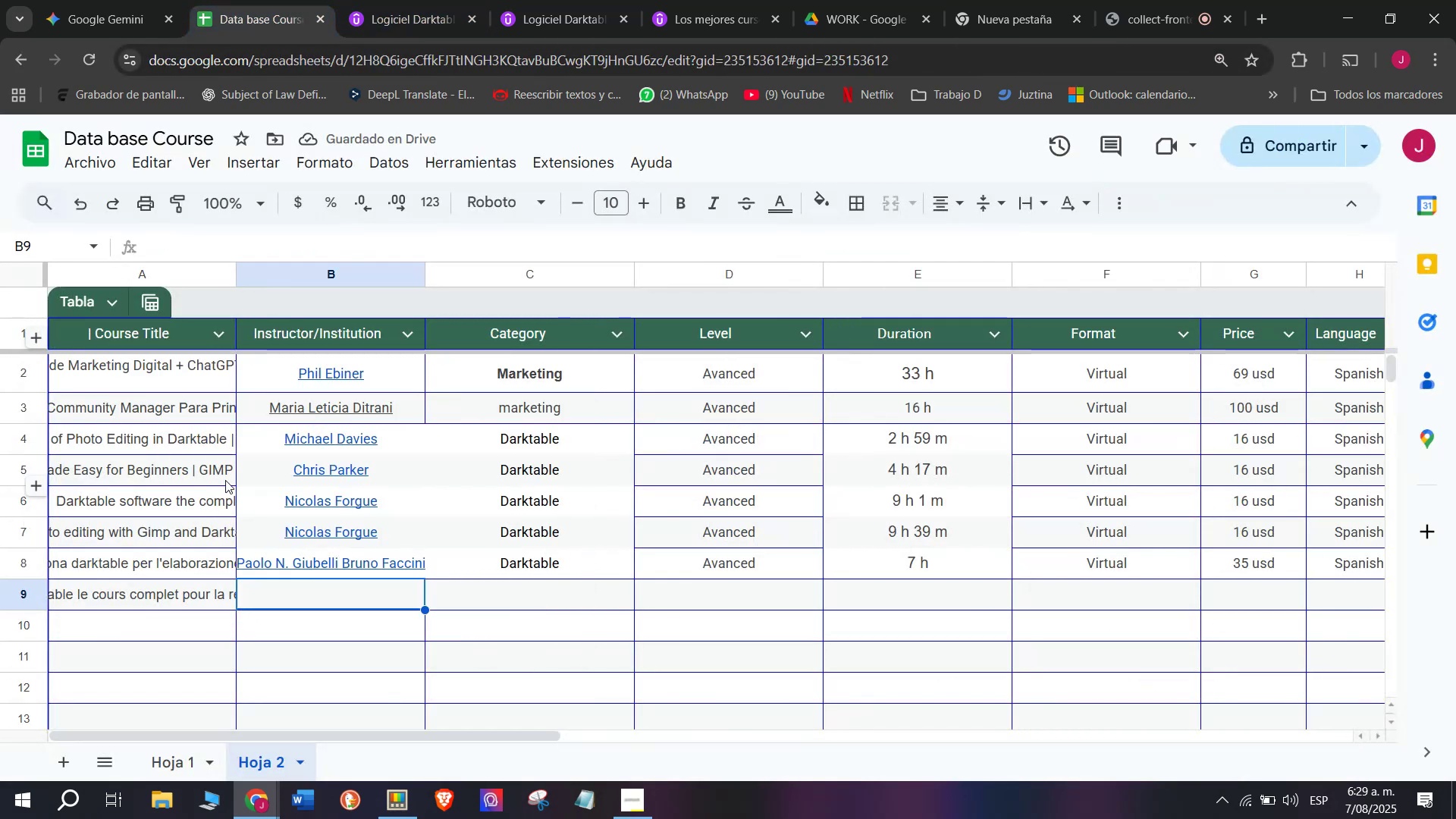 
key(Control+ControlLeft)
 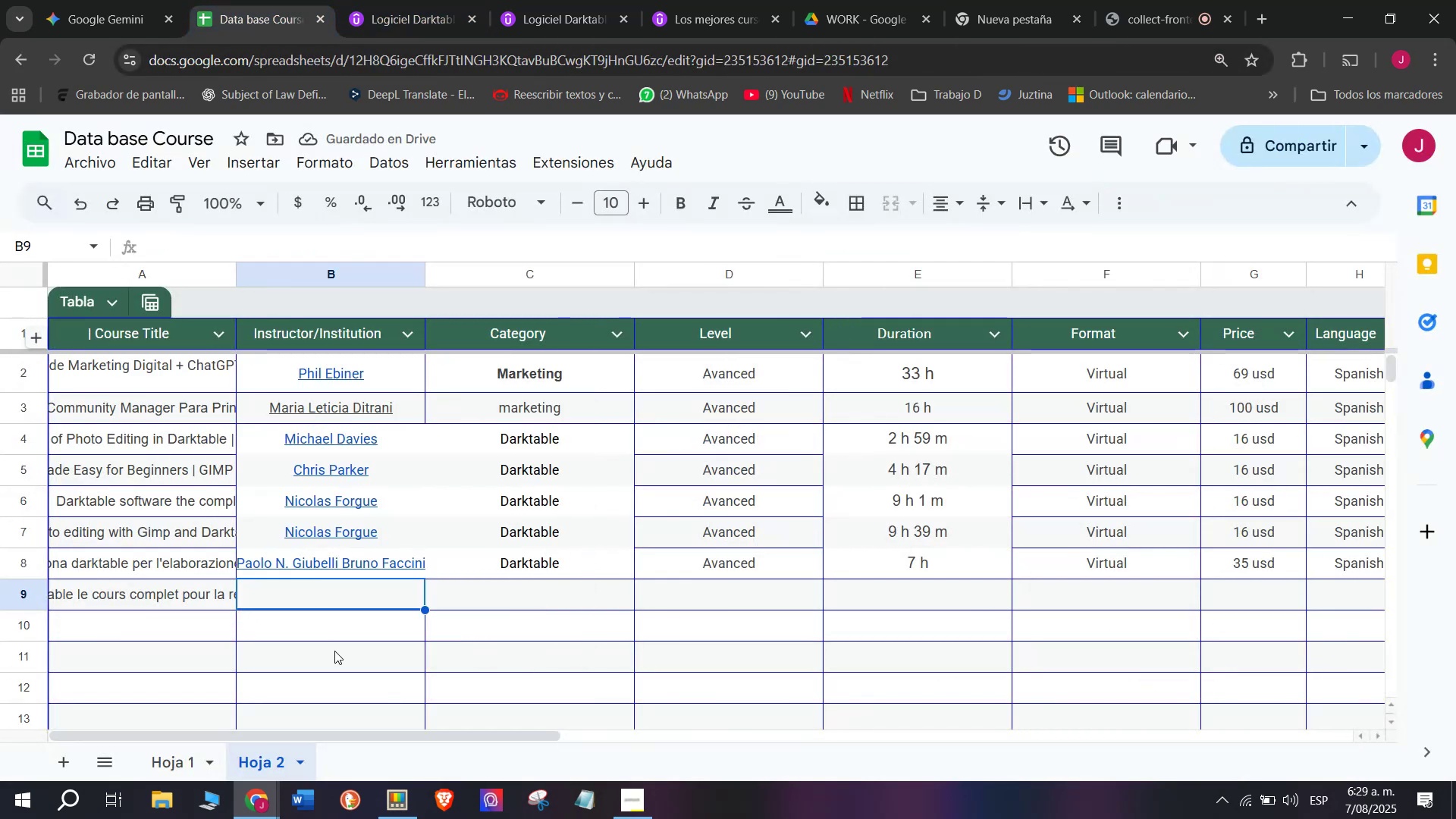 
key(Z)
 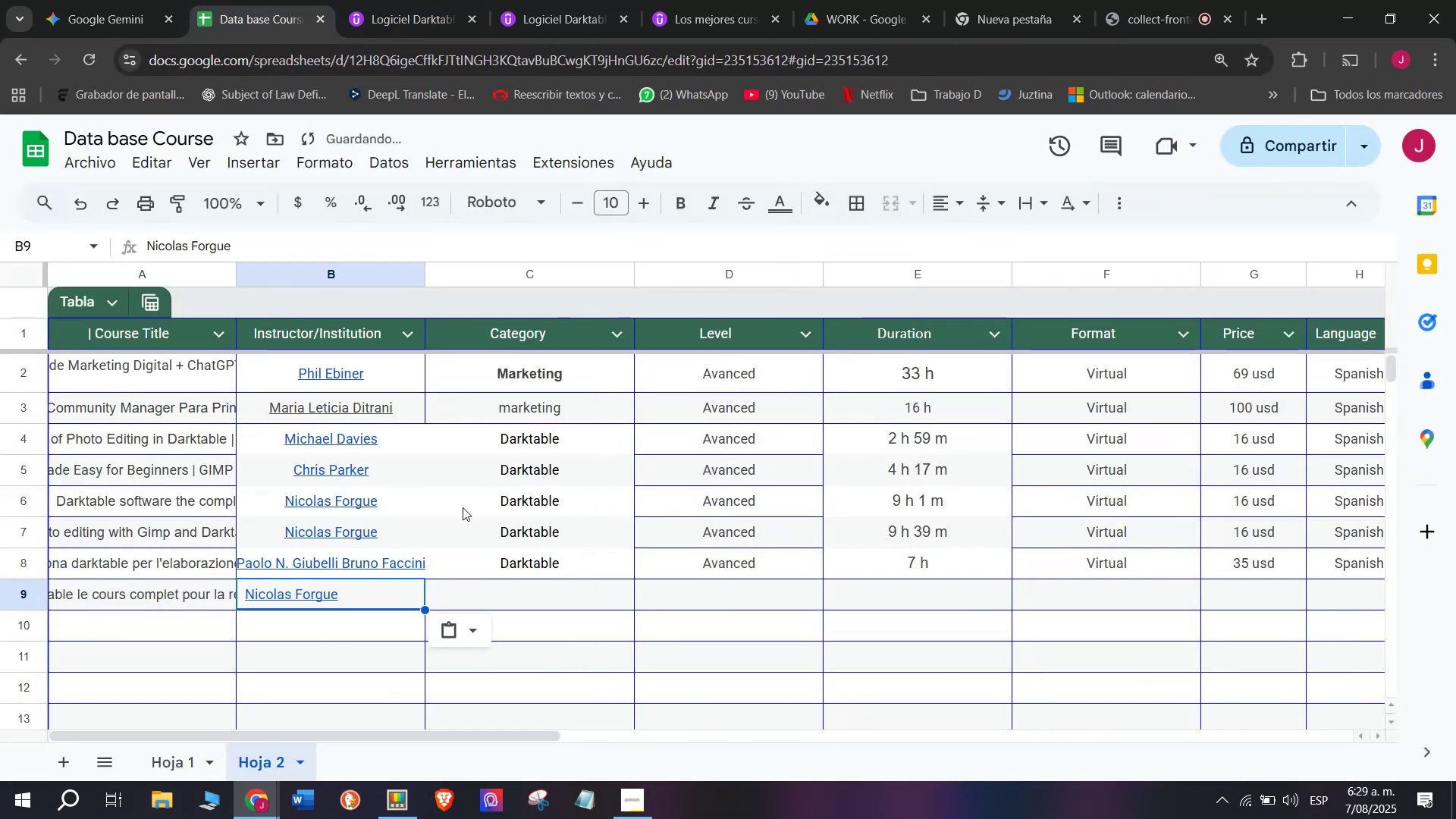 
key(Control+V)
 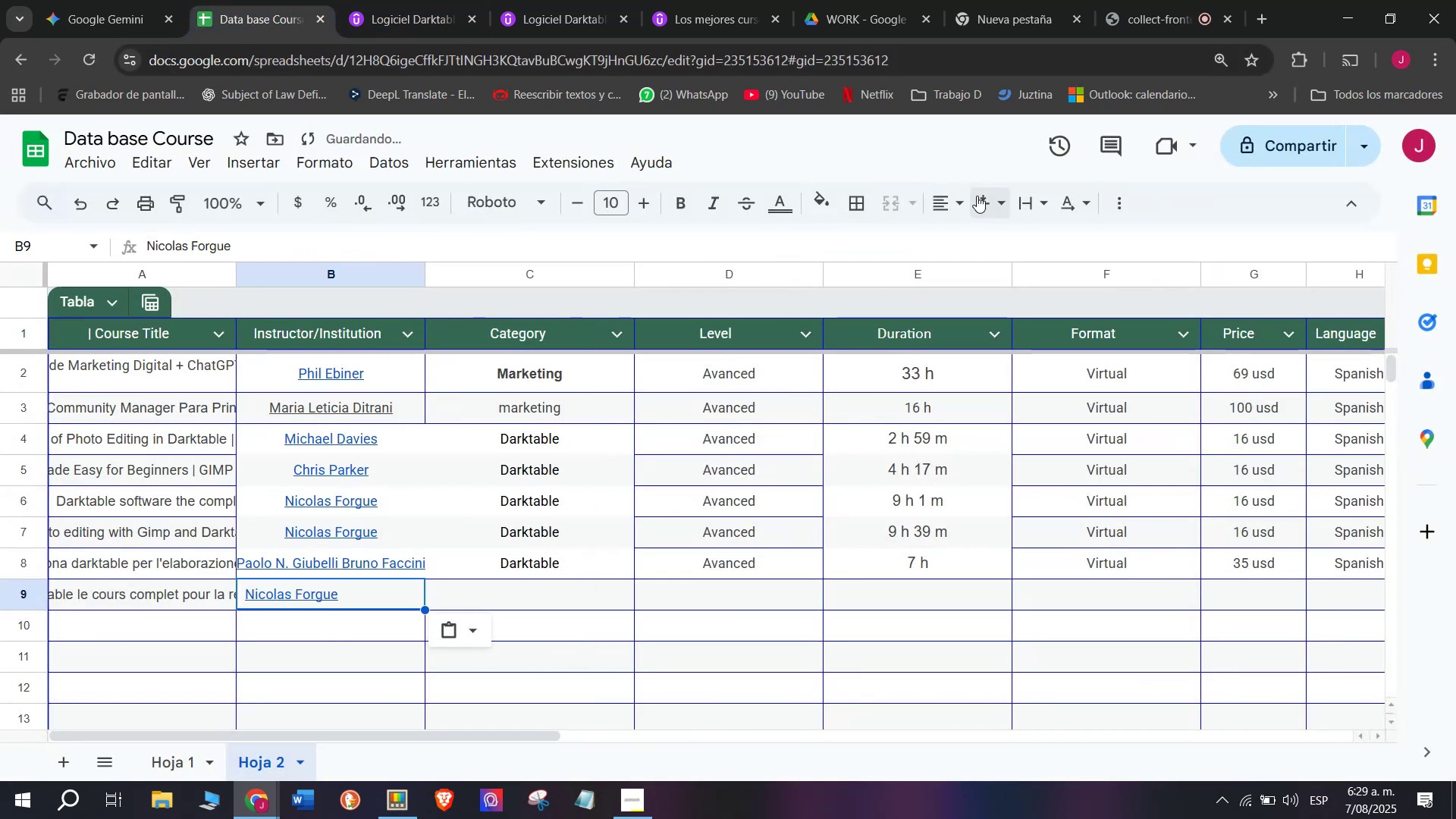 
left_click([949, 190])
 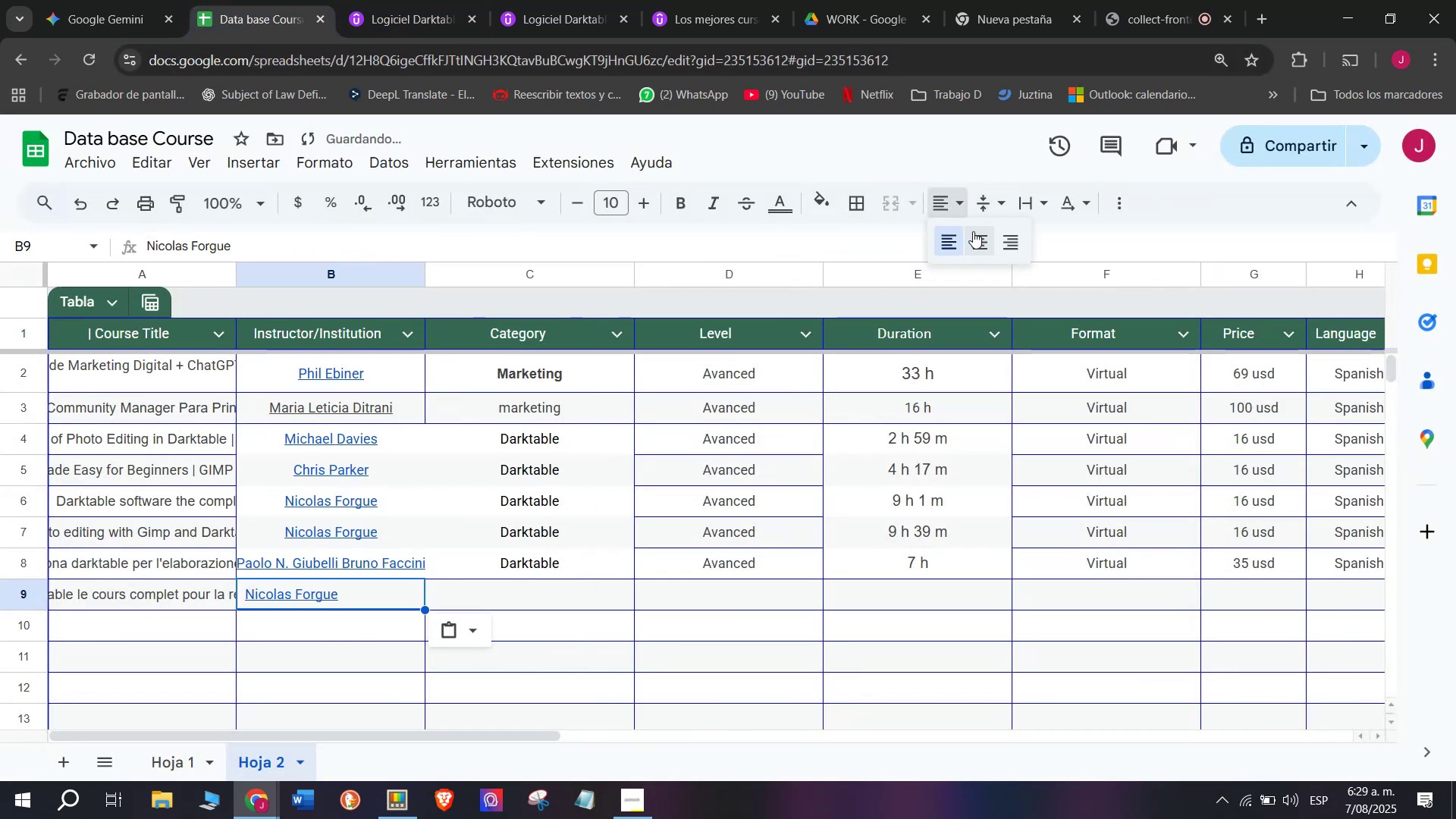 
left_click([977, 234])
 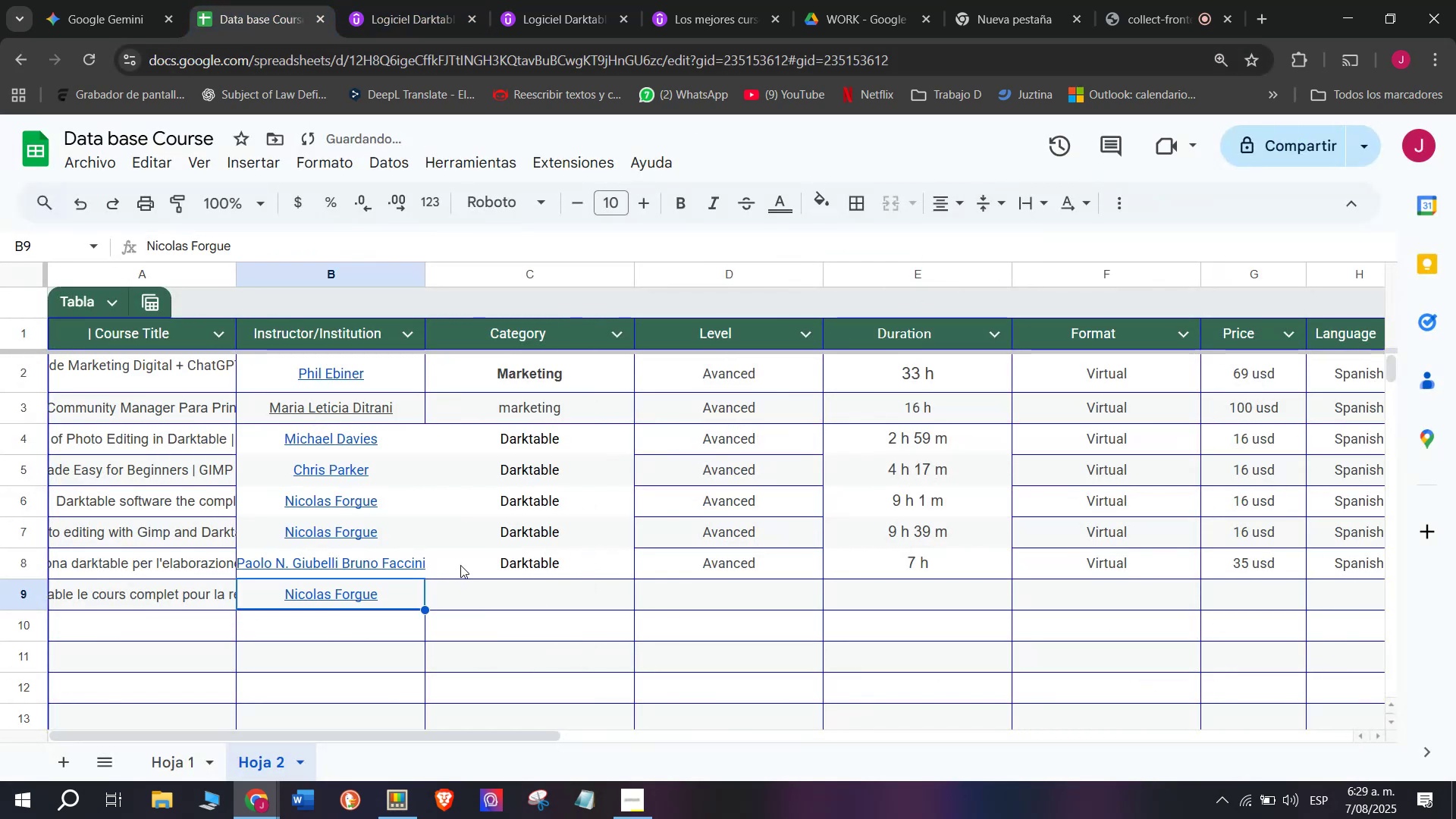 
key(Break)
 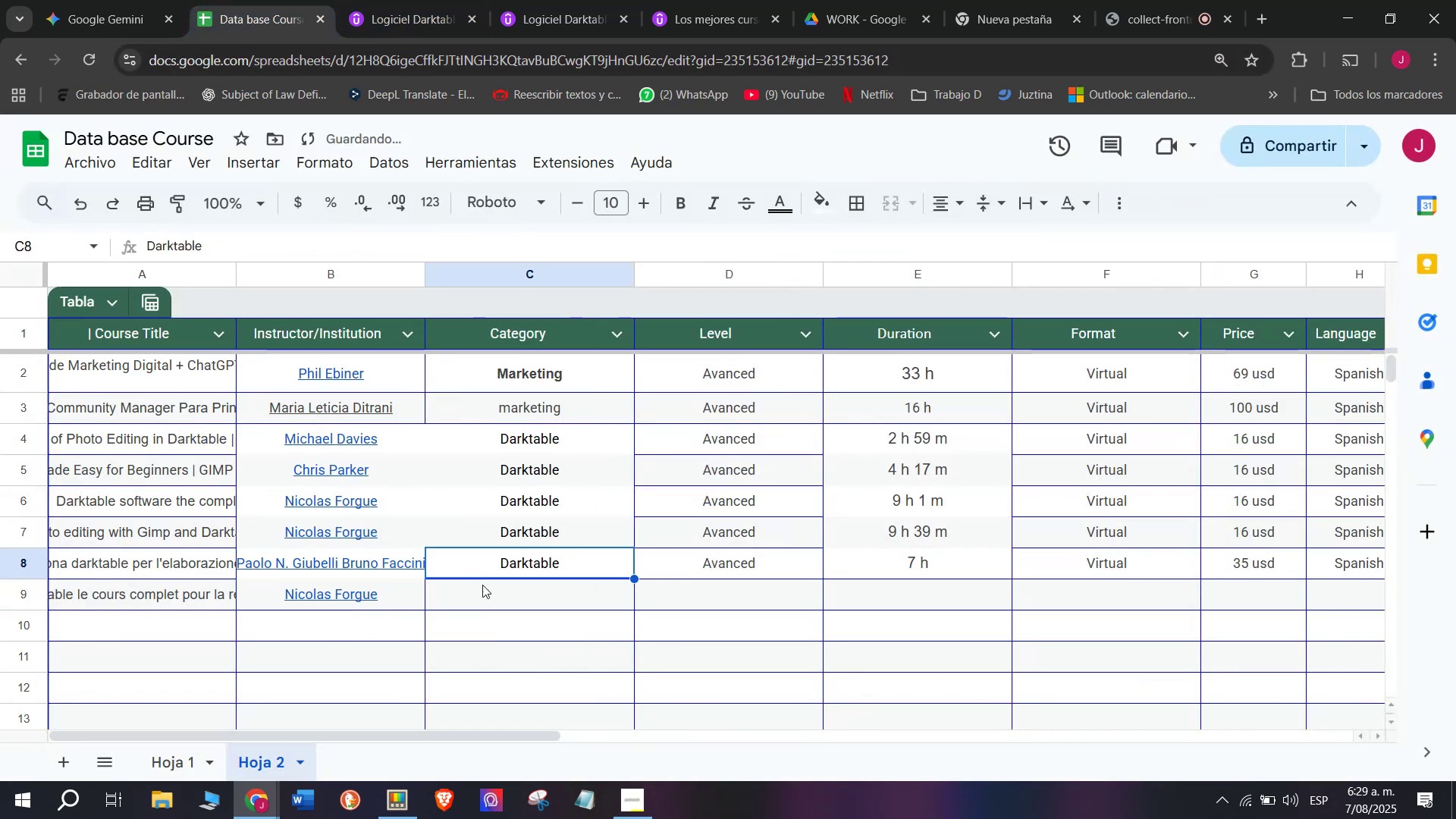 
key(Control+ControlLeft)
 